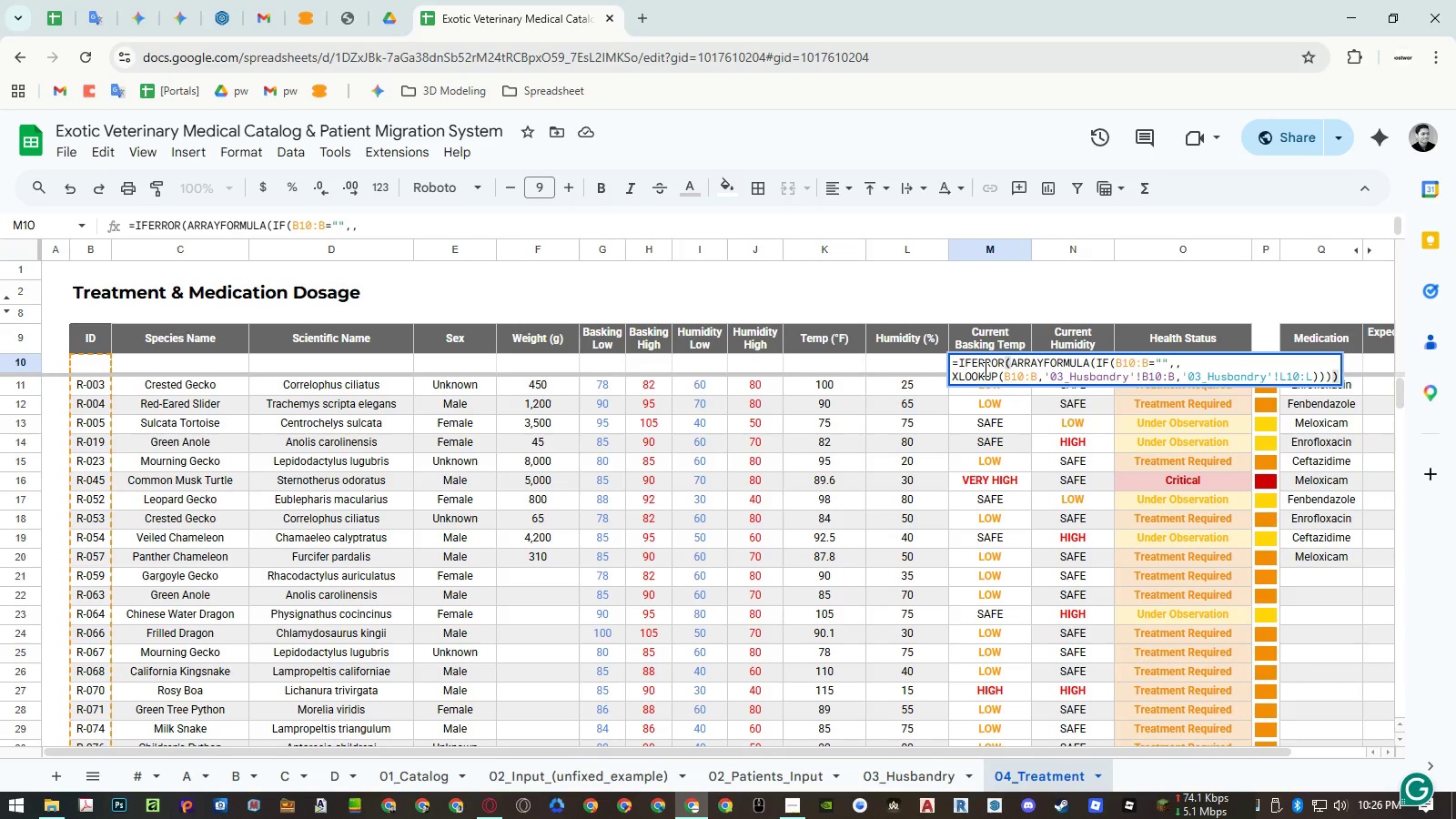 
key(Escape)
 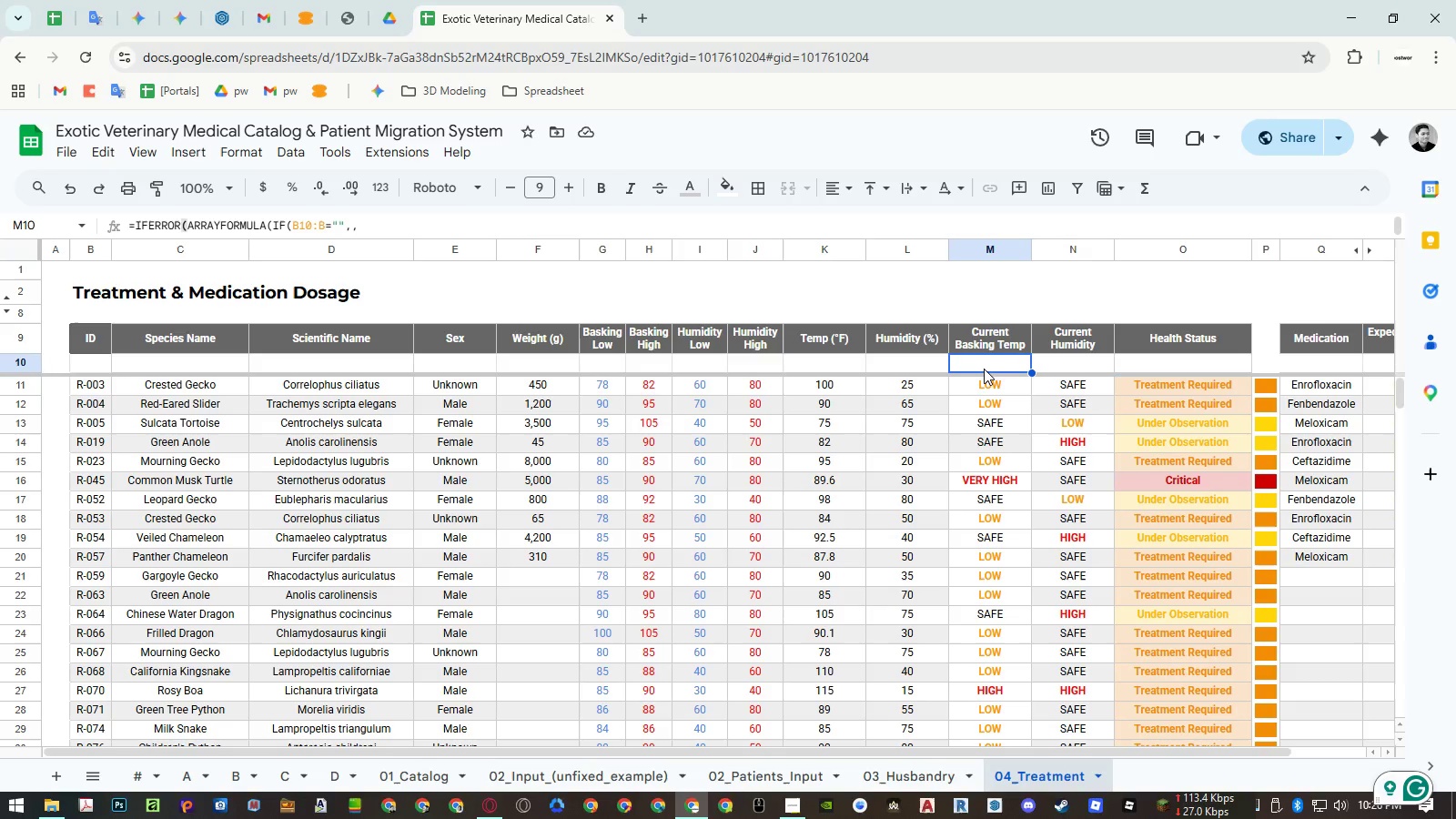 
key(Escape)
 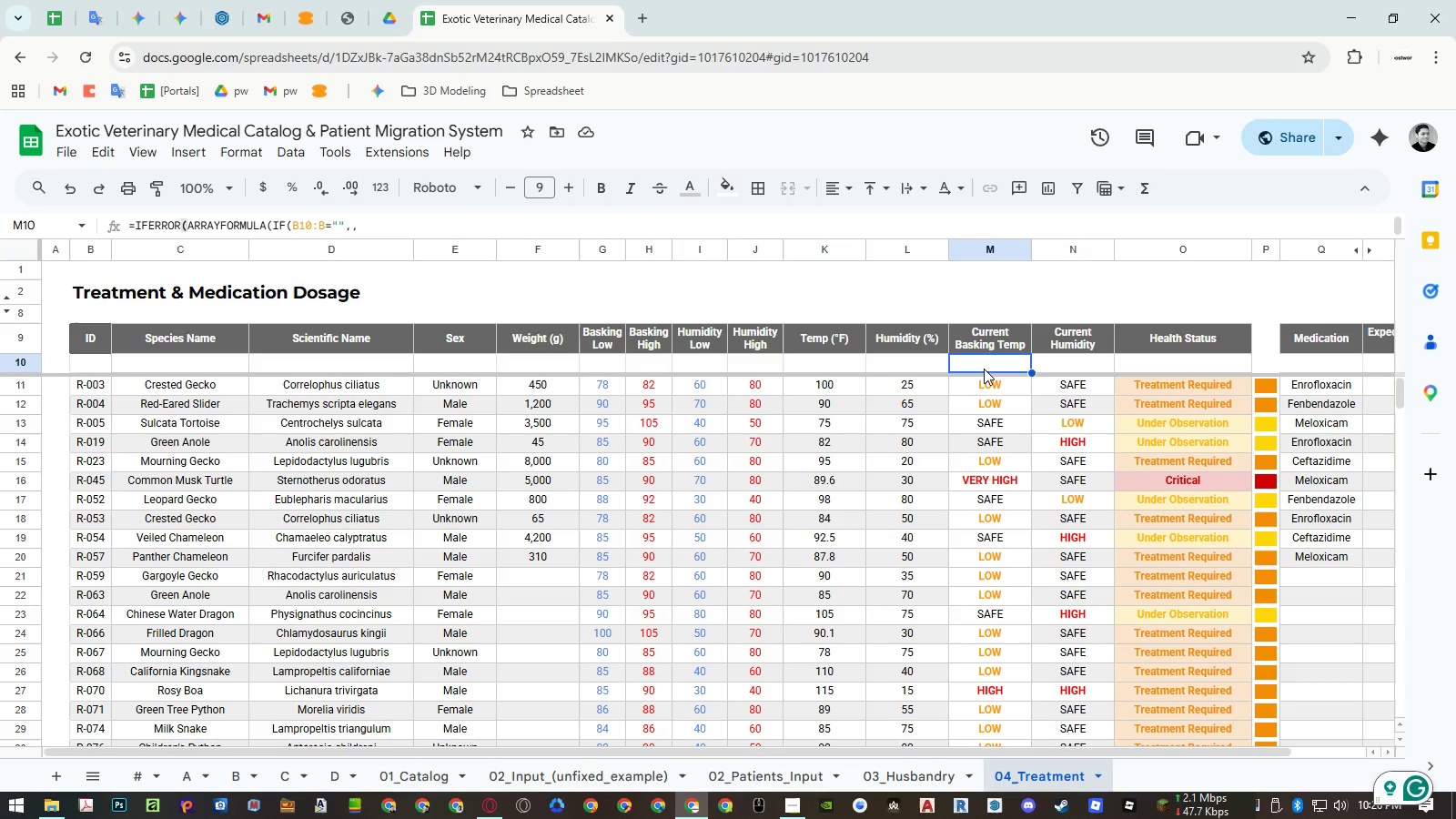 
key(Escape)
 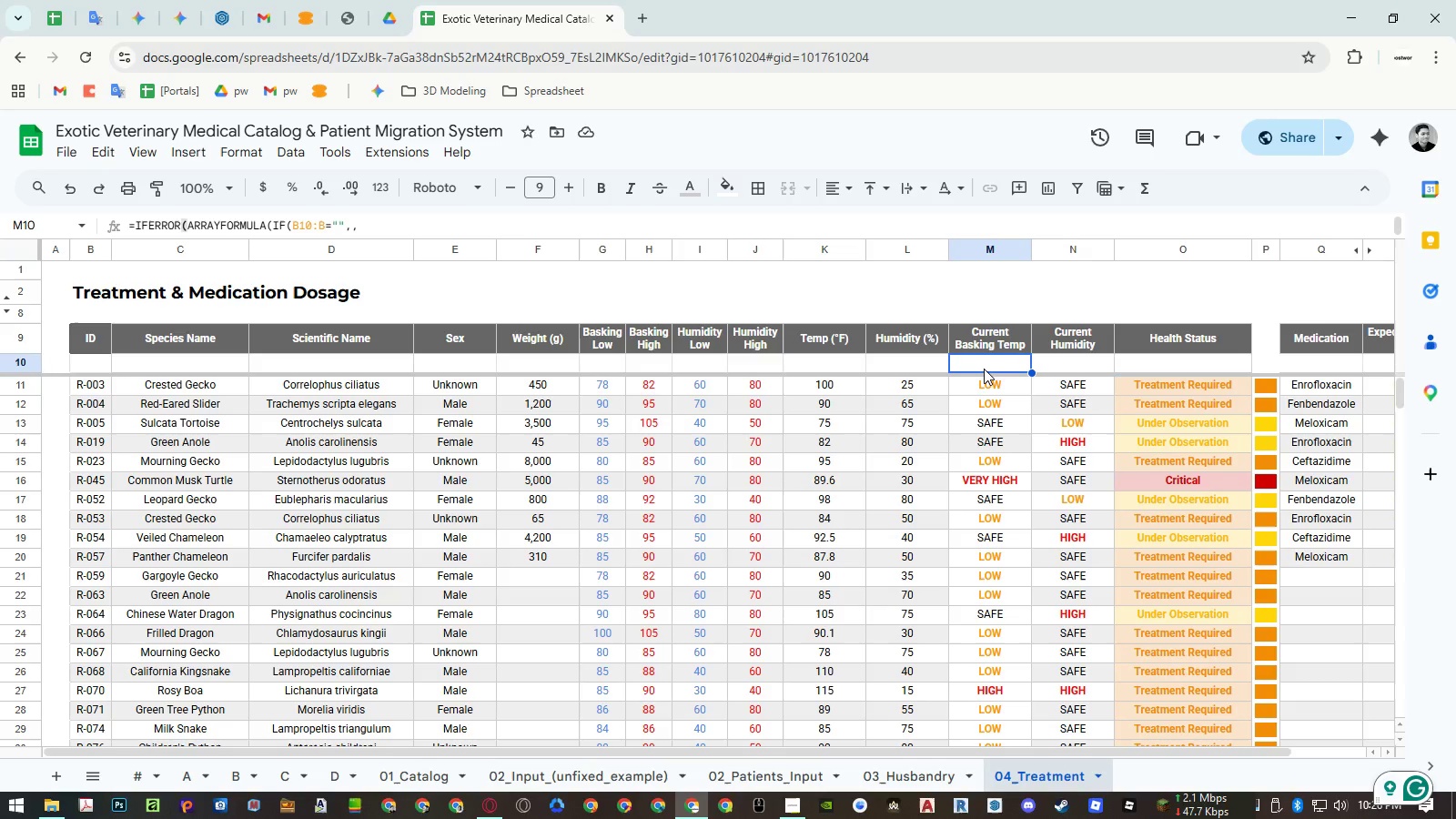 
key(Escape)
 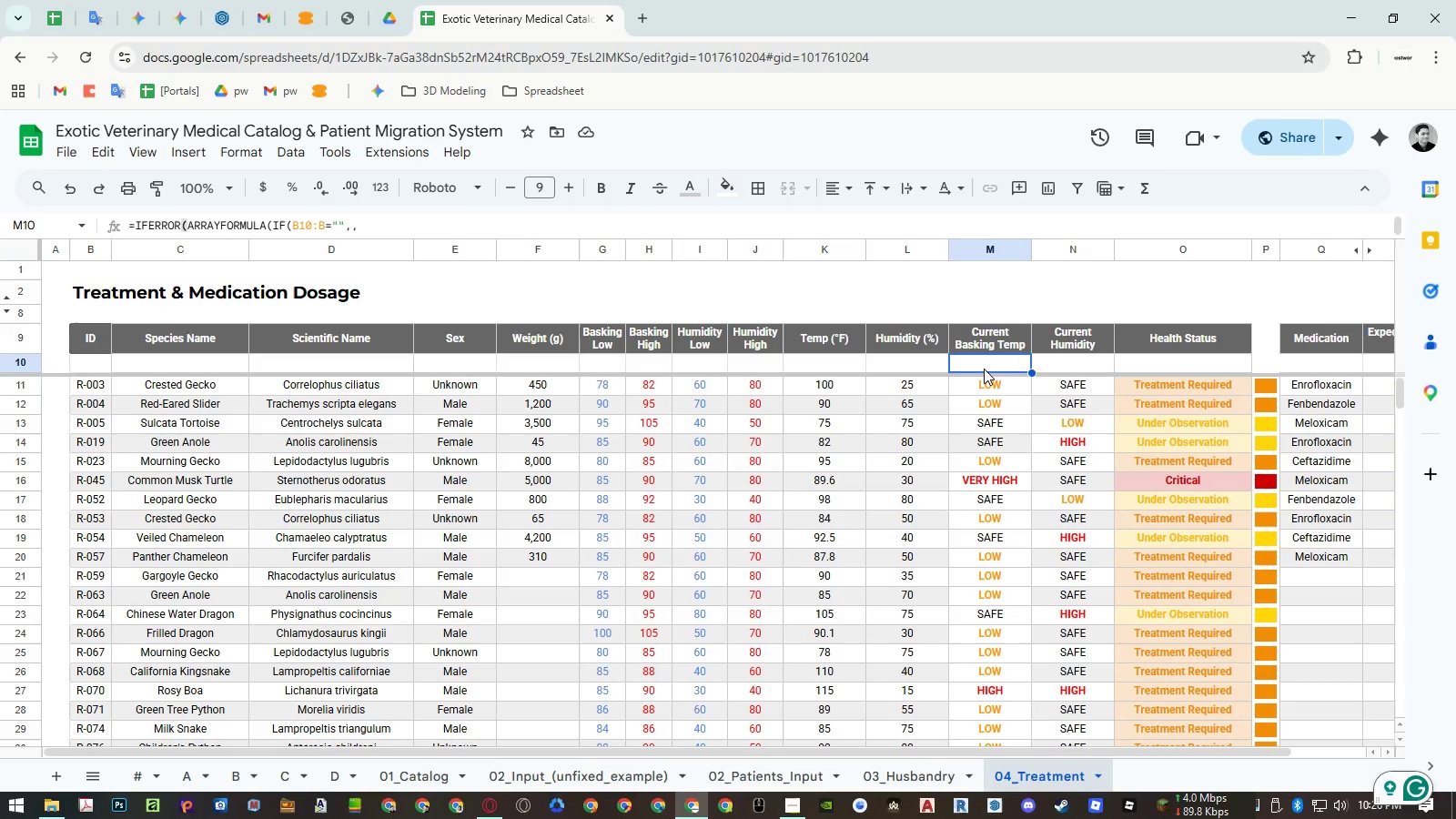 
key(Escape)
 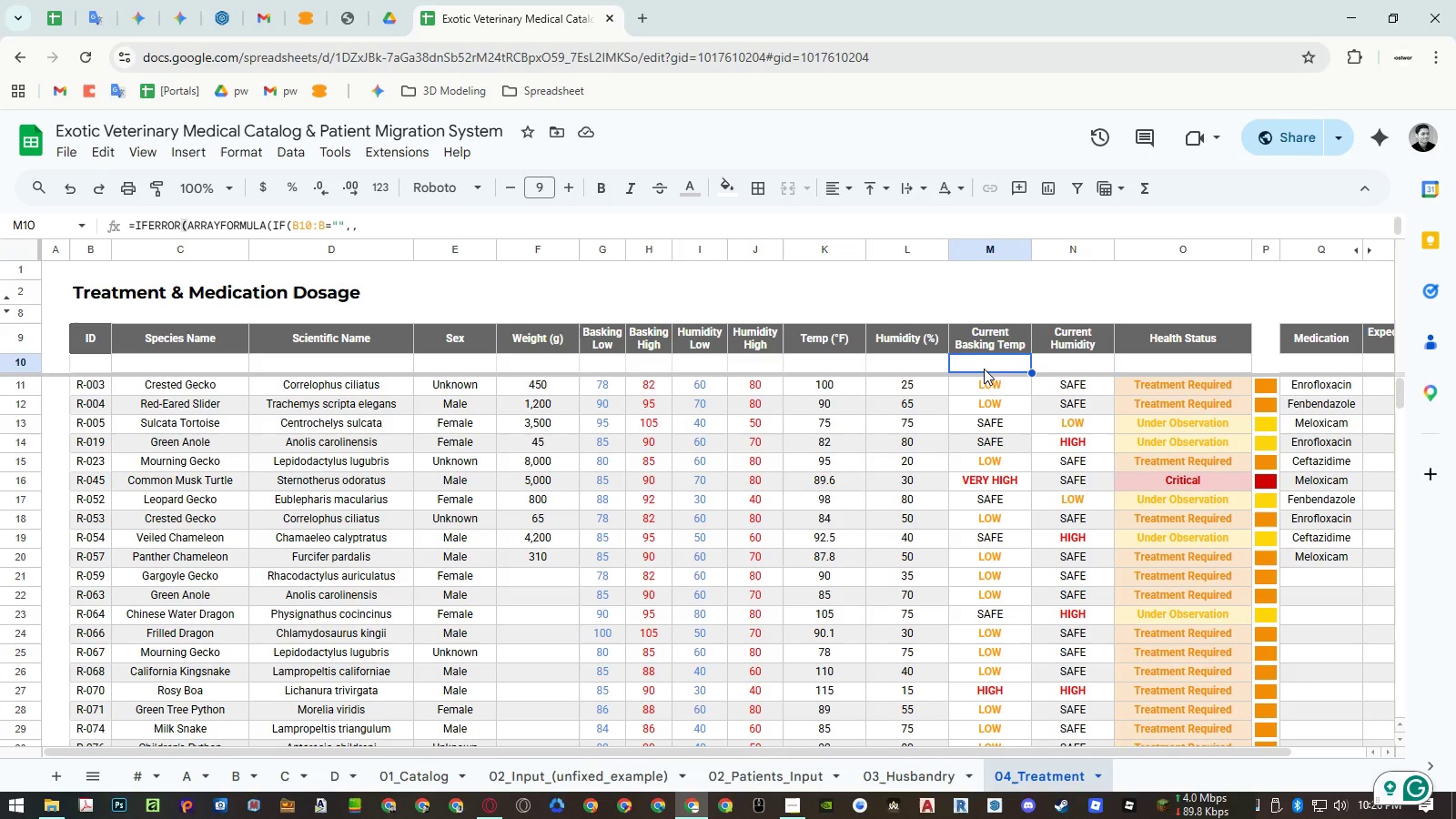 
key(Escape)
 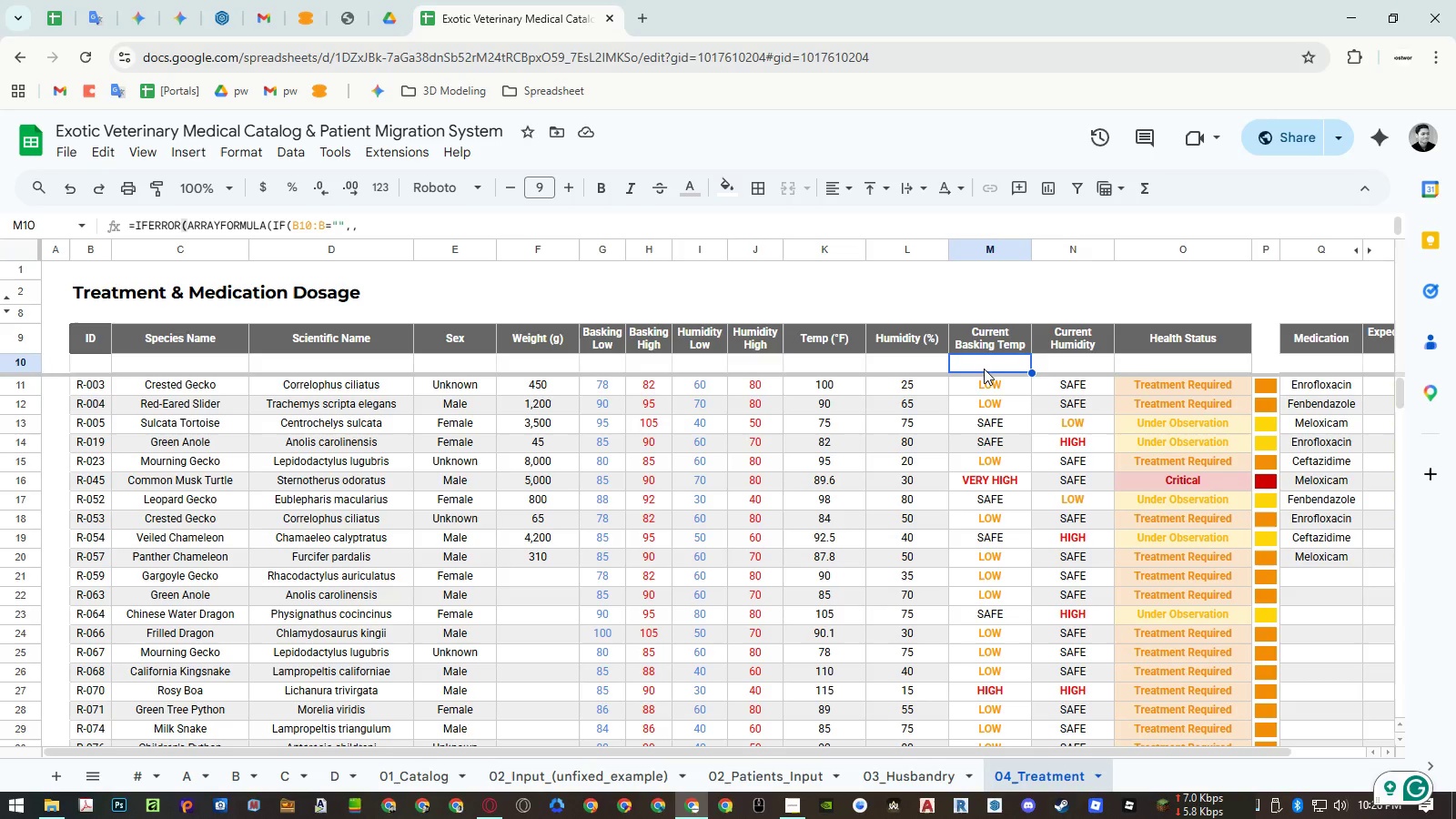 
wait(5.17)
 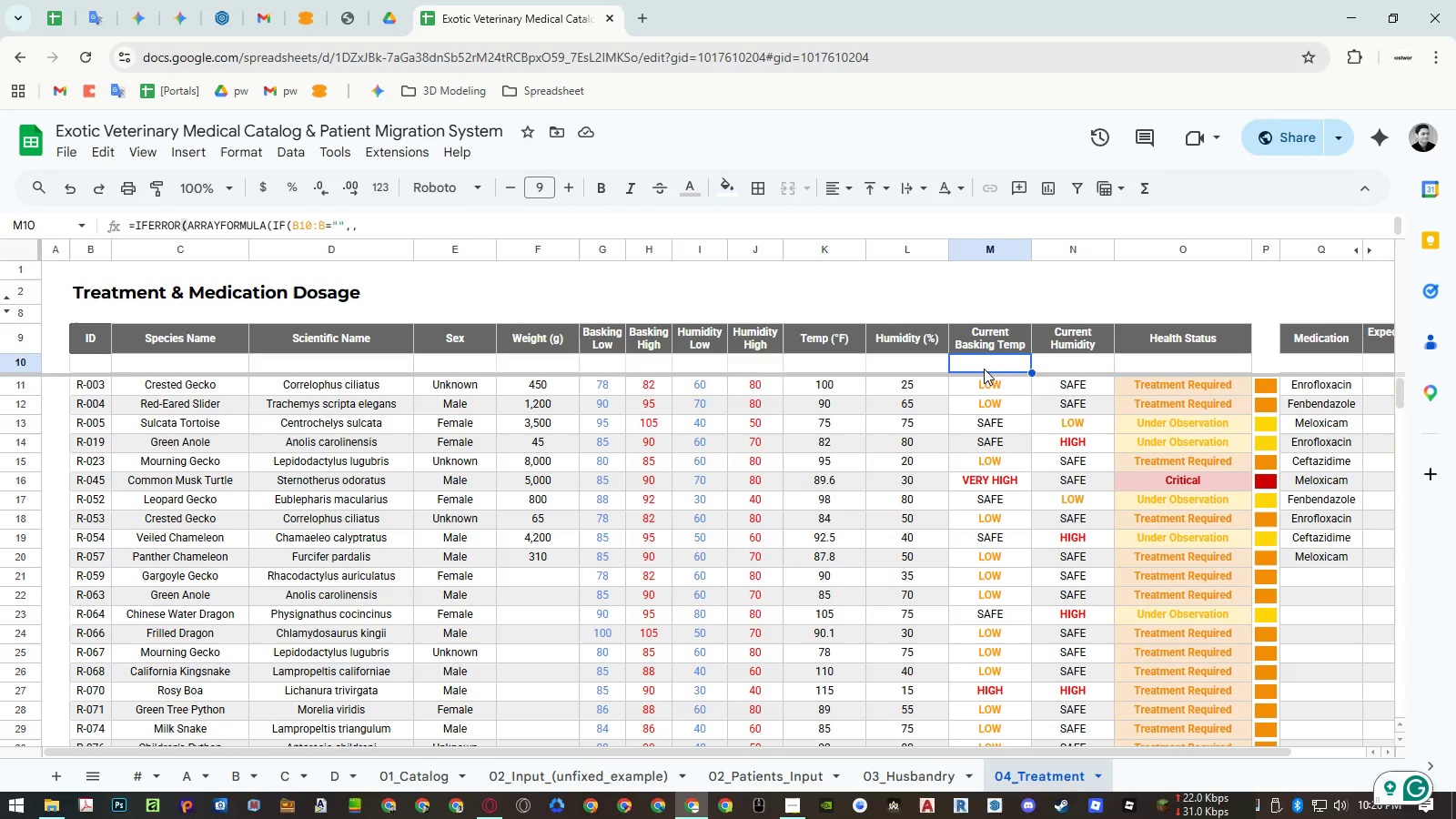 
scroll: coordinate [1115, 526], scroll_direction: down, amount: 12.0
 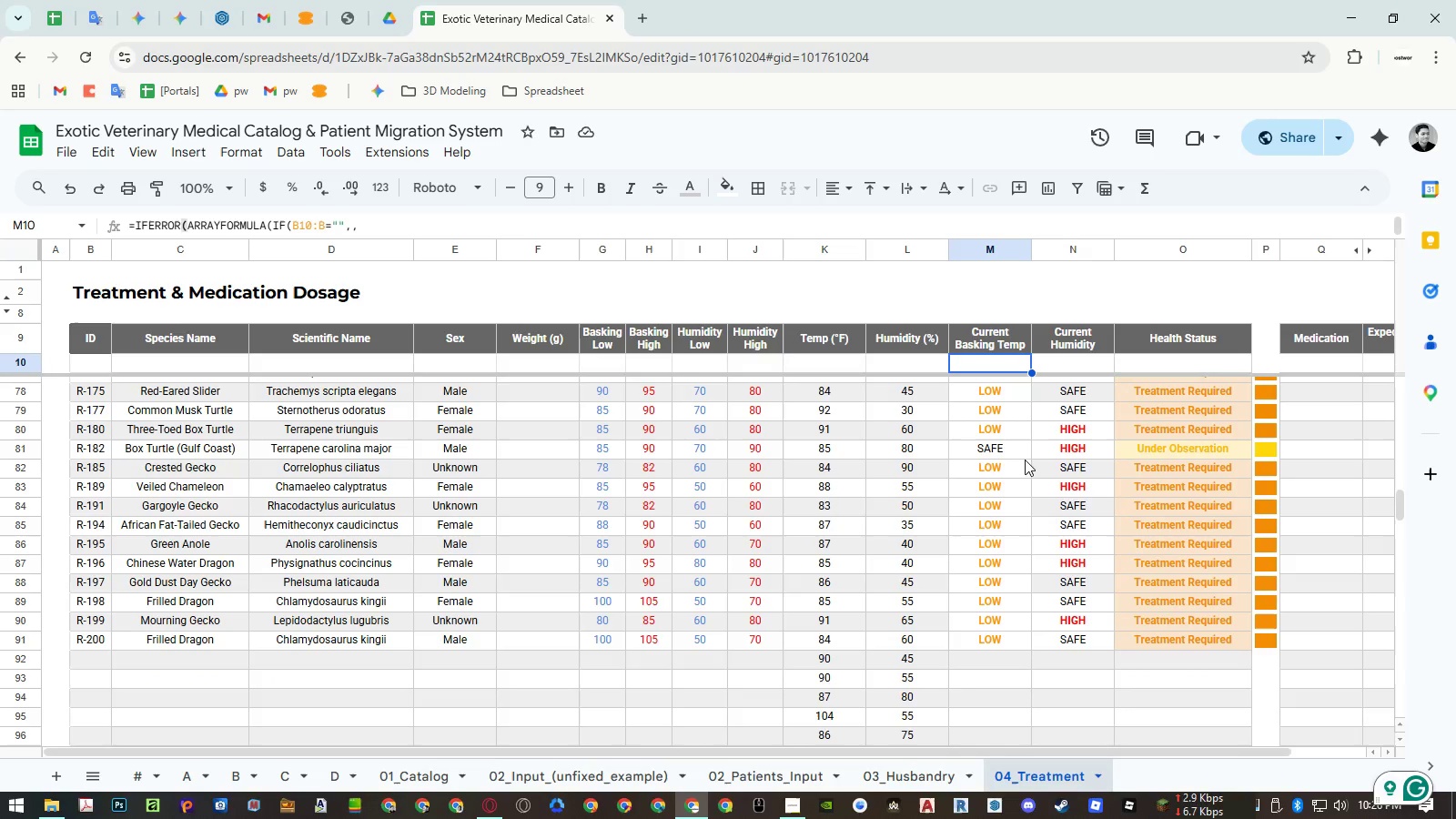 
scroll: coordinate [1050, 459], scroll_direction: up, amount: 33.0
 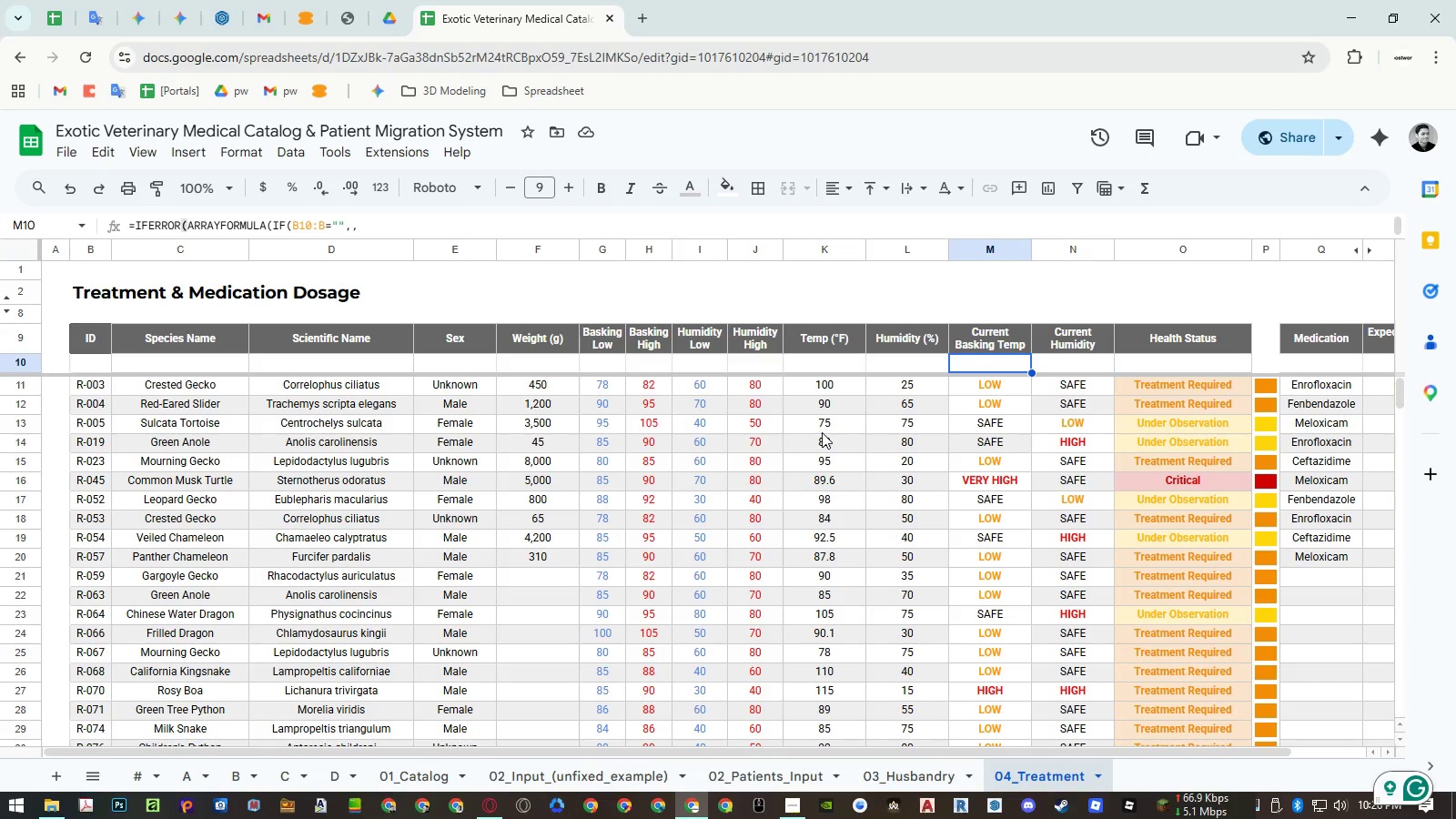 
wait(23.05)
 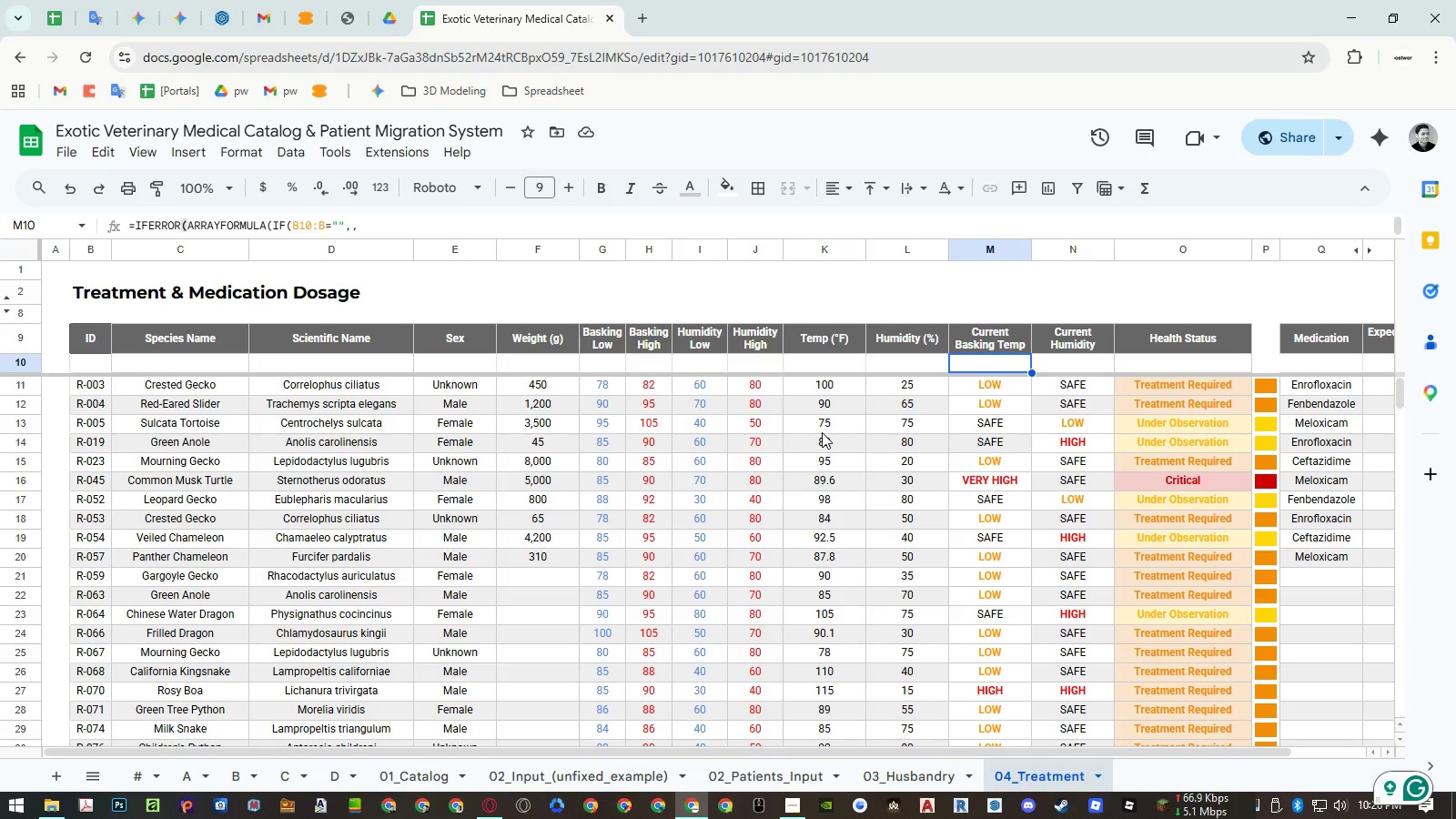 
left_click([1135, 357])
 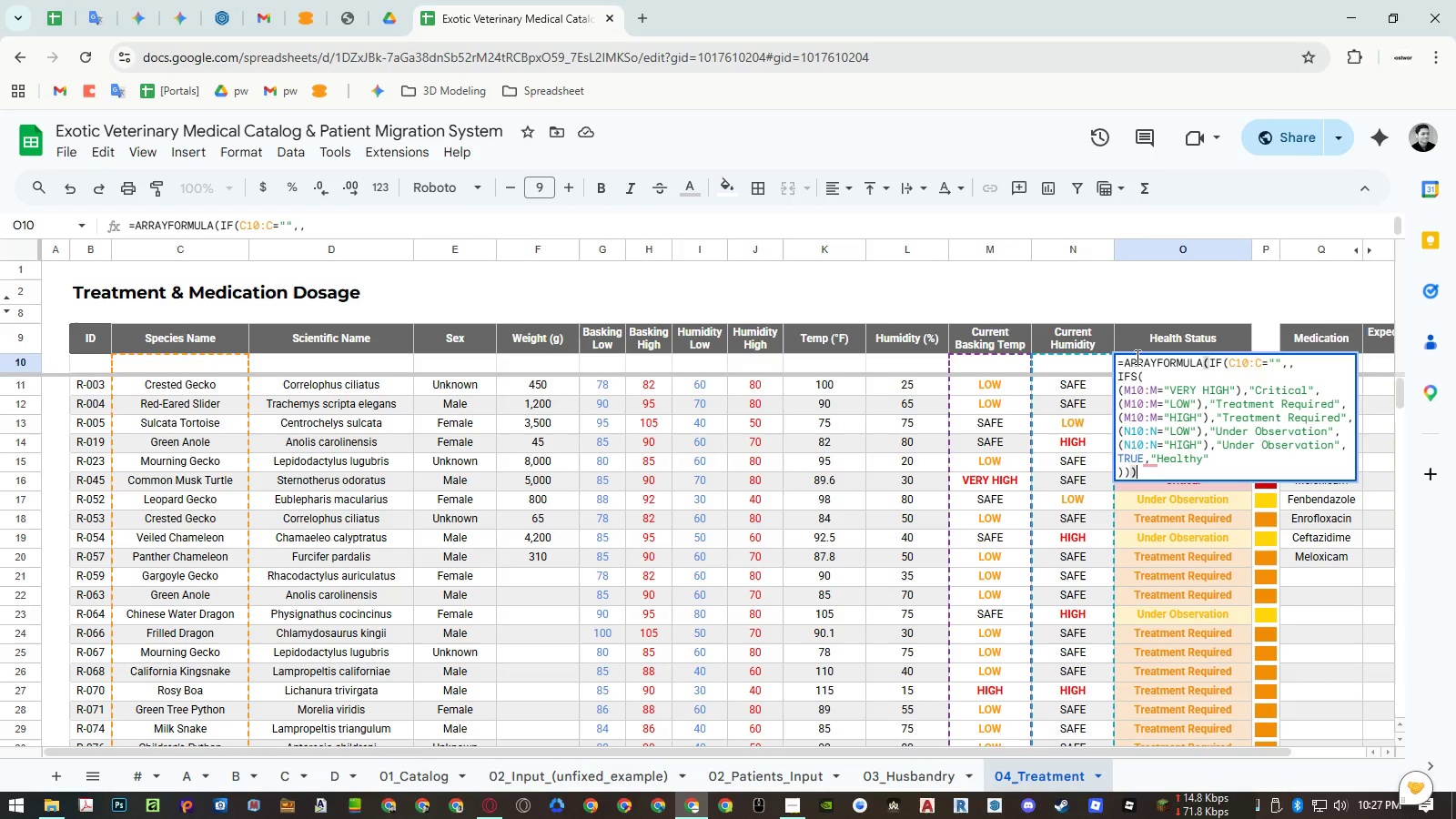 
wait(7.34)
 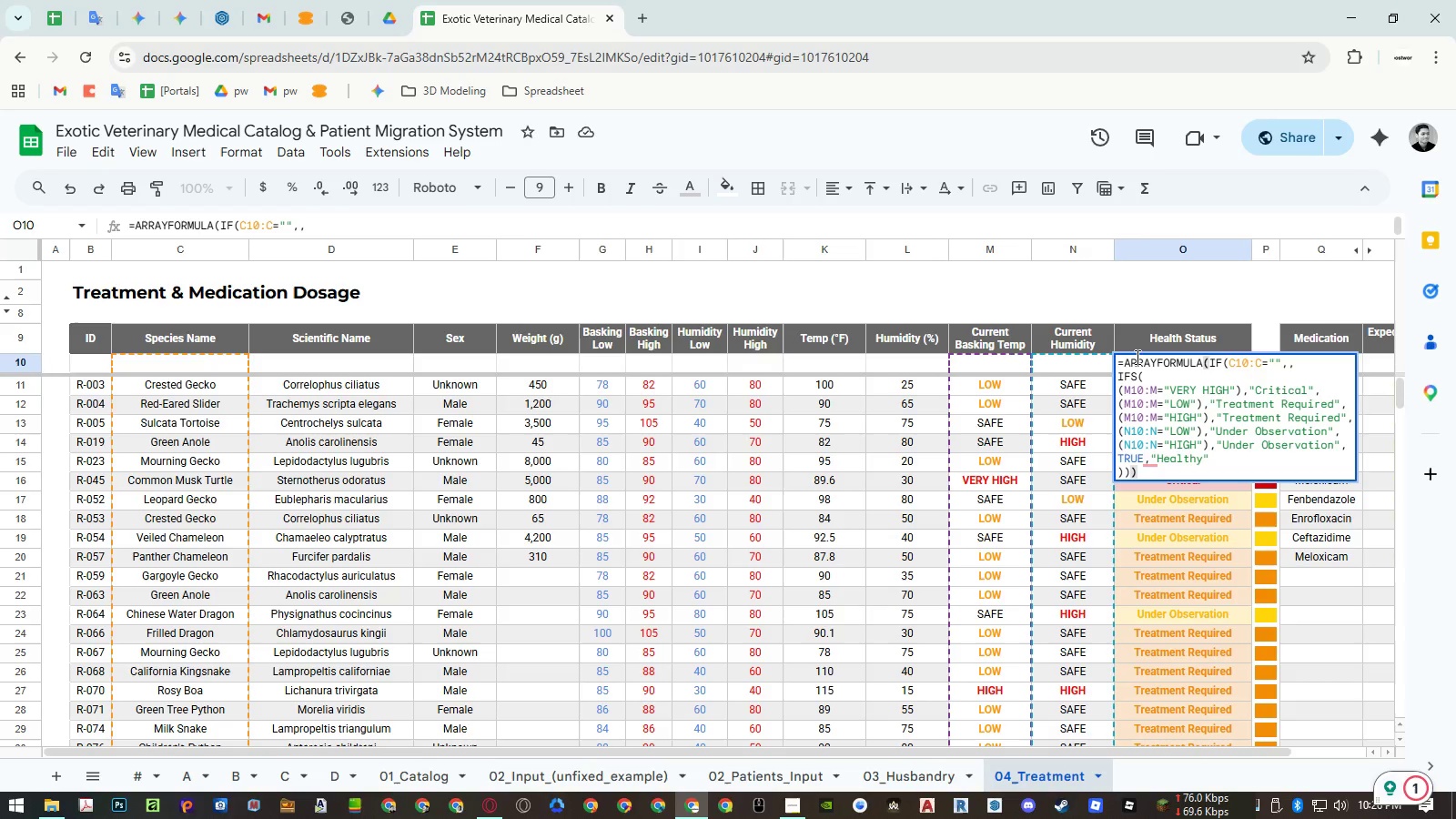 
key(Escape)
 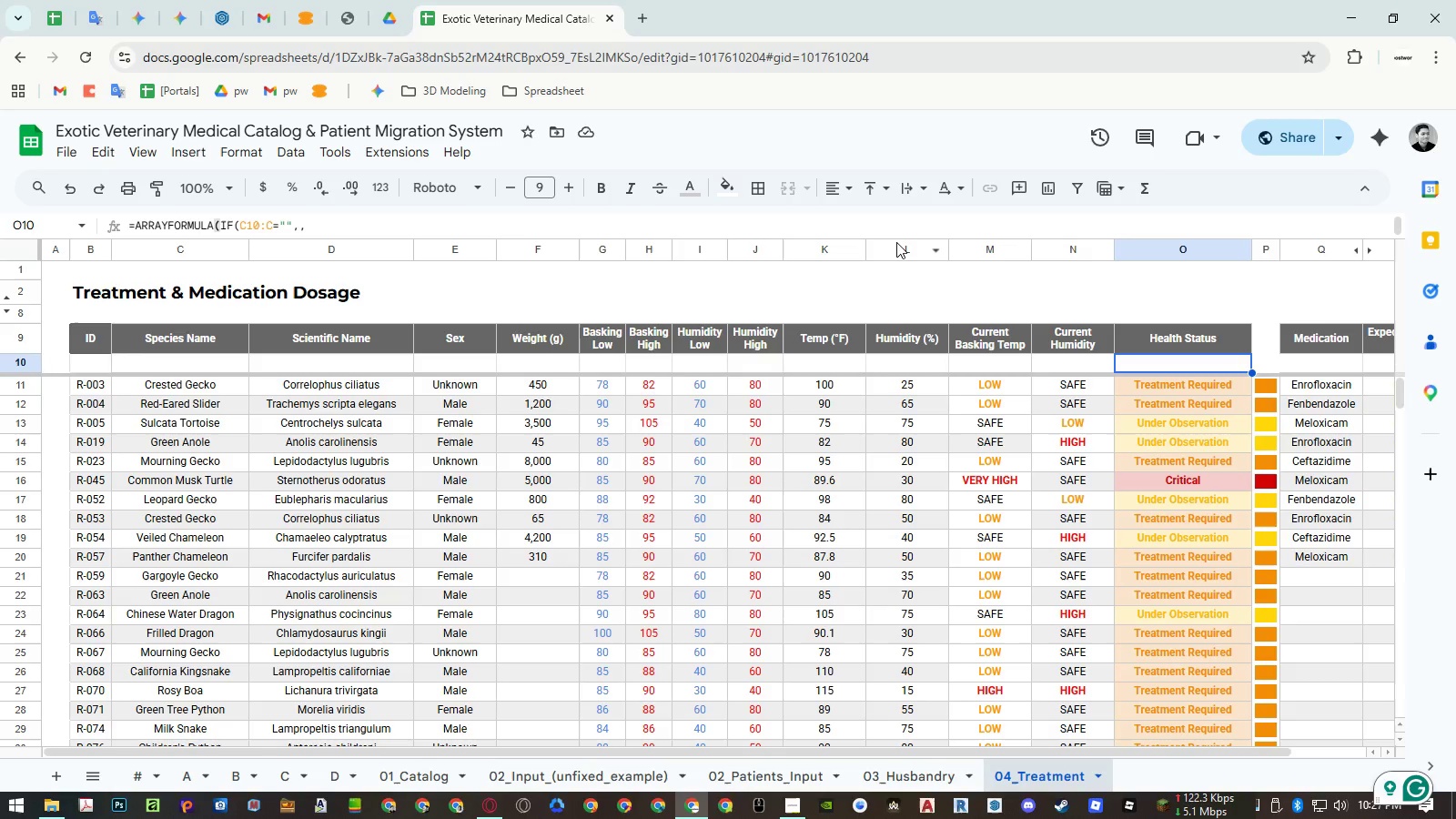 
left_click_drag(start_coordinate=[896, 242], to_coordinate=[606, 247])
 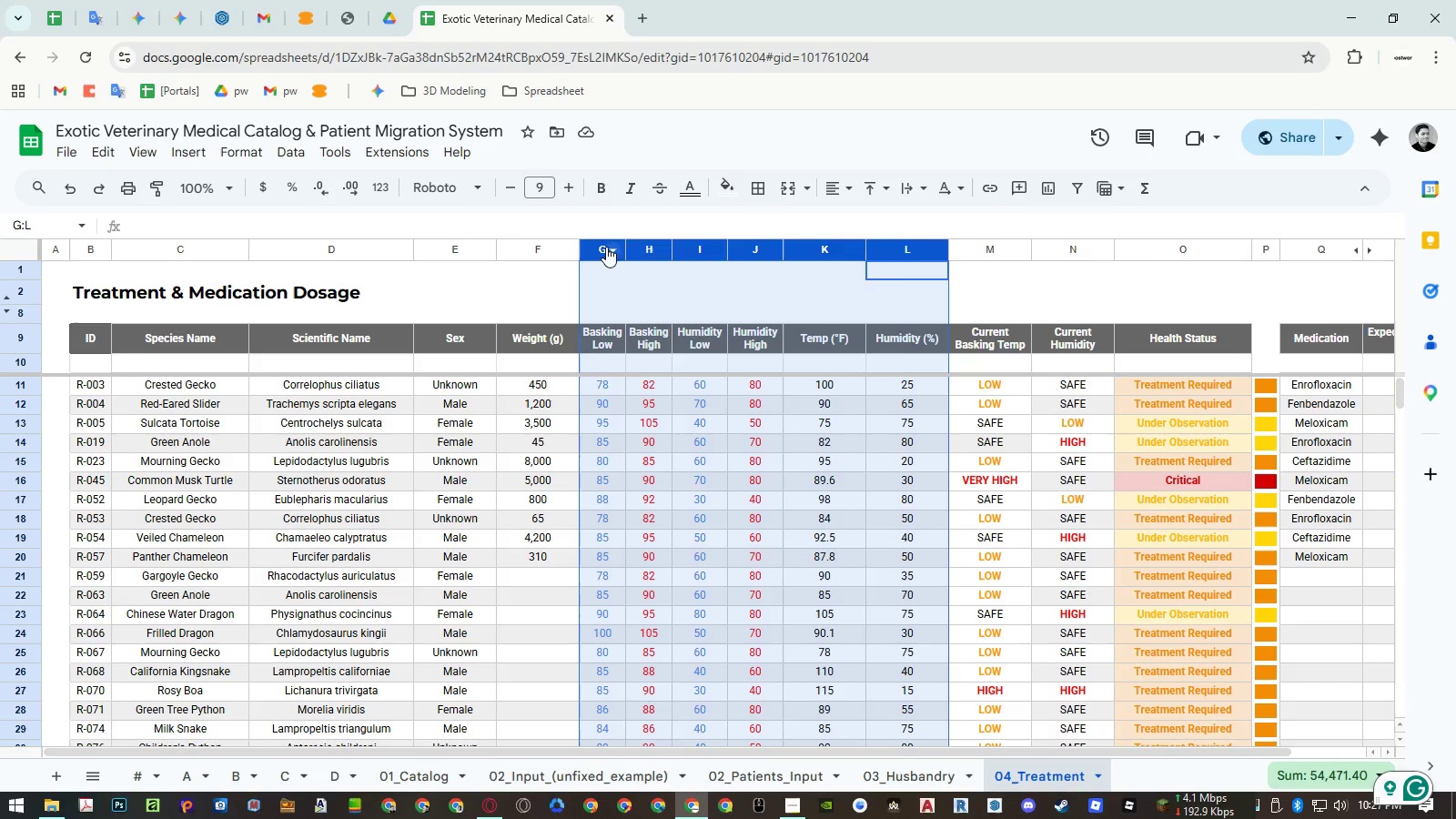 
right_click([606, 247])
 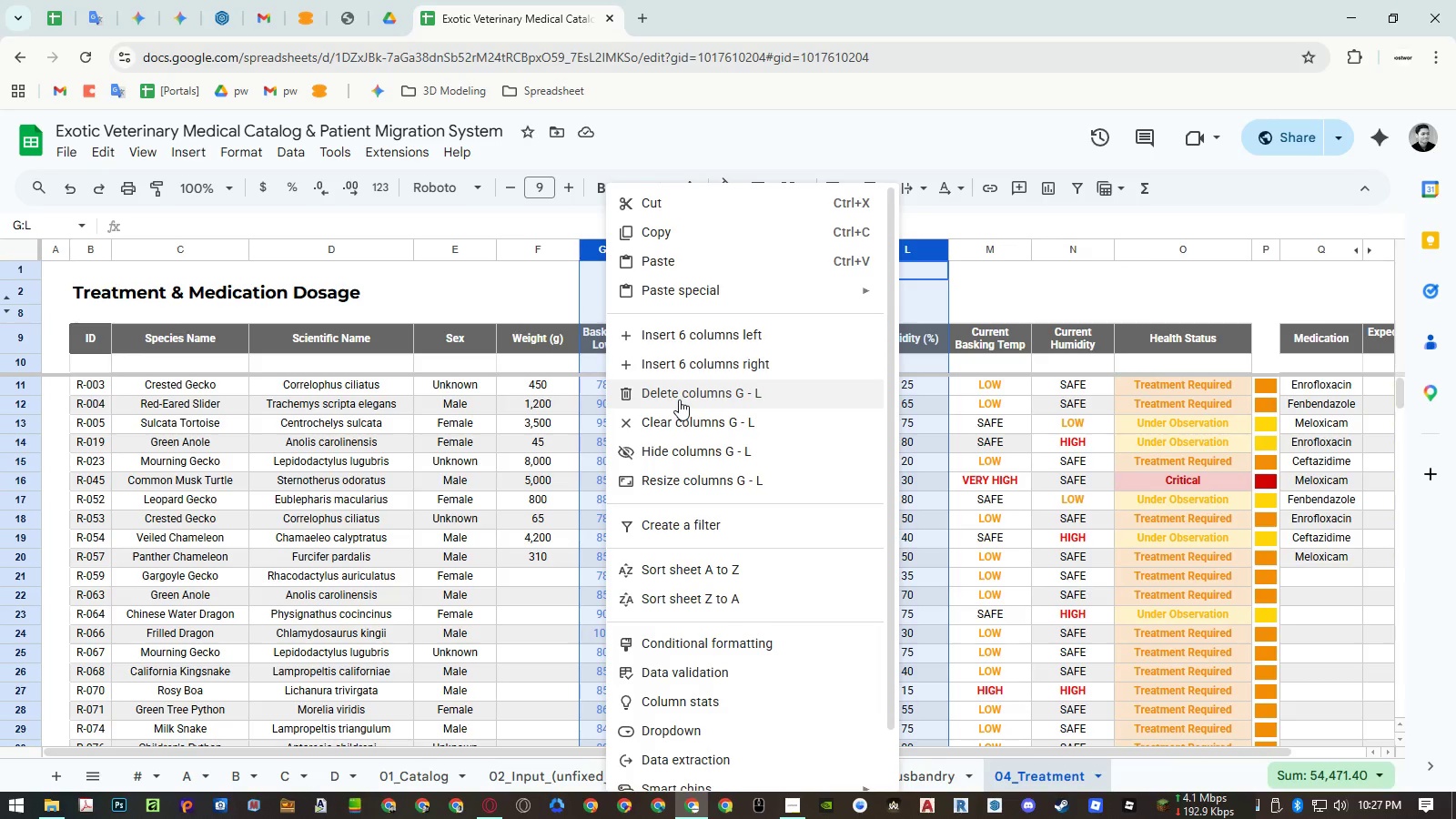 
left_click([679, 399])
 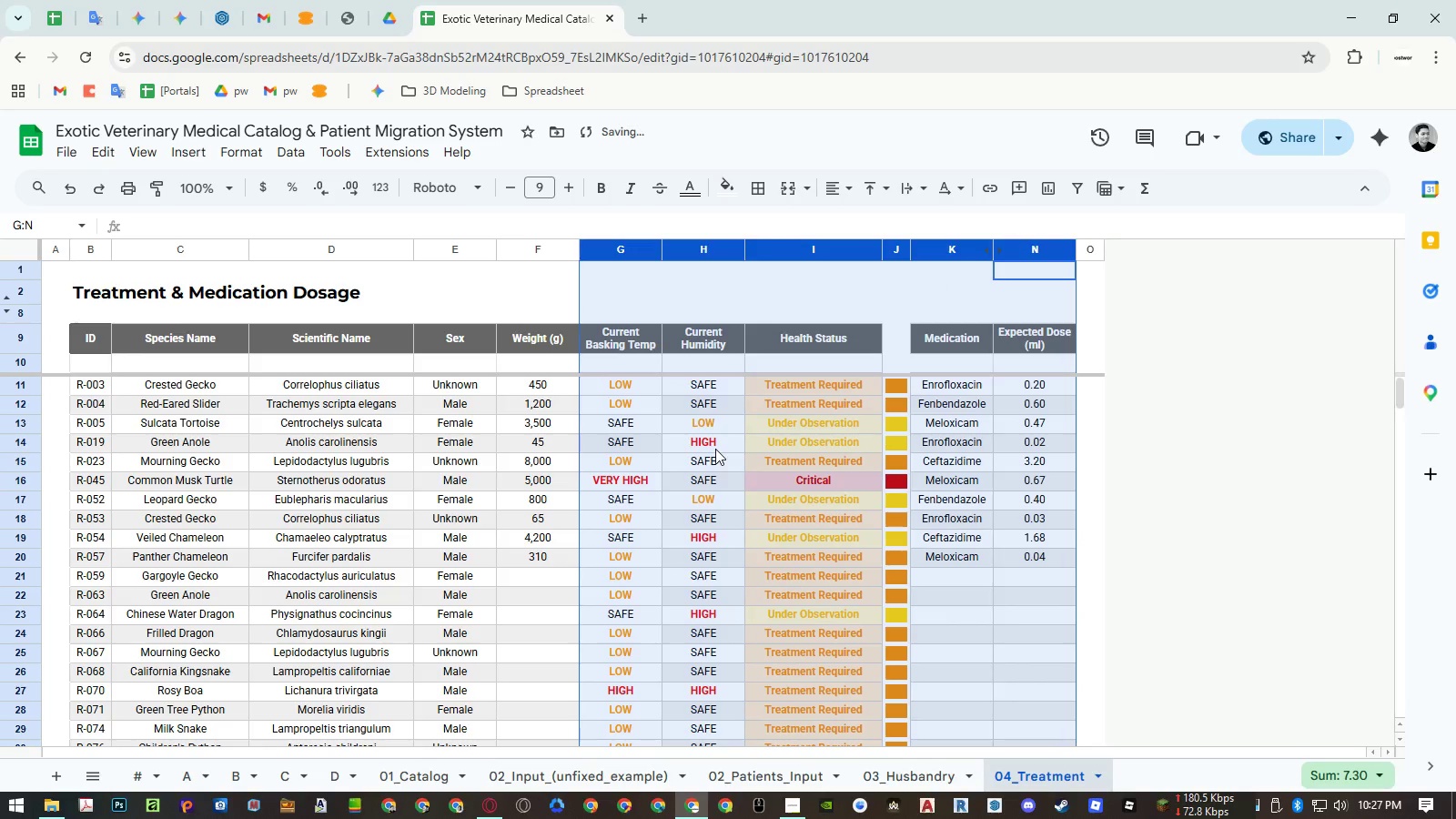 
left_click([1049, 436])
 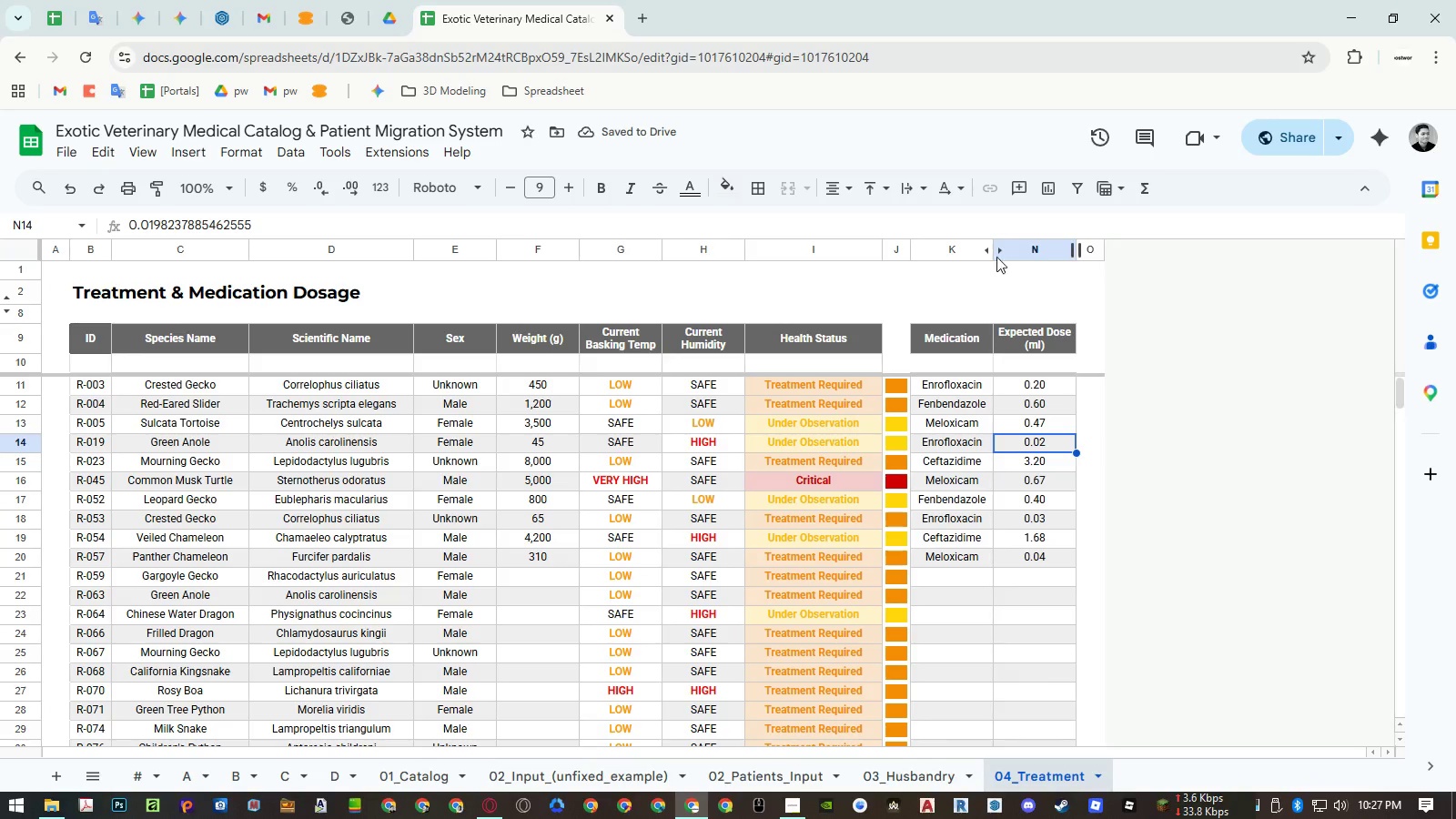 
left_click([1003, 248])
 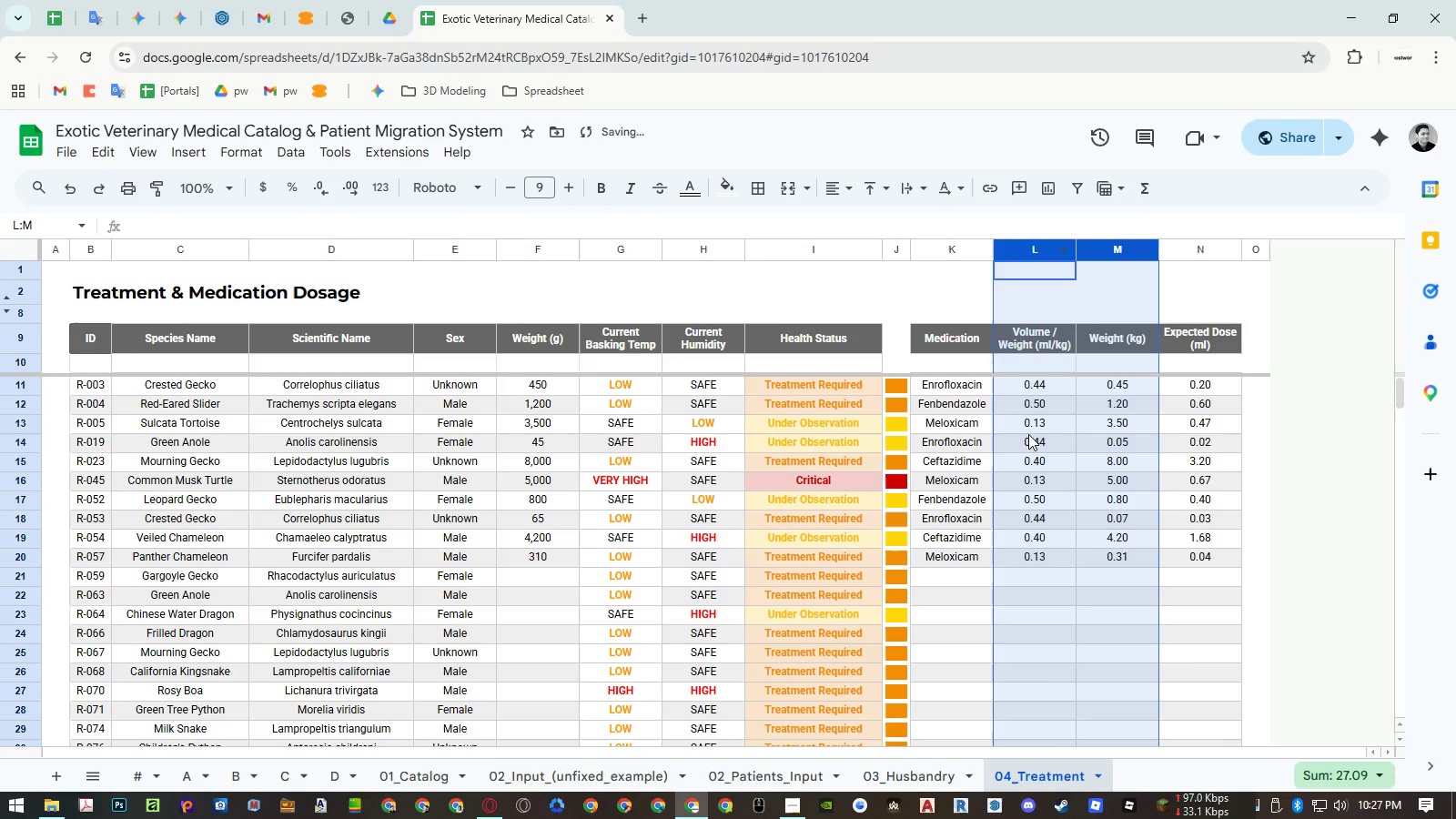 
left_click([1029, 440])
 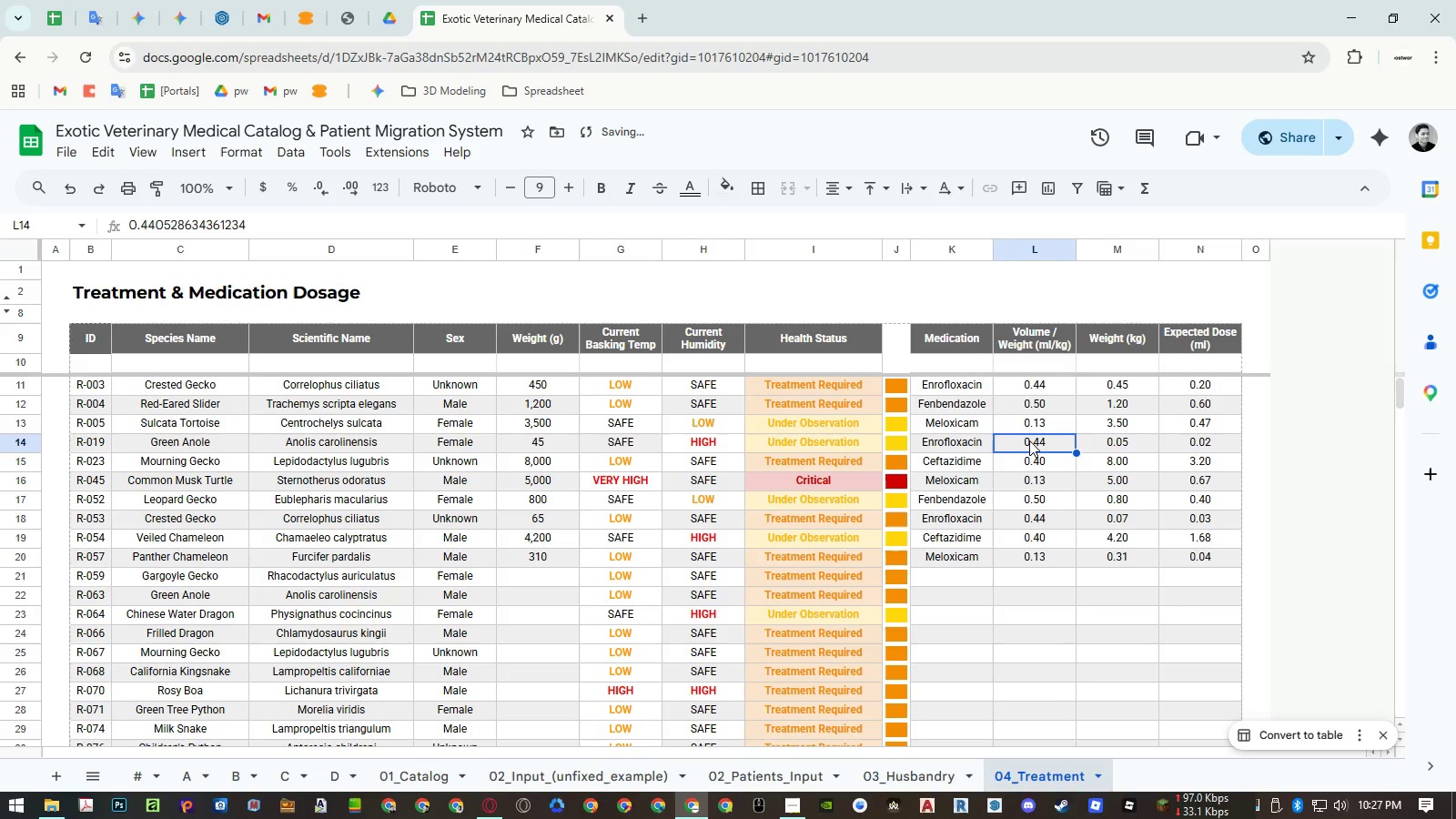 
key(Control+Z)
 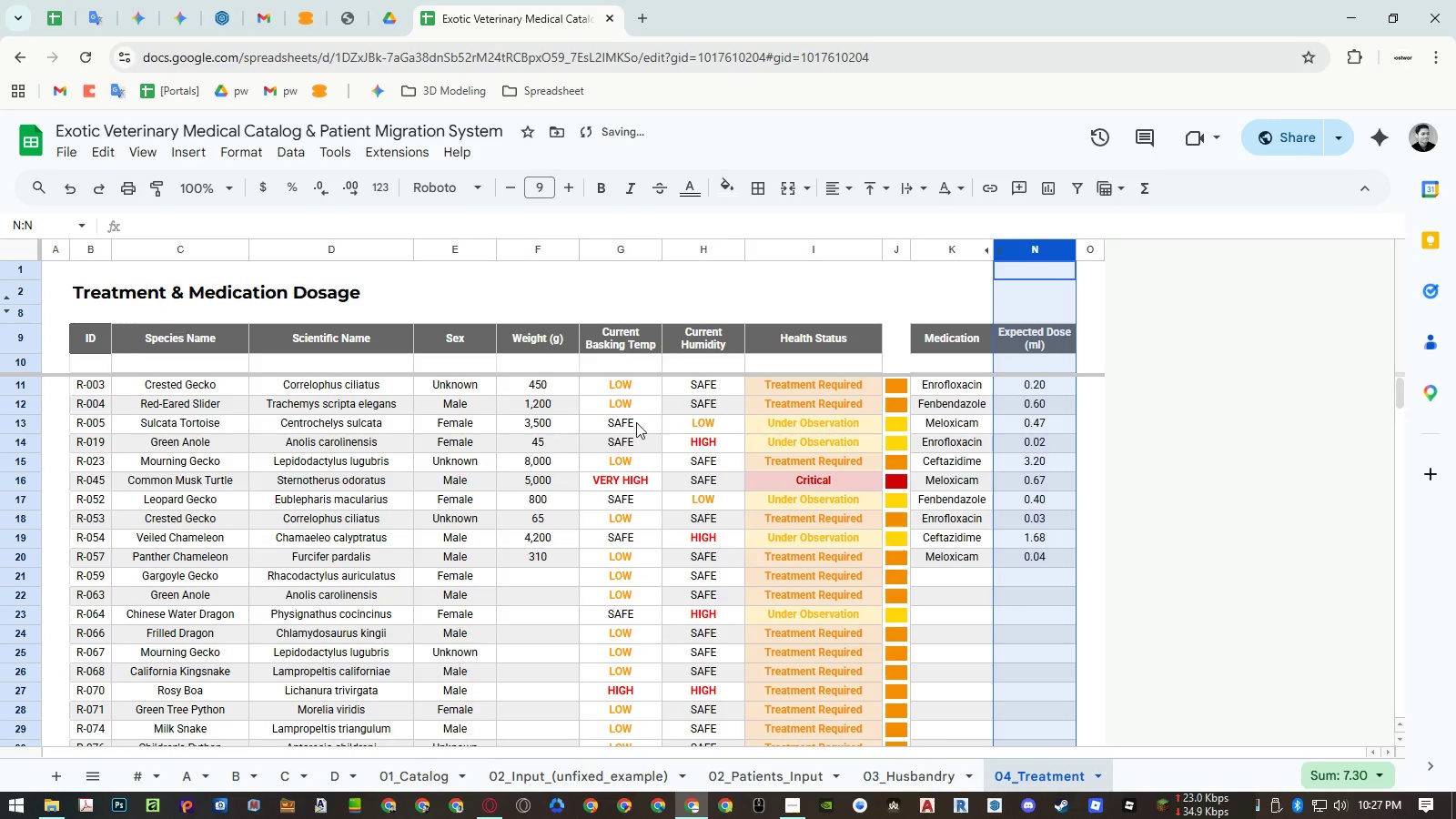 
left_click([636, 422])
 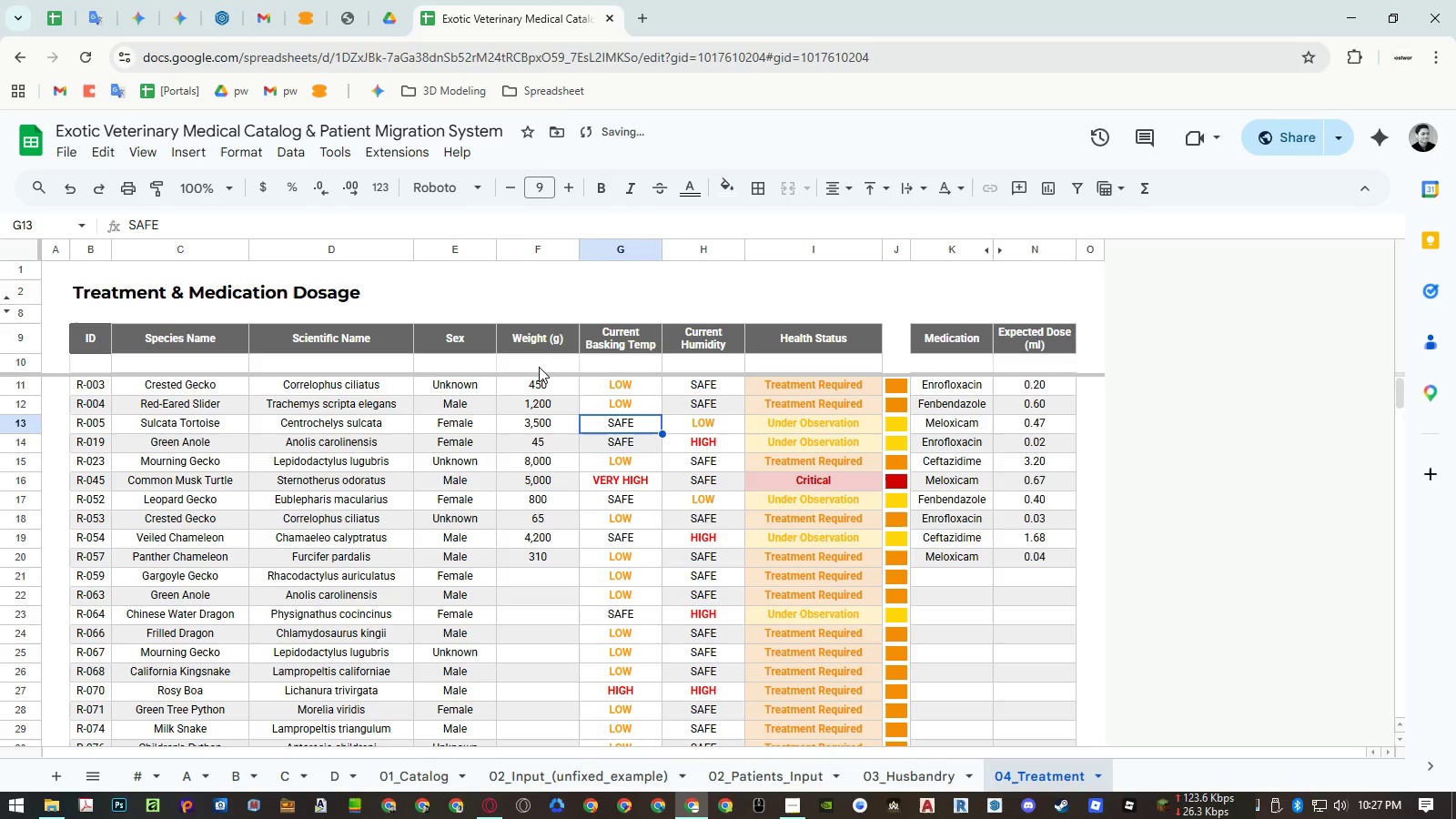 
left_click([539, 367])
 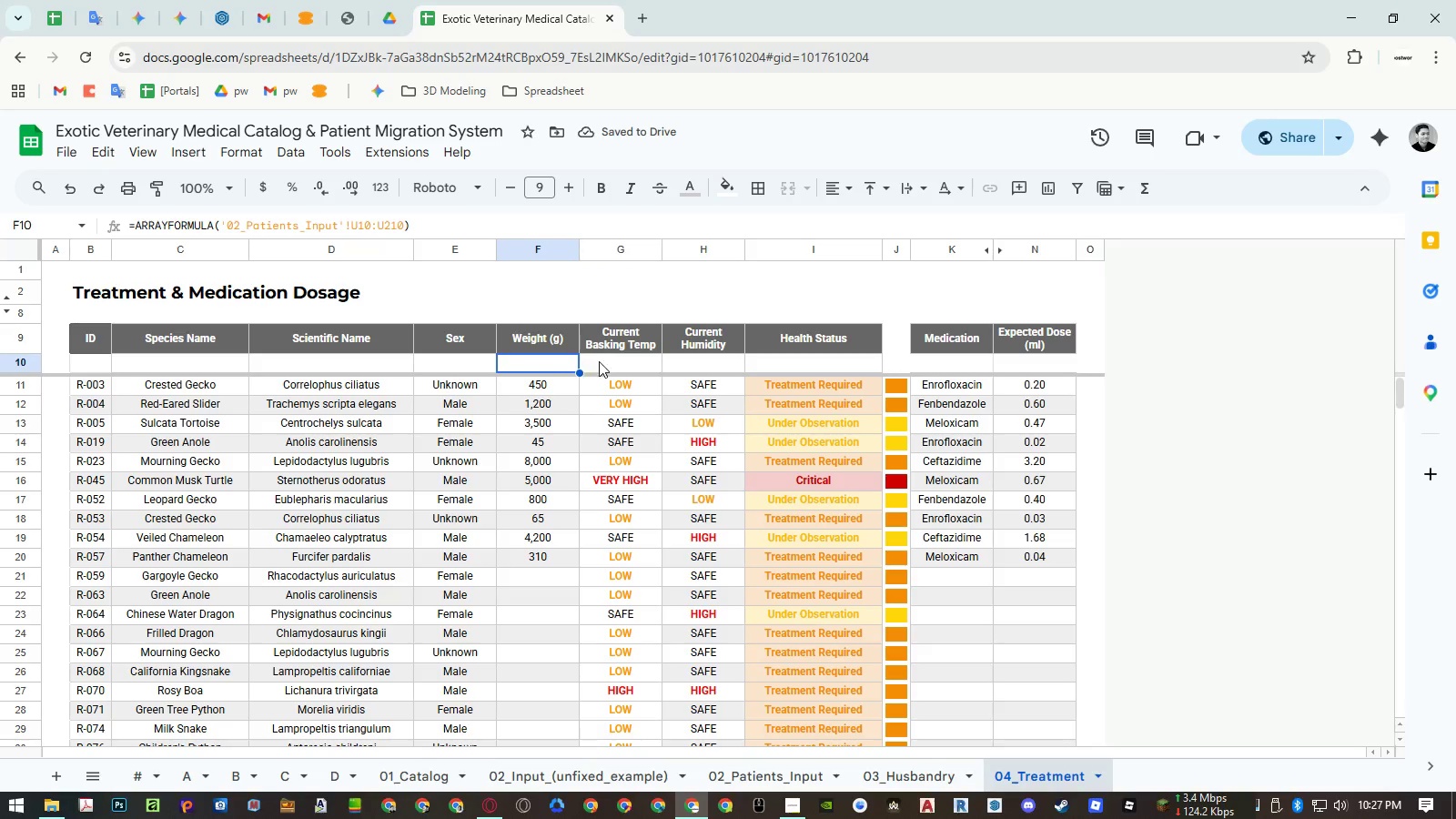 
double_click([612, 360])
 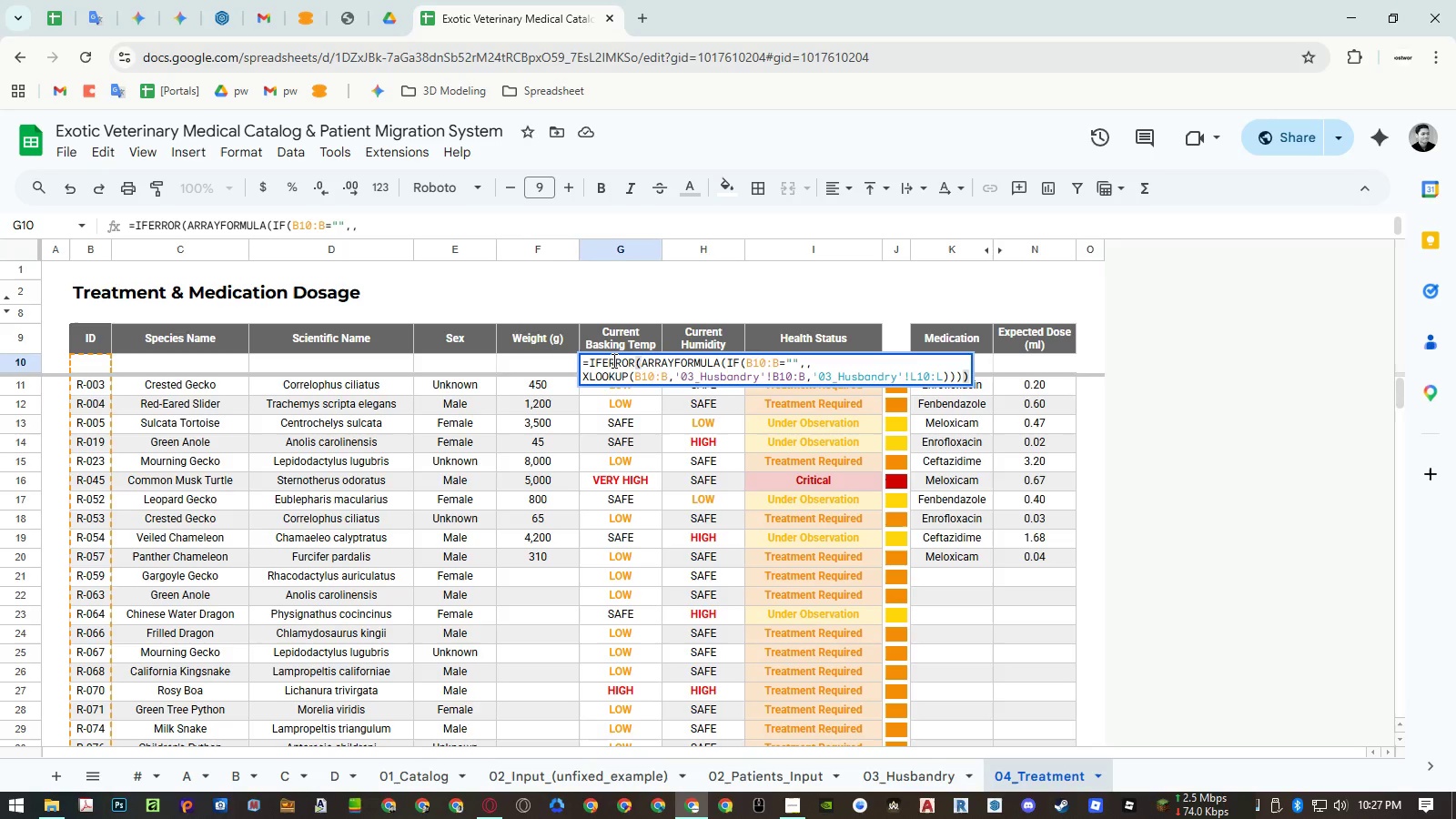 
double_click([612, 360])
 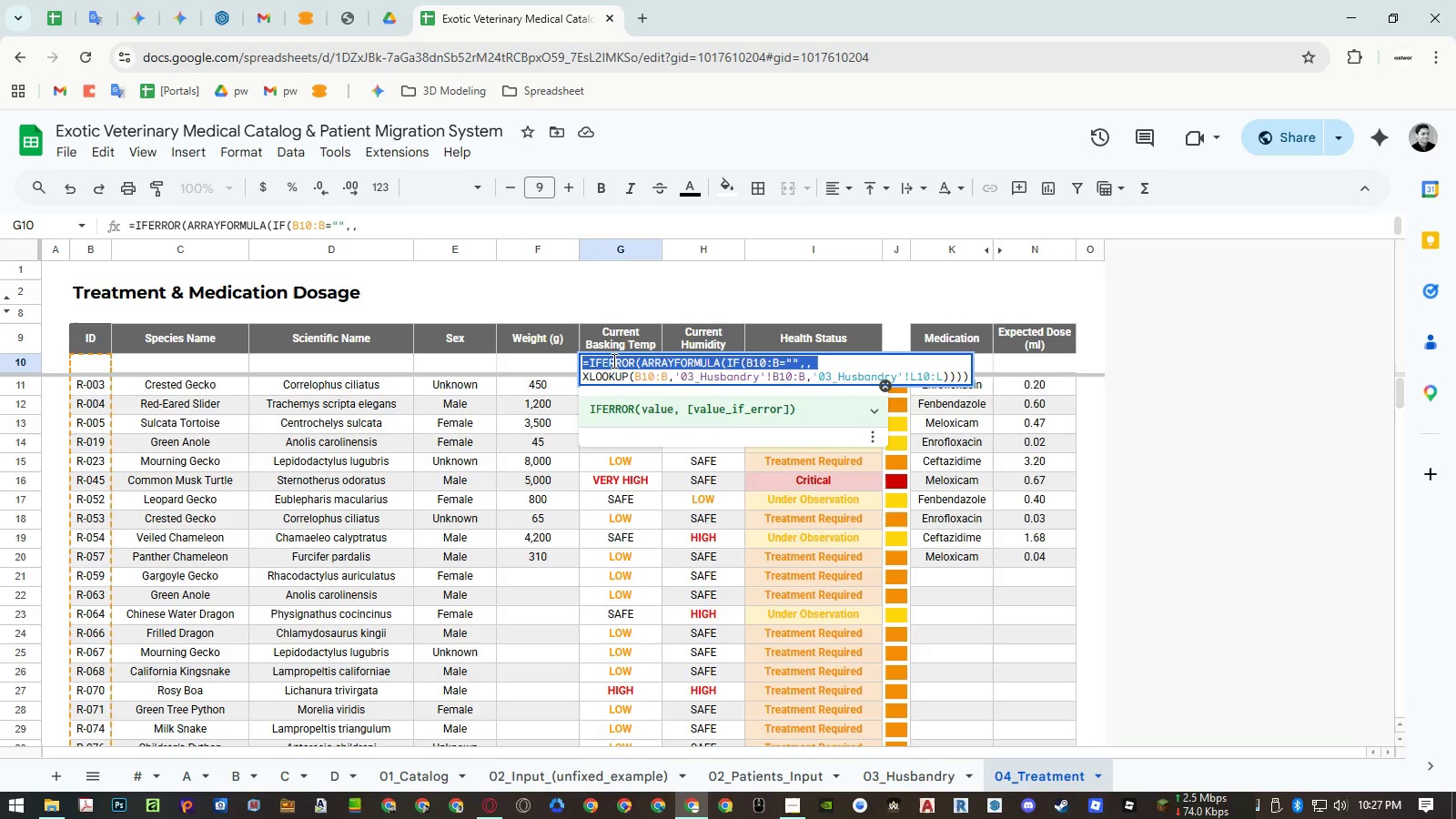 
triple_click([612, 360])
 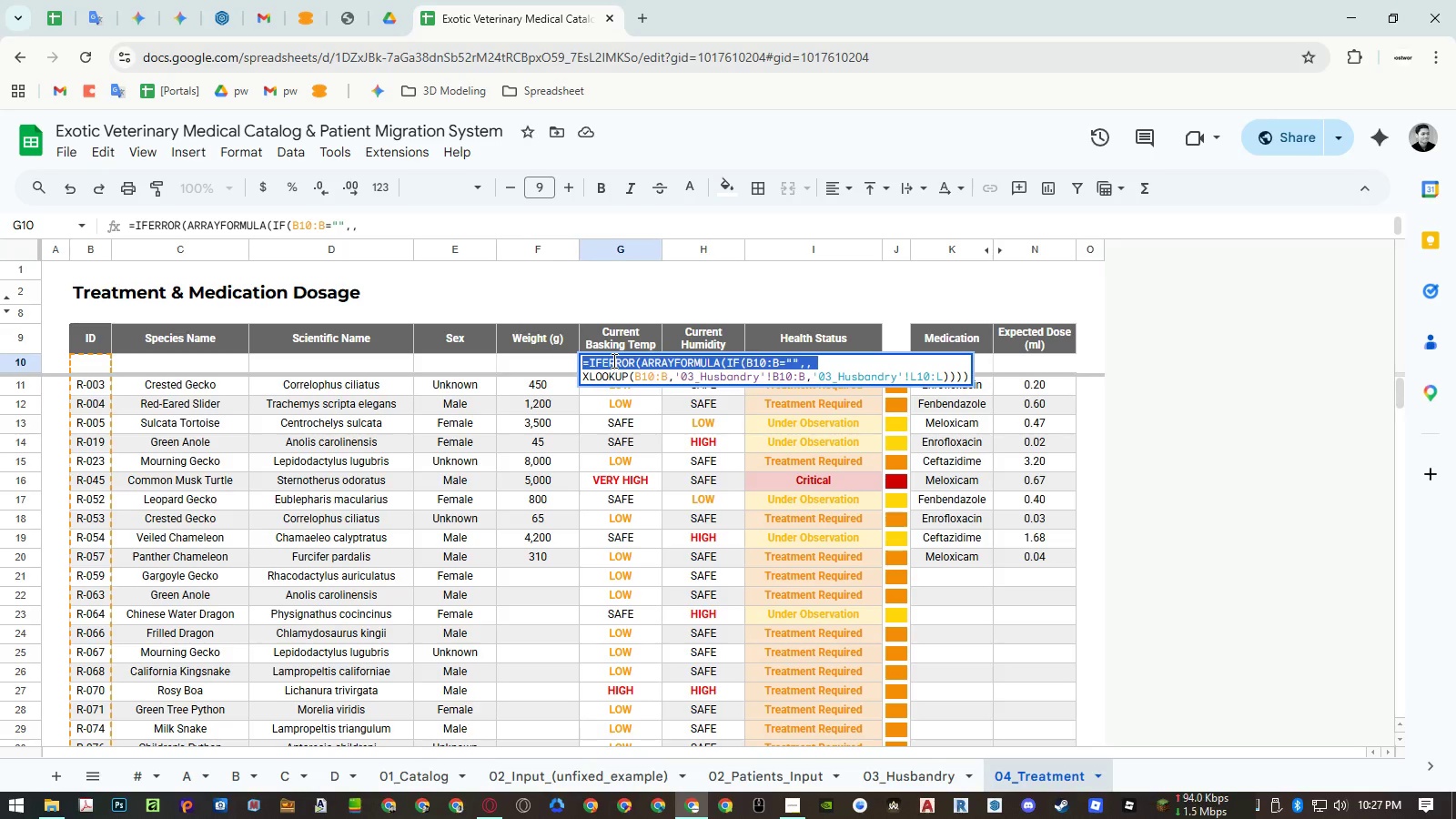 
key(Control+ControlLeft)
 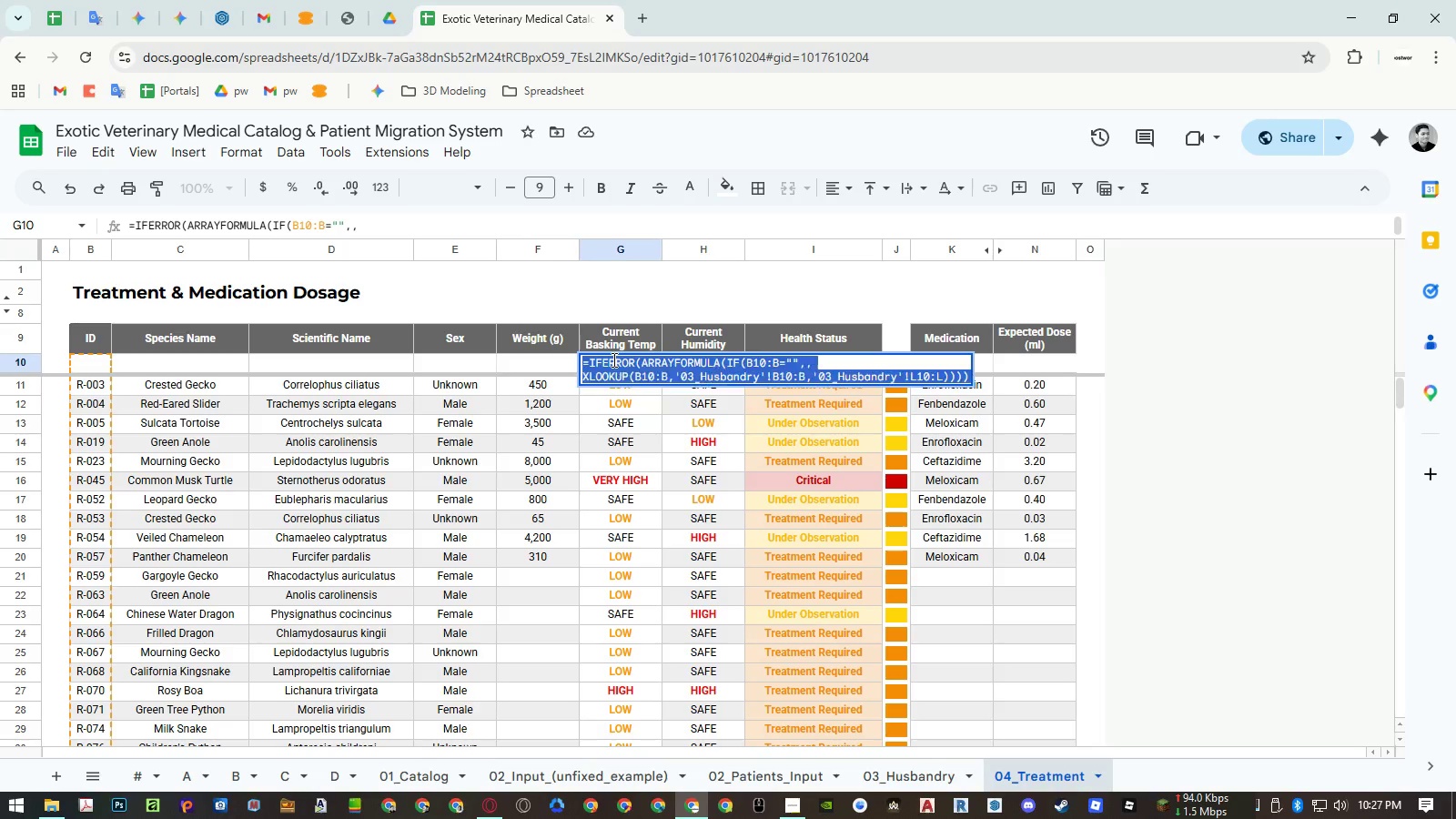 
key(Control+A)
 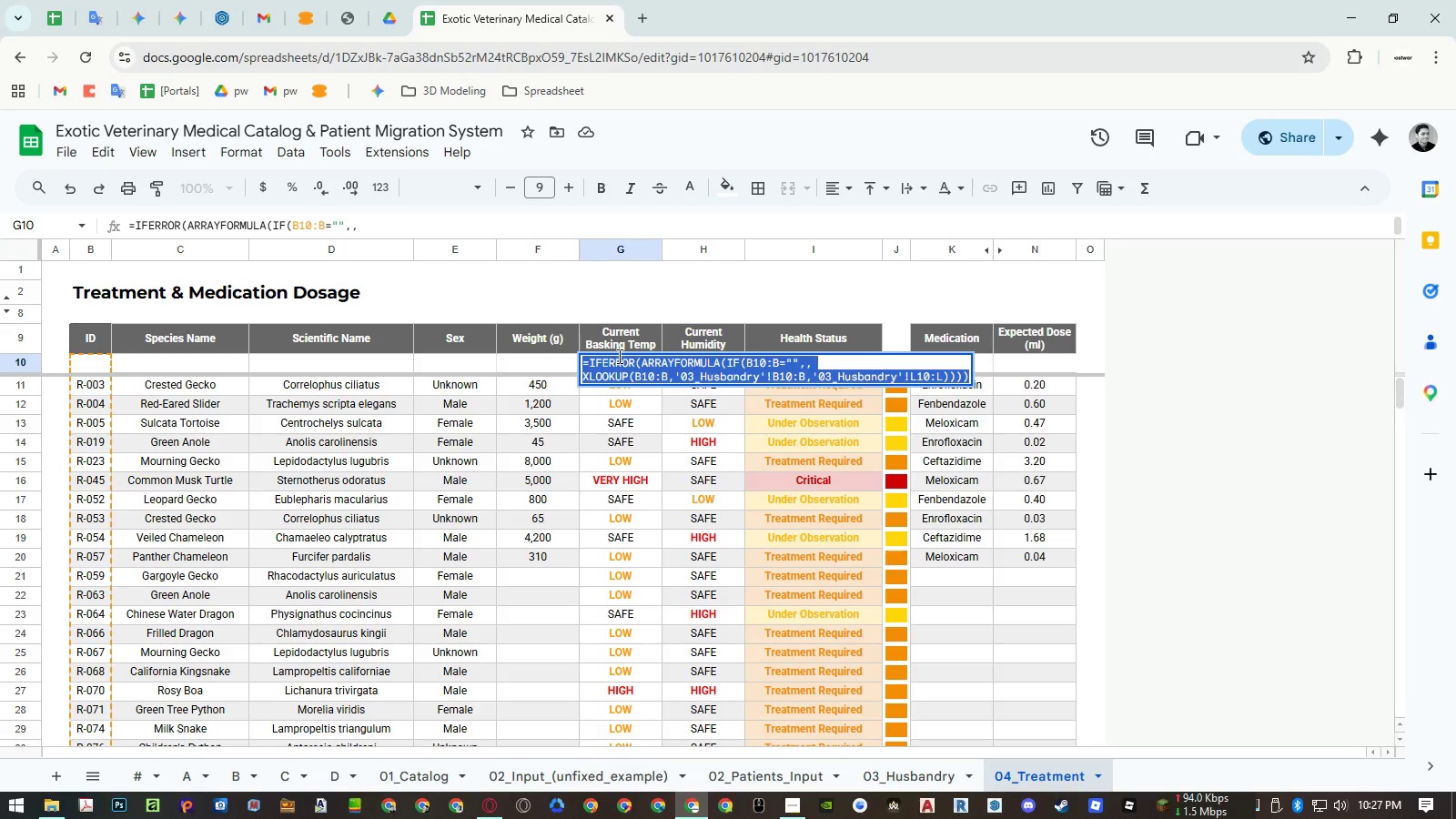 
key(Control+ControlLeft)
 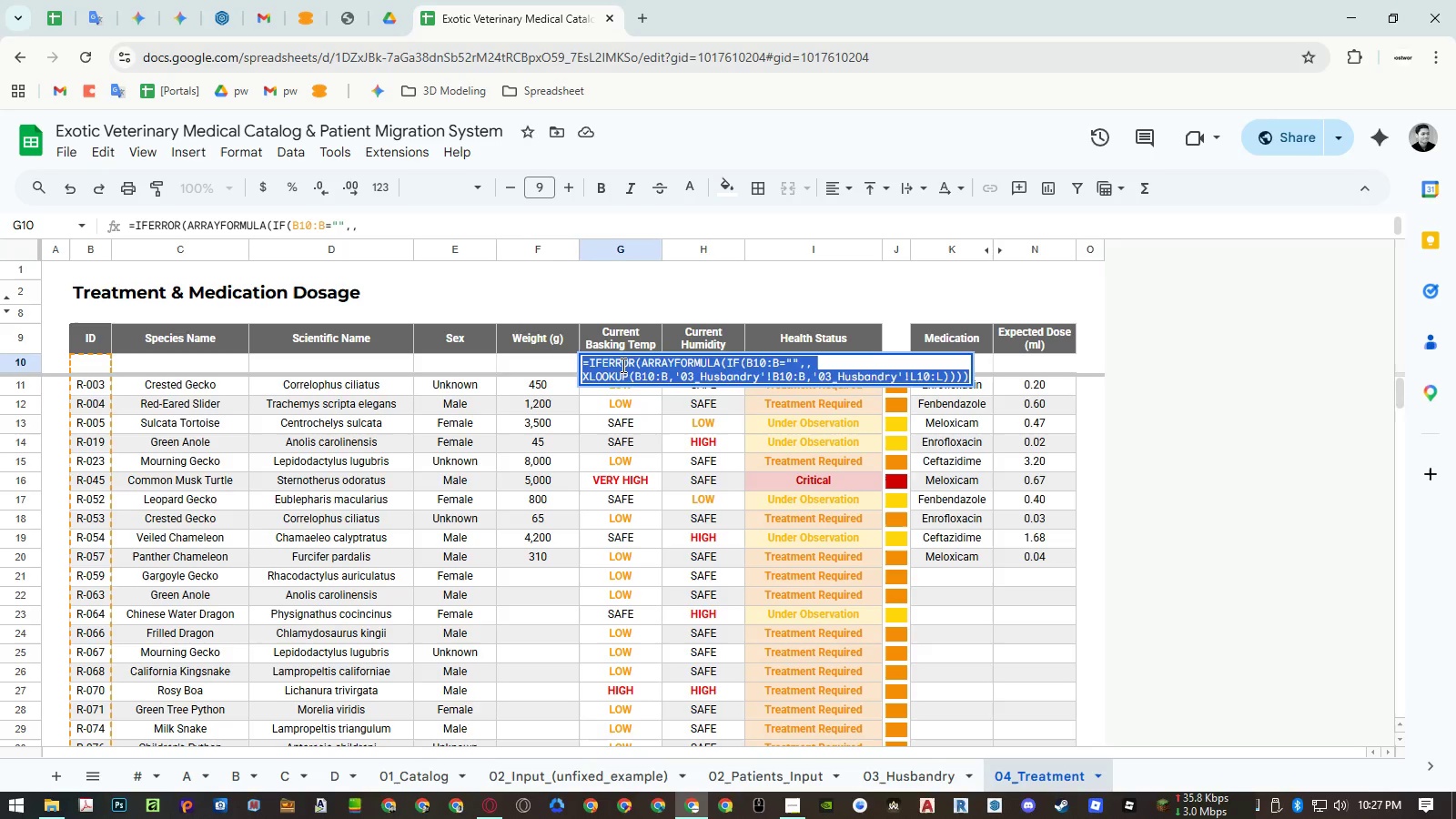 
key(Control+C)
 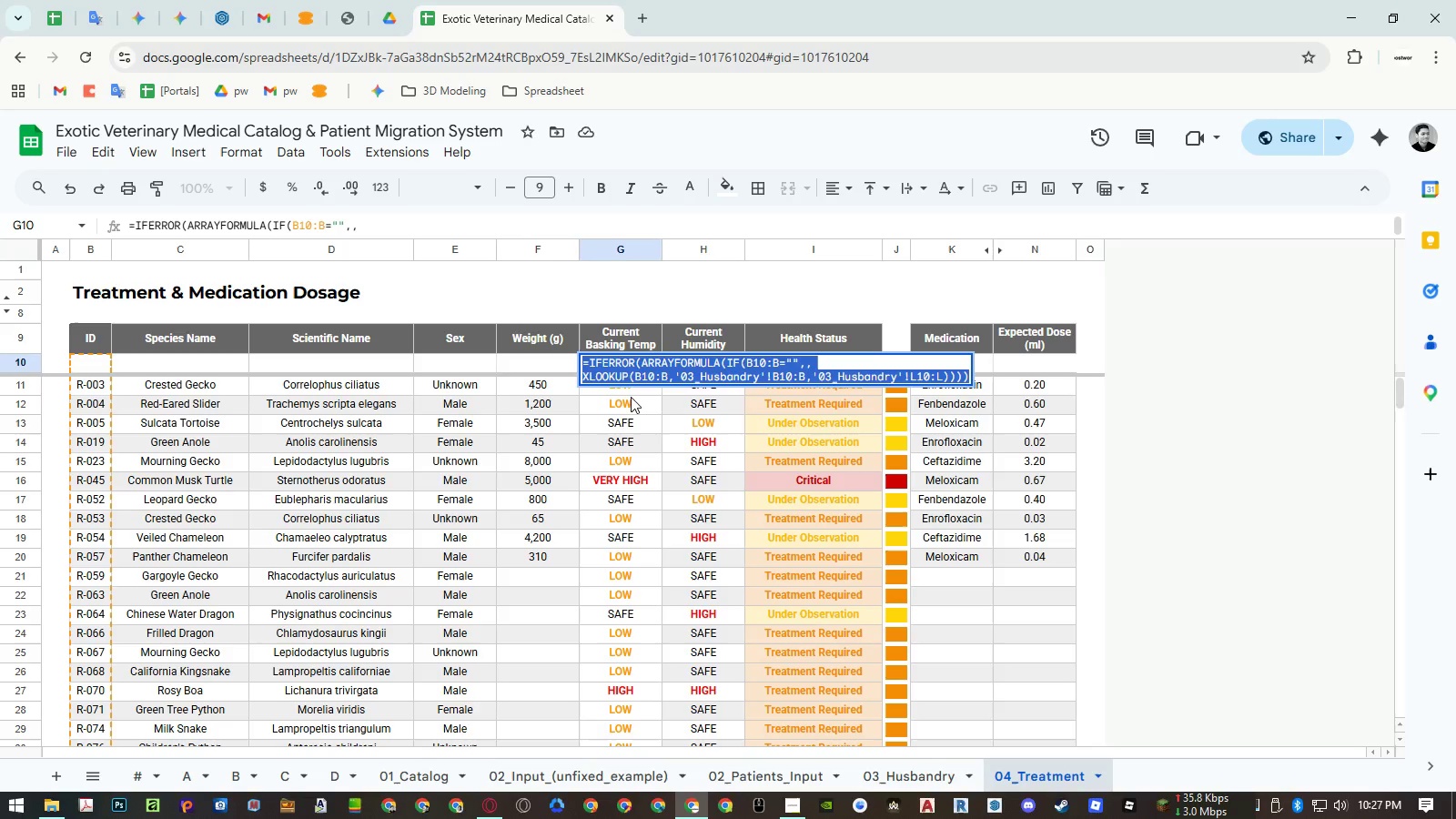 
key(Control+ControlLeft)
 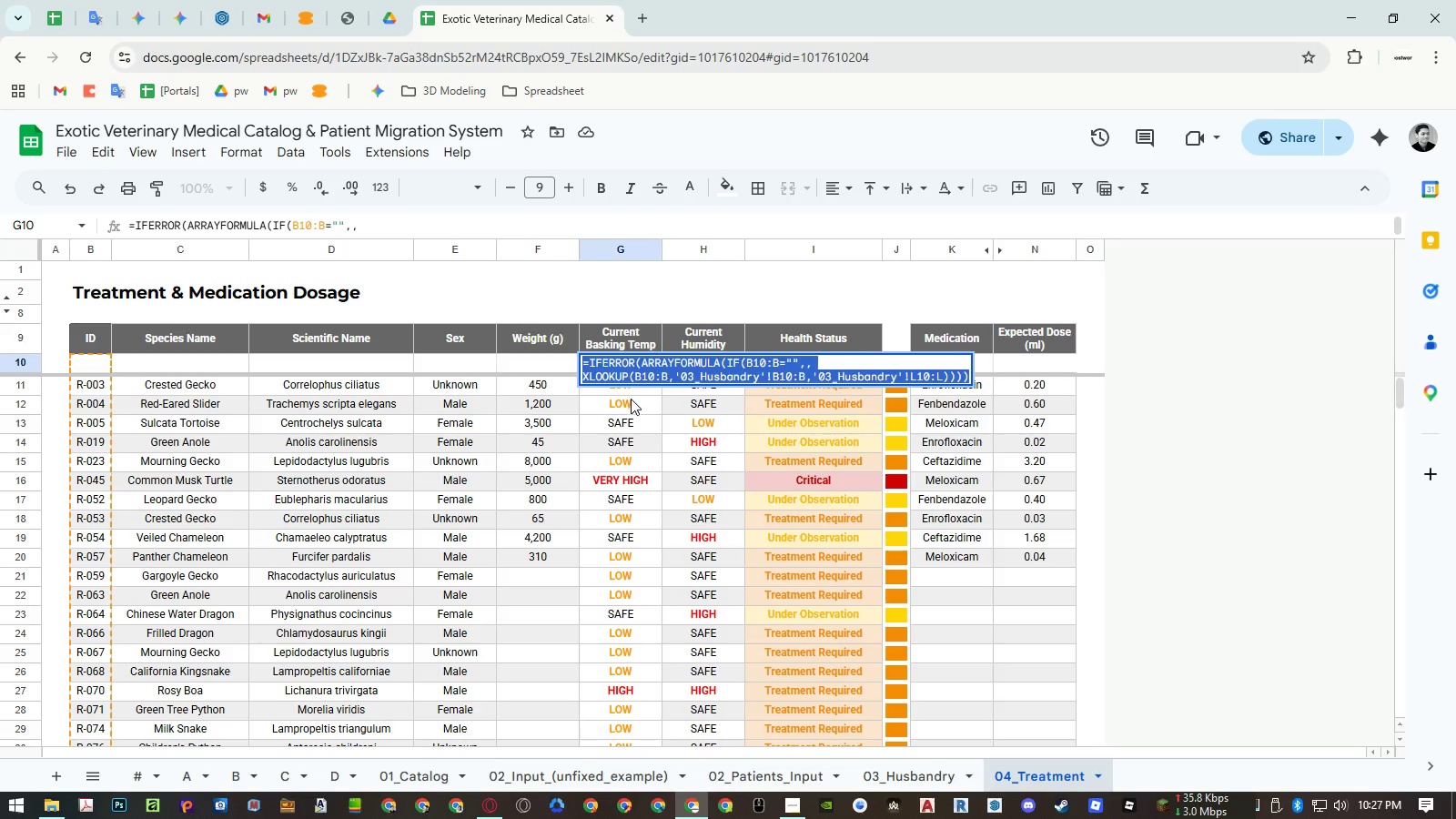 
key(Control+C)
 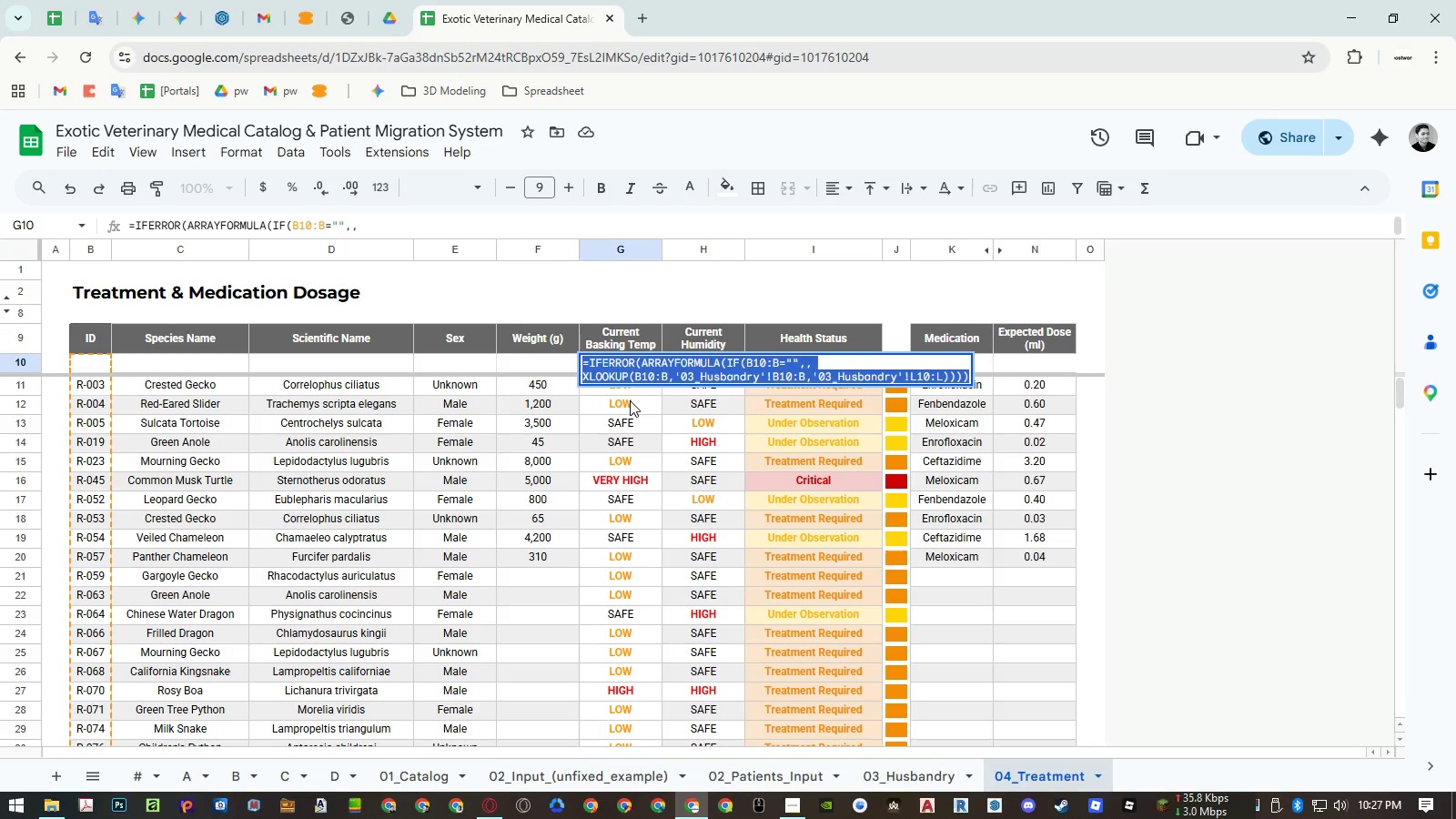 
key(Control+ControlLeft)
 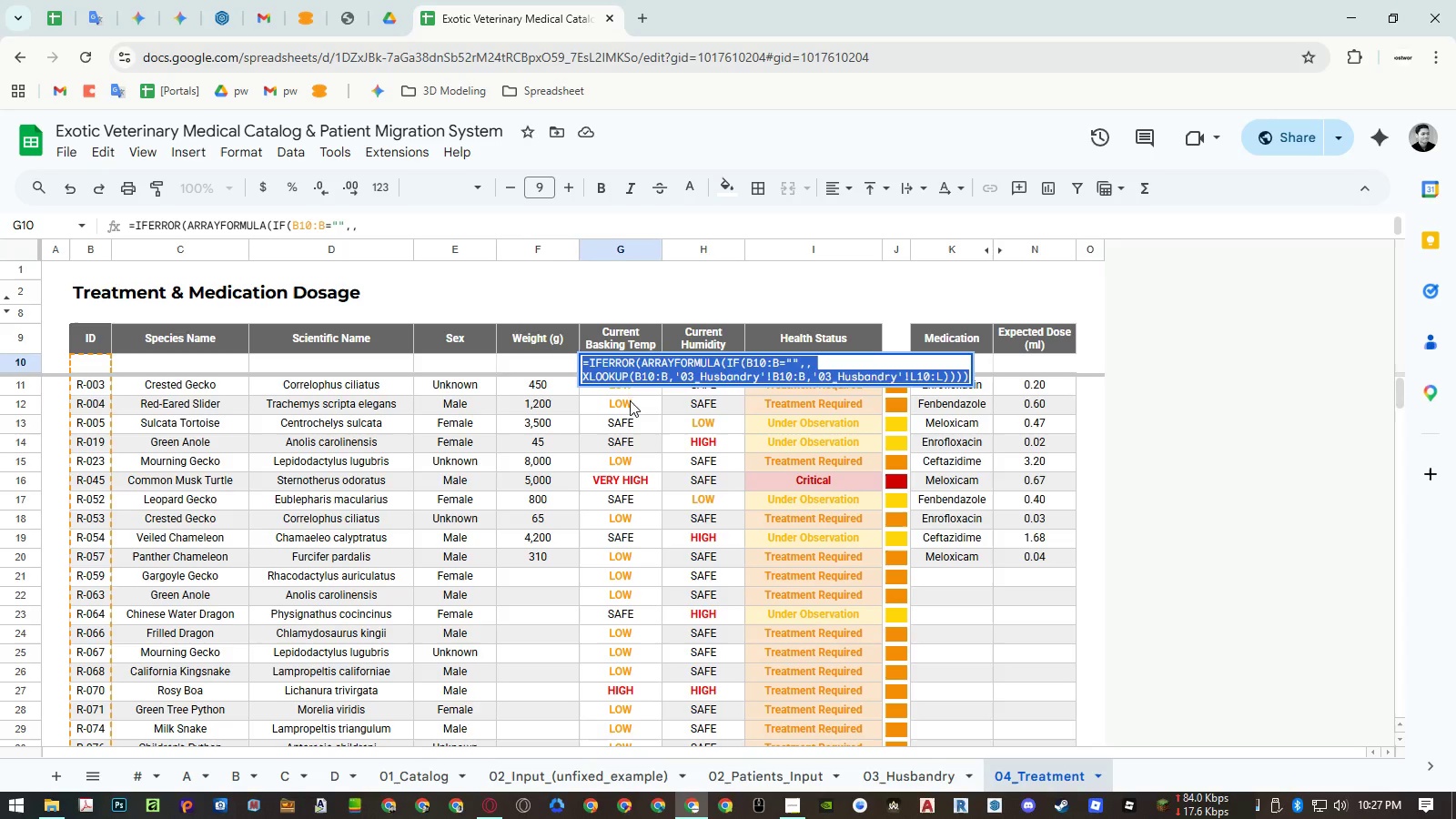 
key(Control+C)
 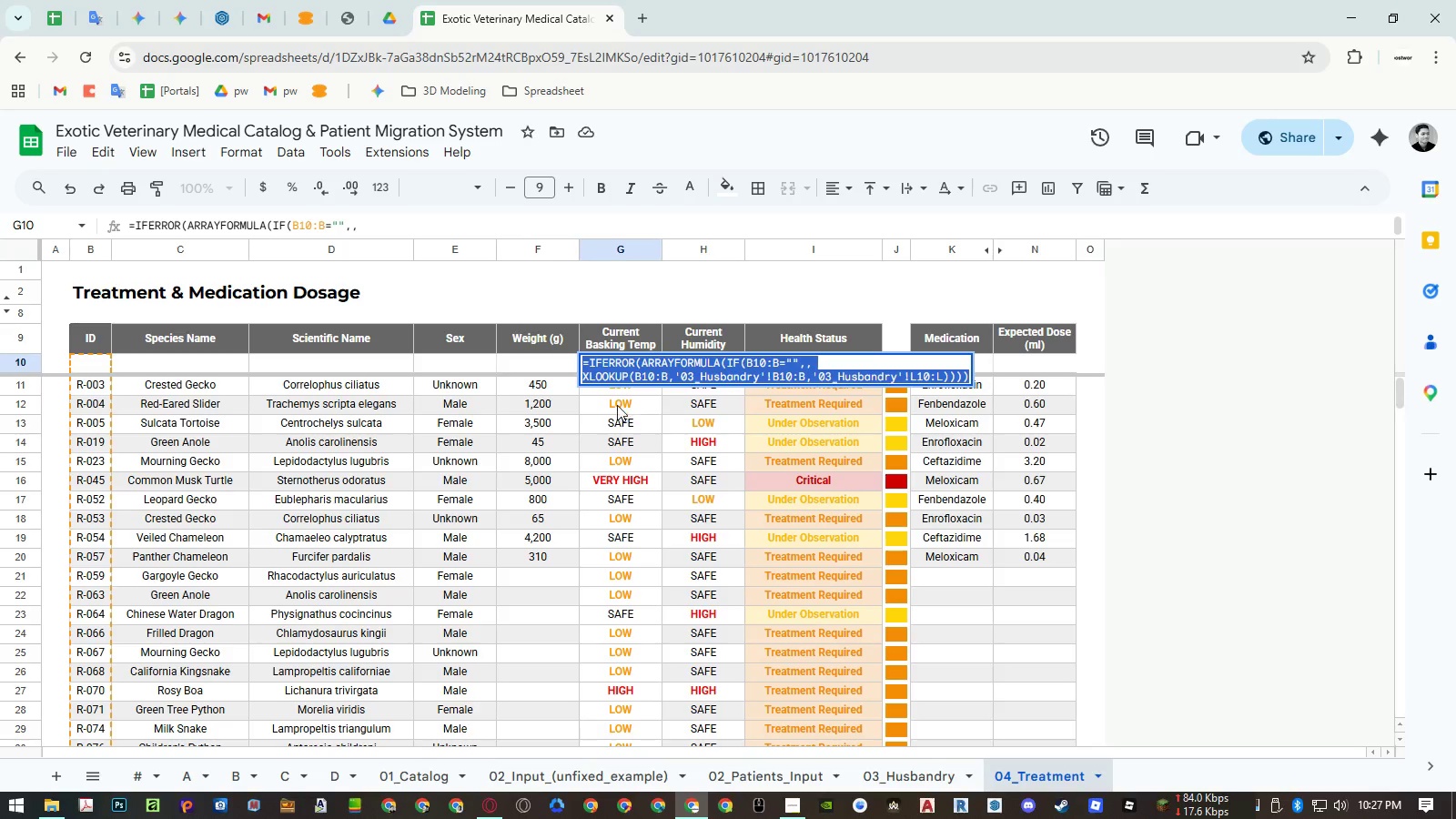 
key(Control+ControlLeft)
 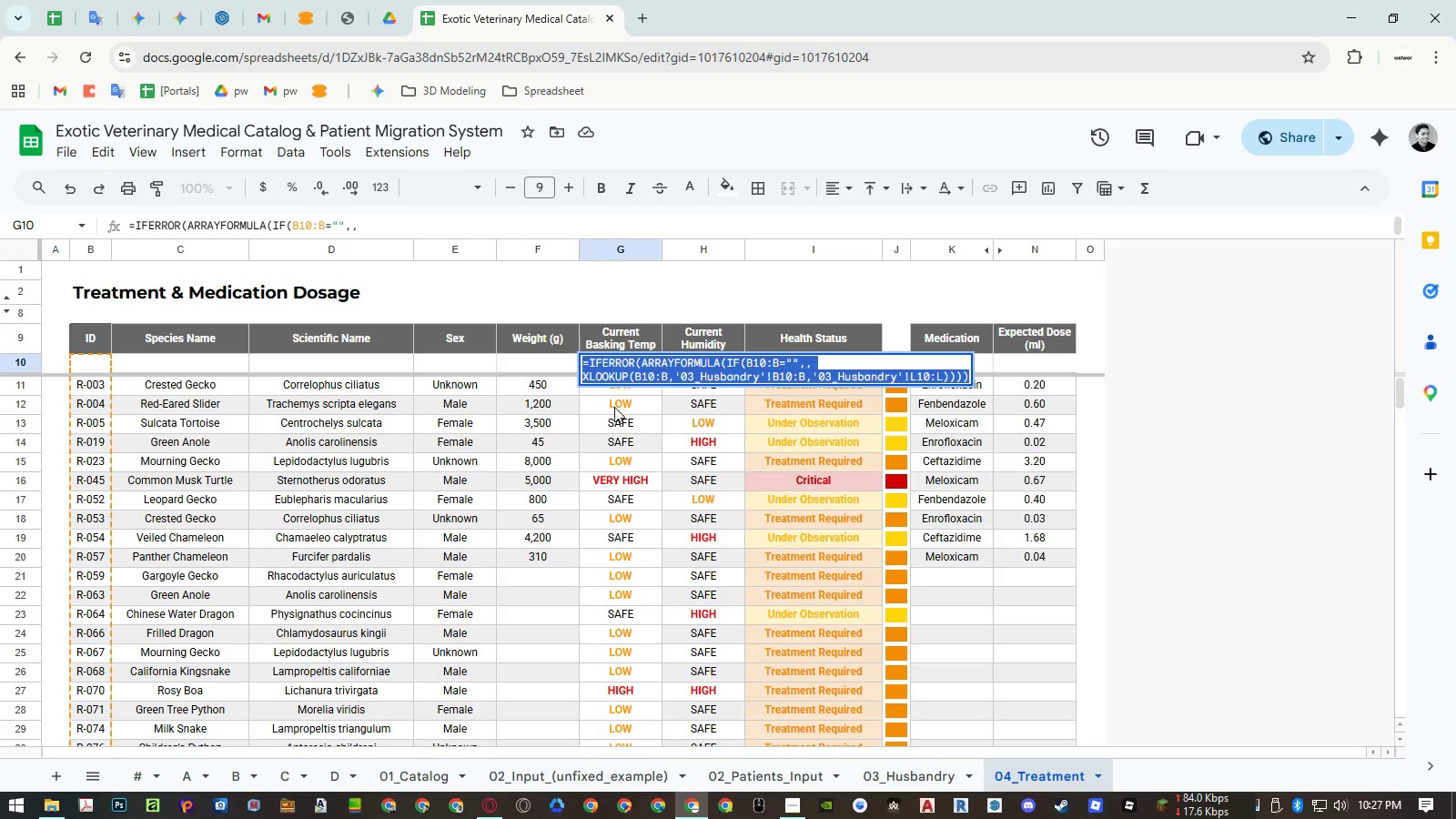 
key(Control+C)
 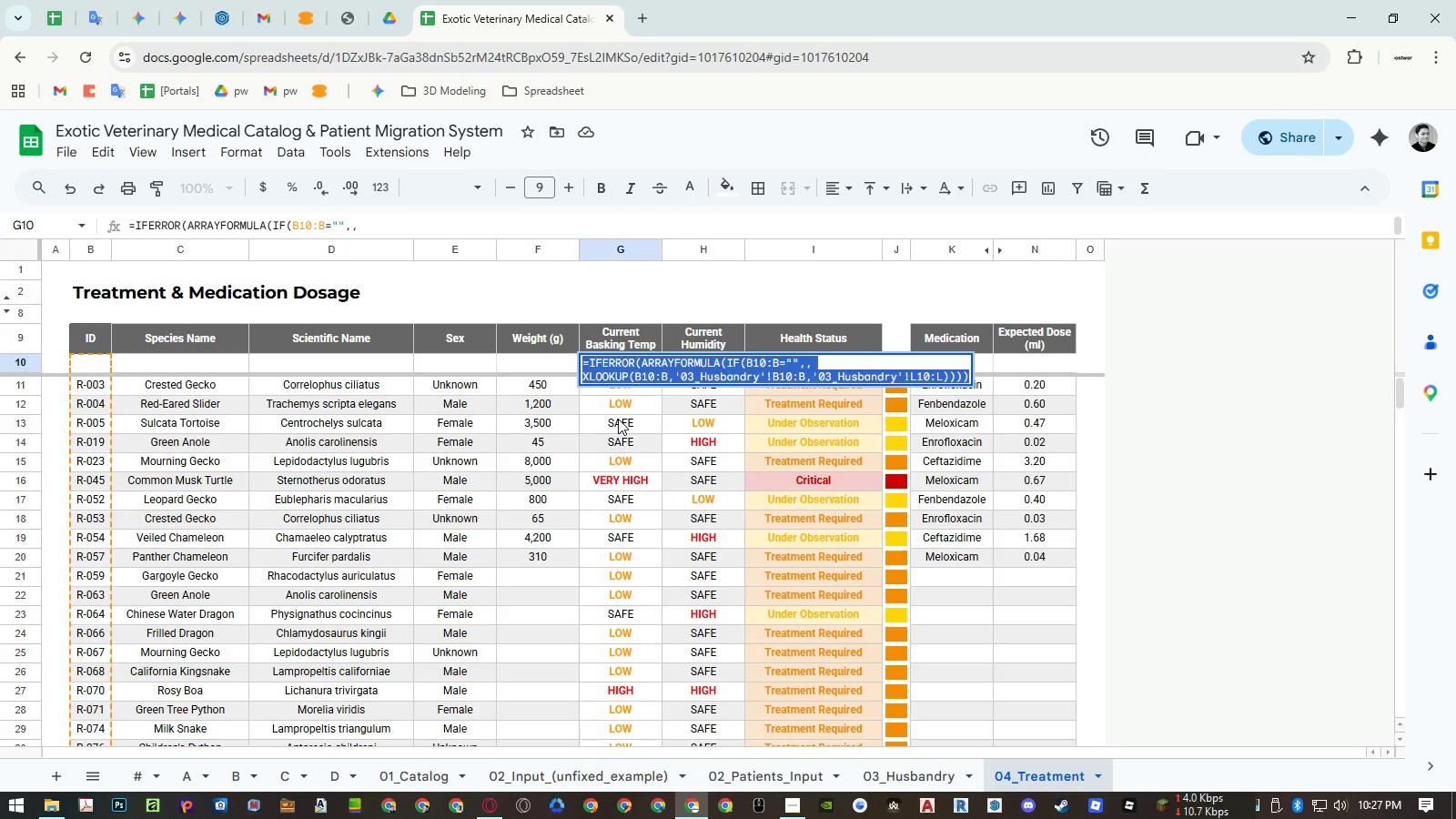 
key(Escape)
 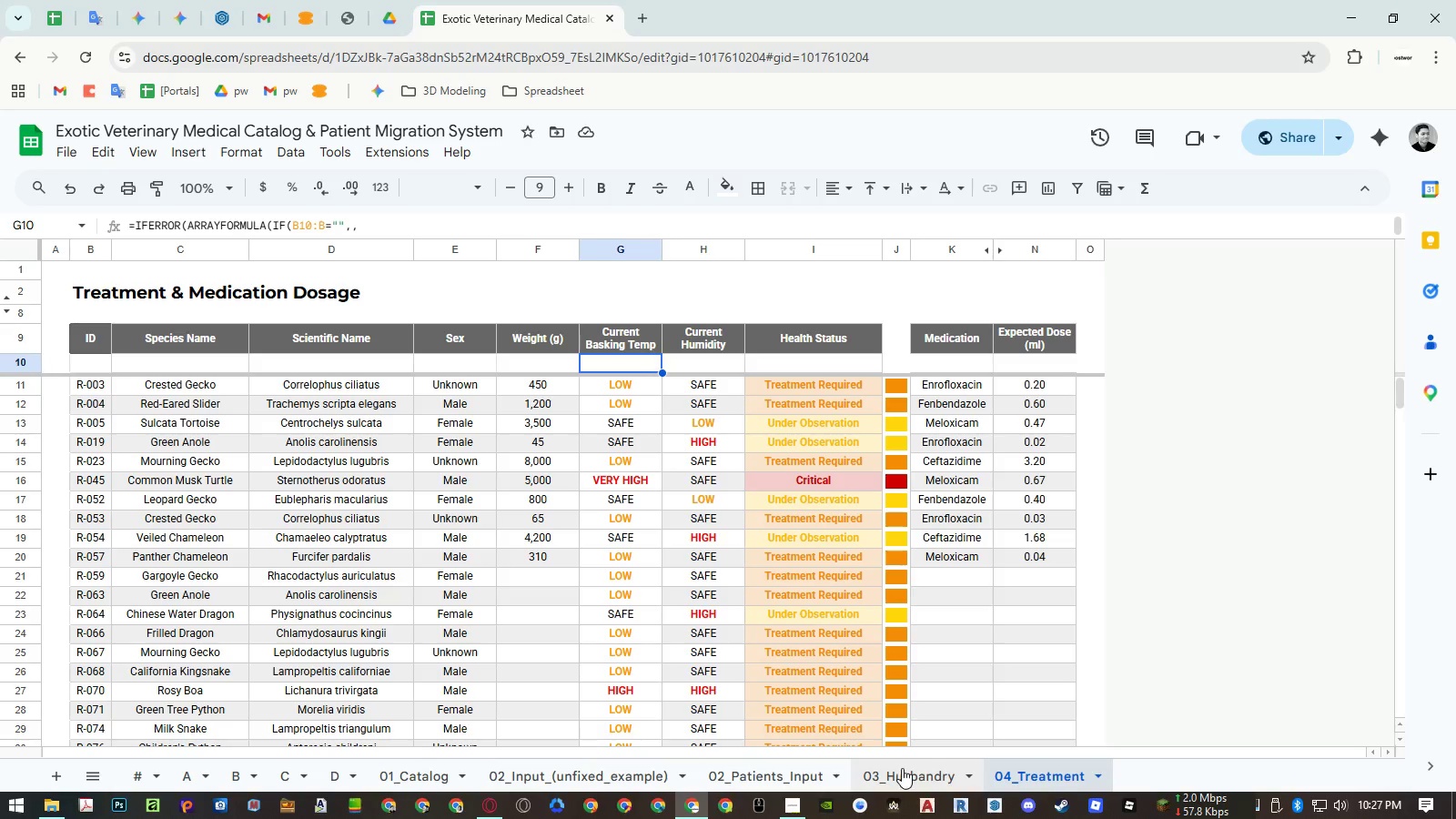 
left_click([902, 768])
 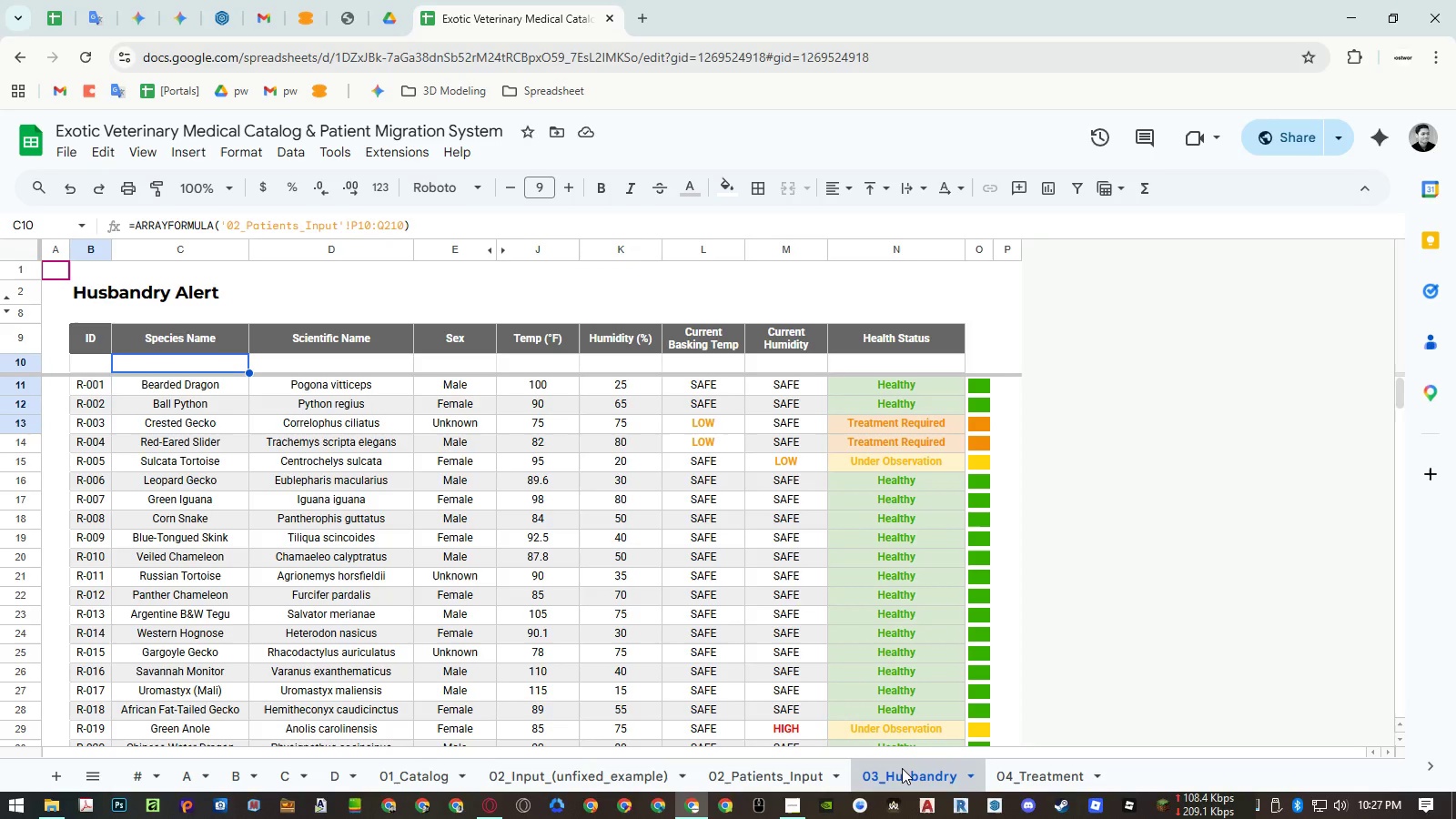 
wait(6.53)
 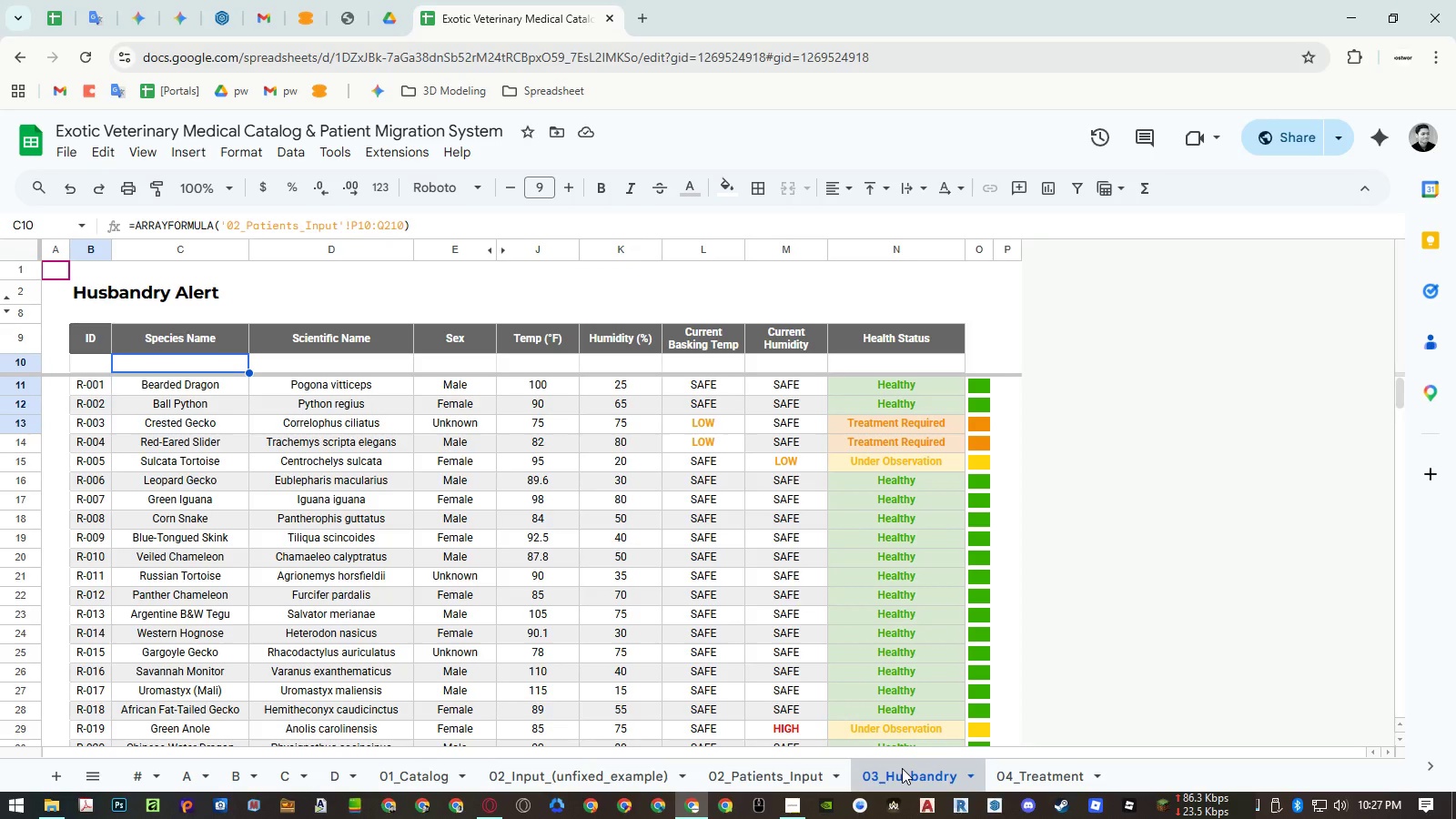 
left_click([814, 773])
 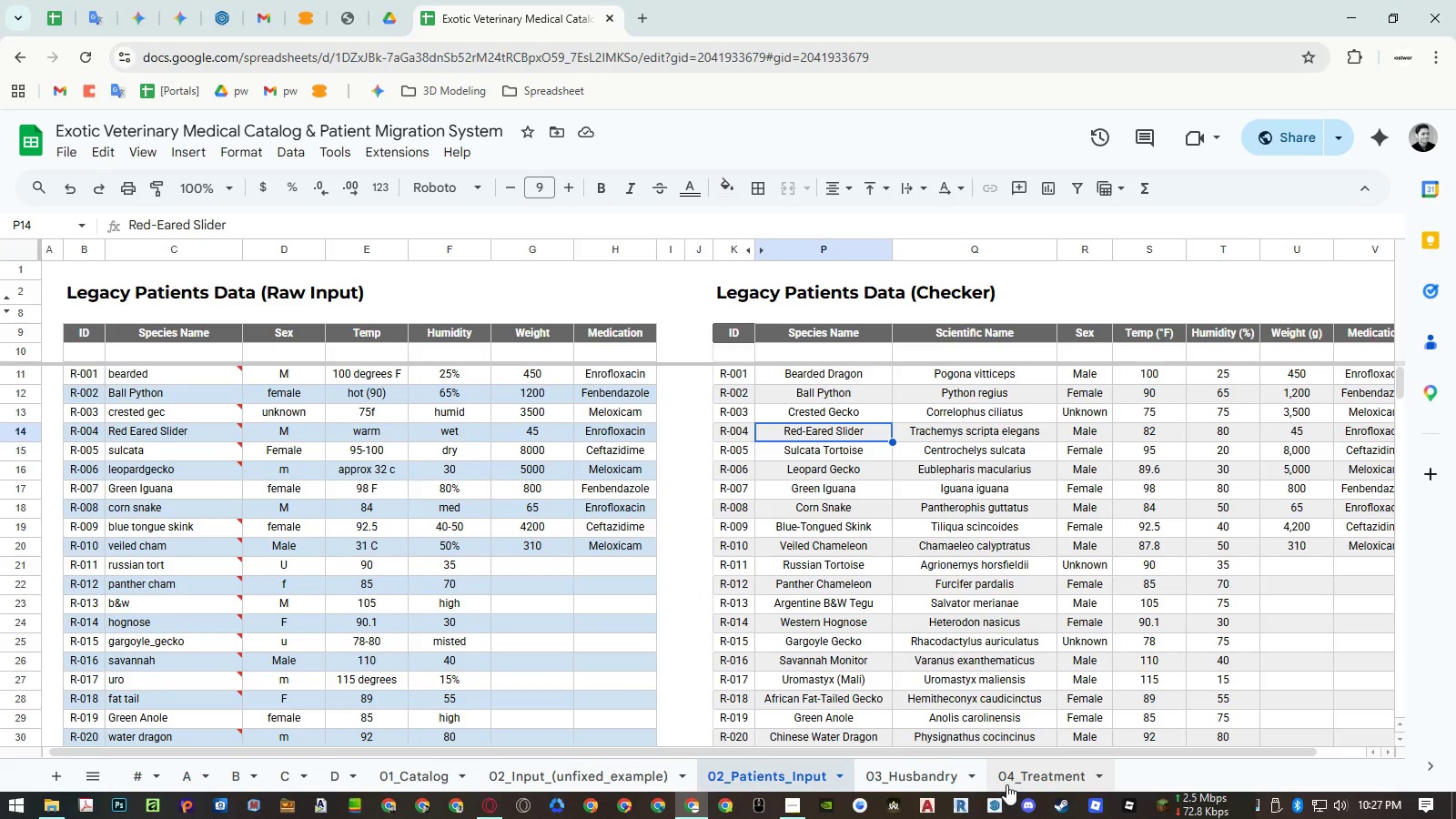 
wait(9.11)
 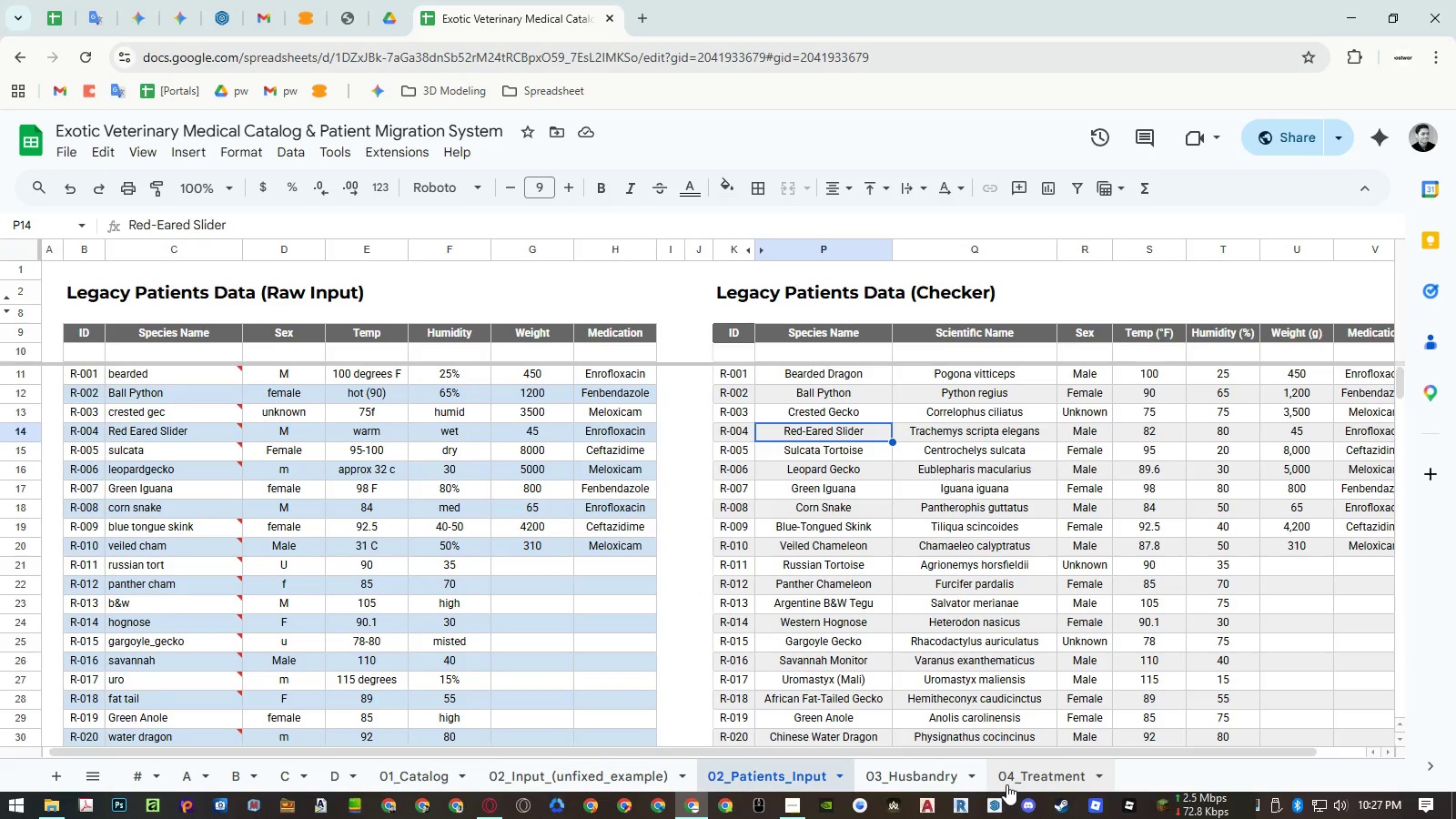 
left_click([1006, 784])
 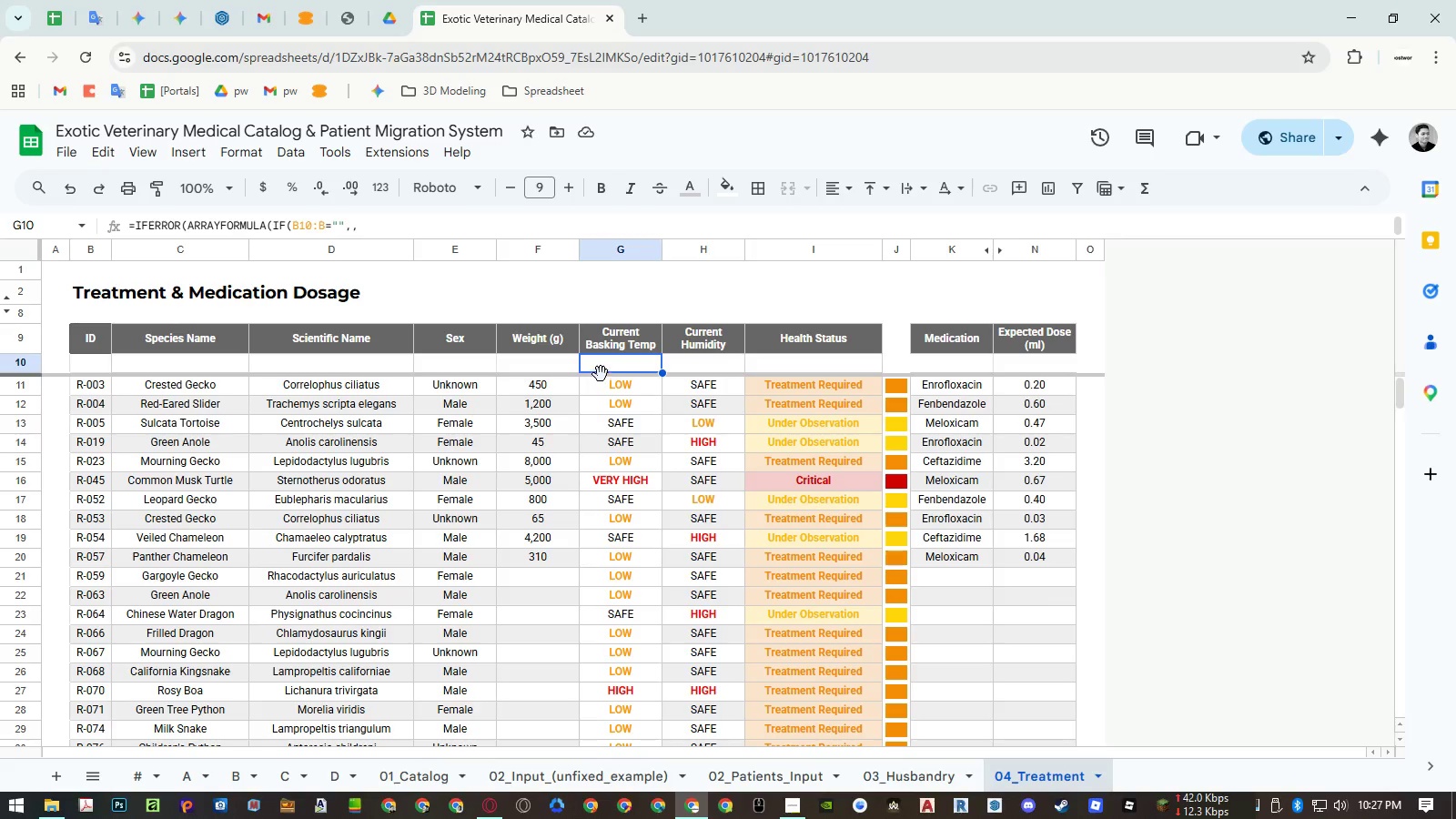 
double_click([554, 368])
 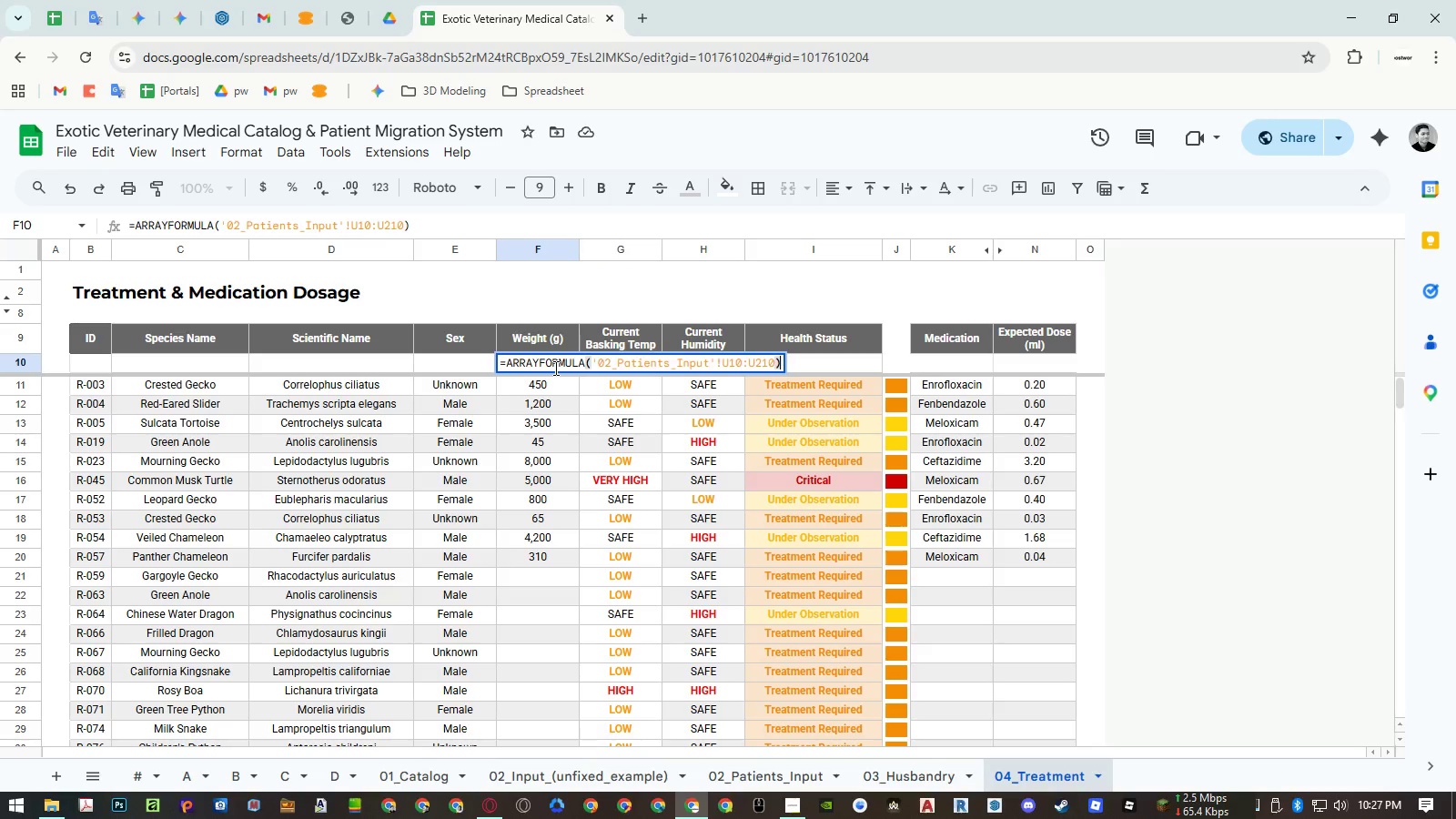 
key(Control+A)
 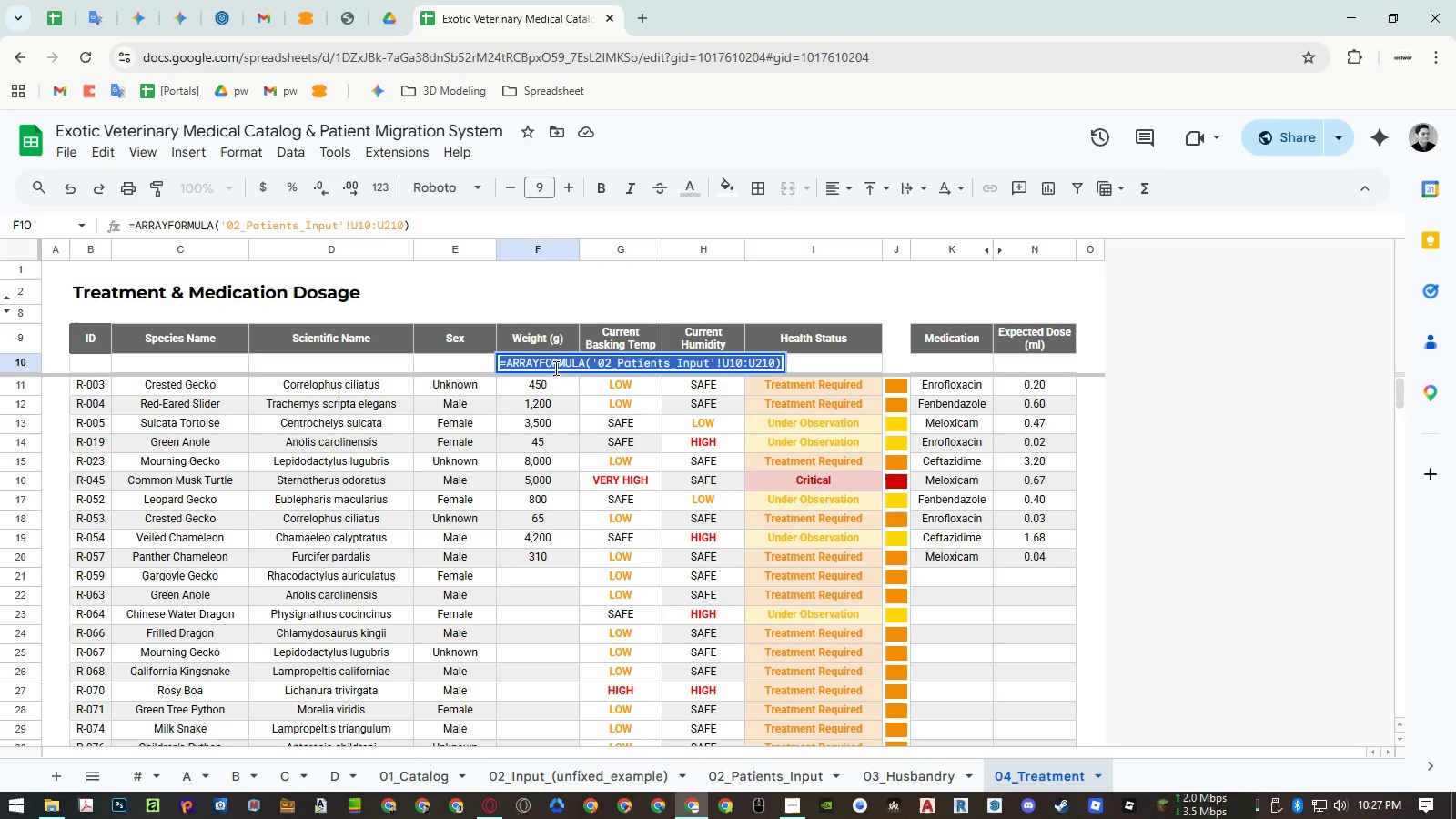 
key(Control+ControlLeft)
 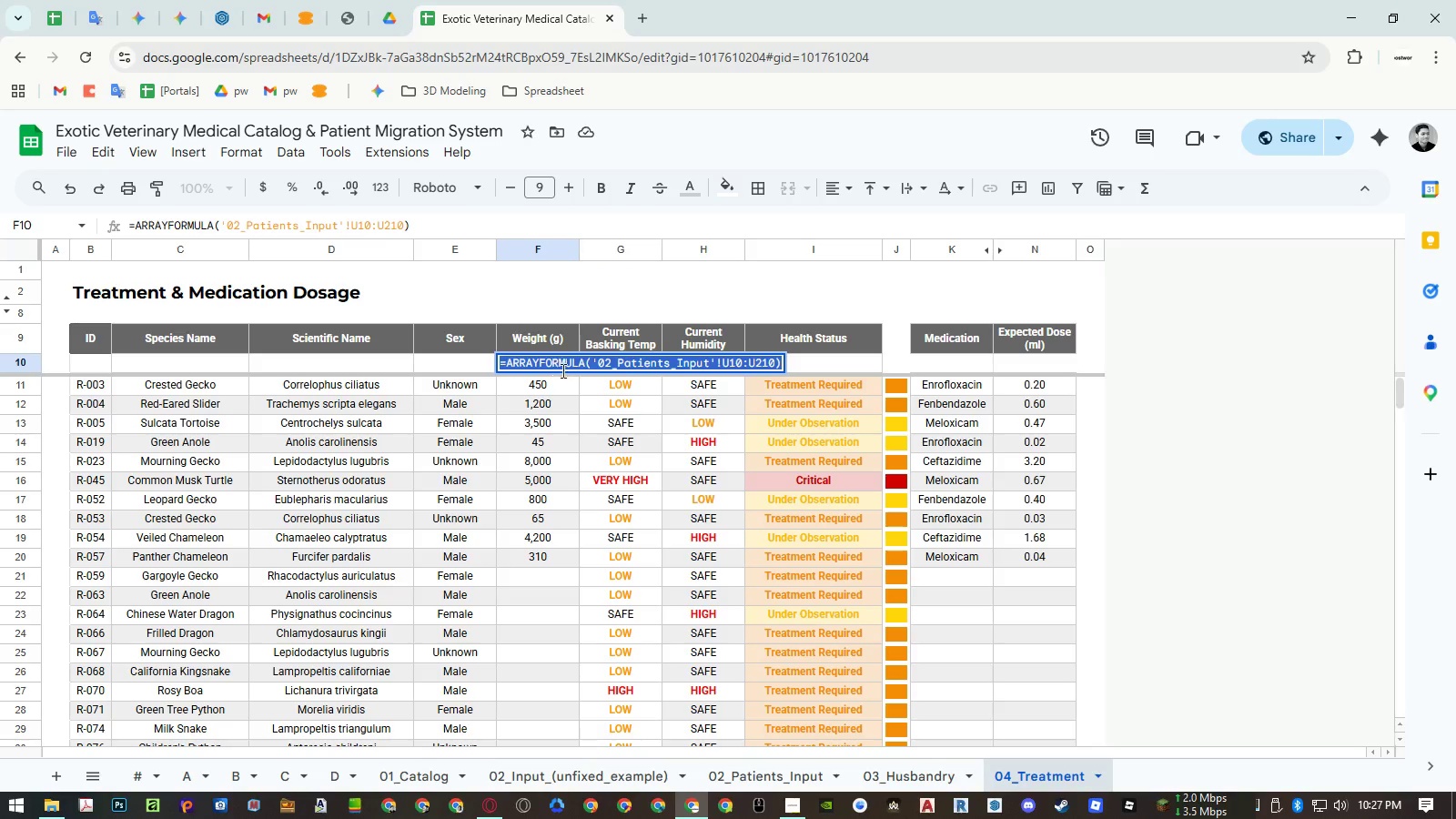 
key(Control+Shift+ShiftLeft)
 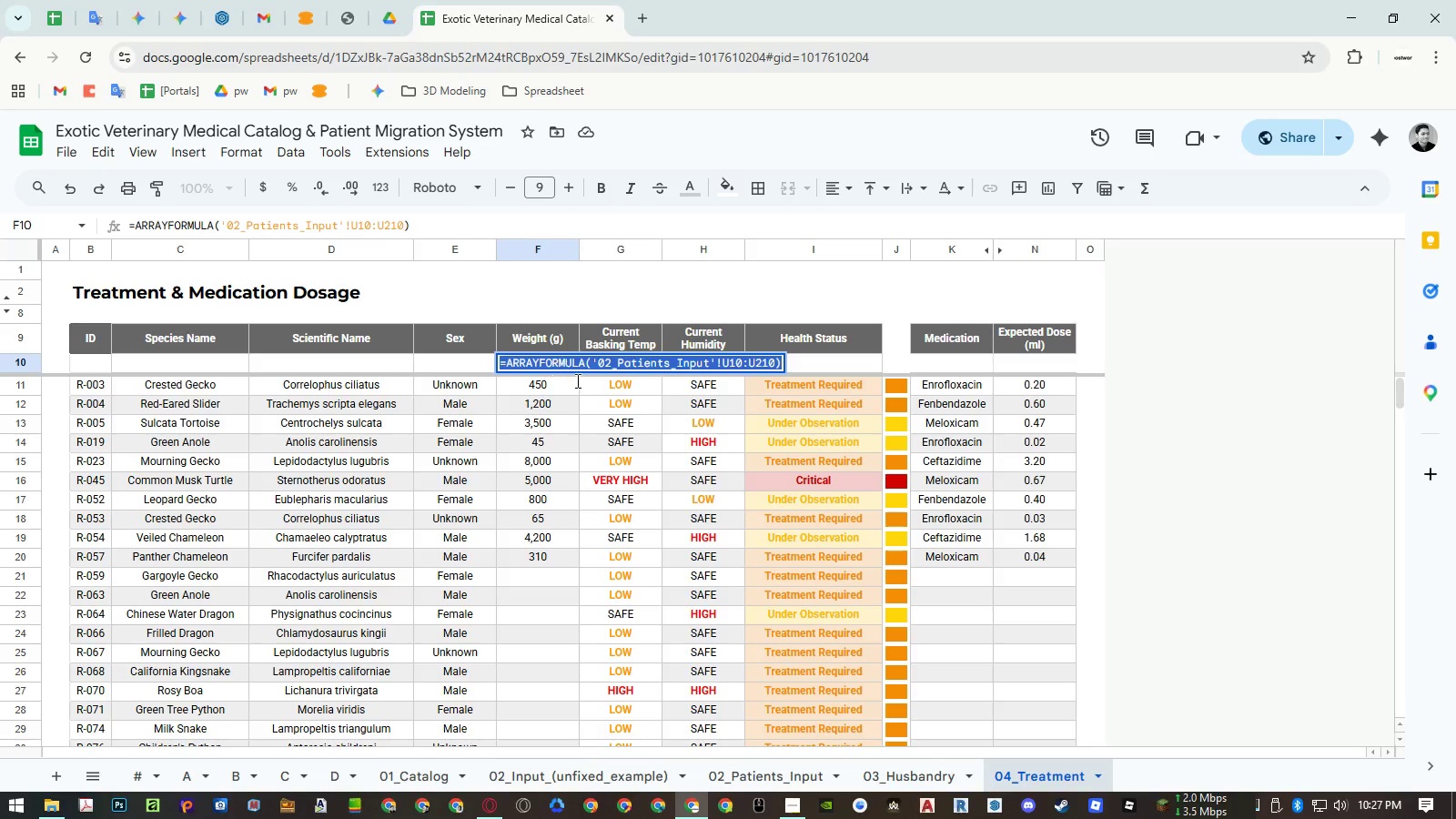 
key(Control+Shift+V)
 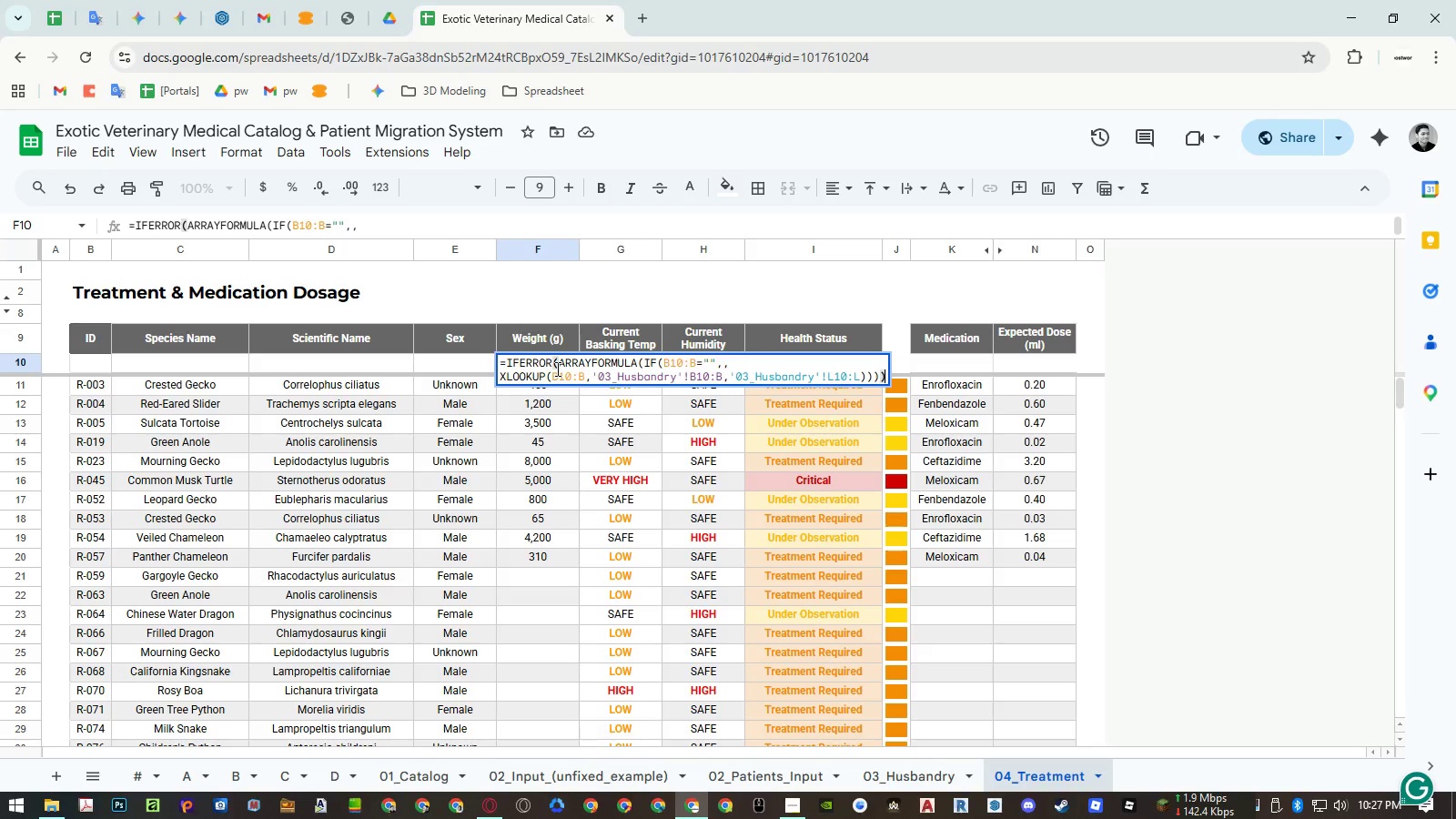 
key(Enter)
 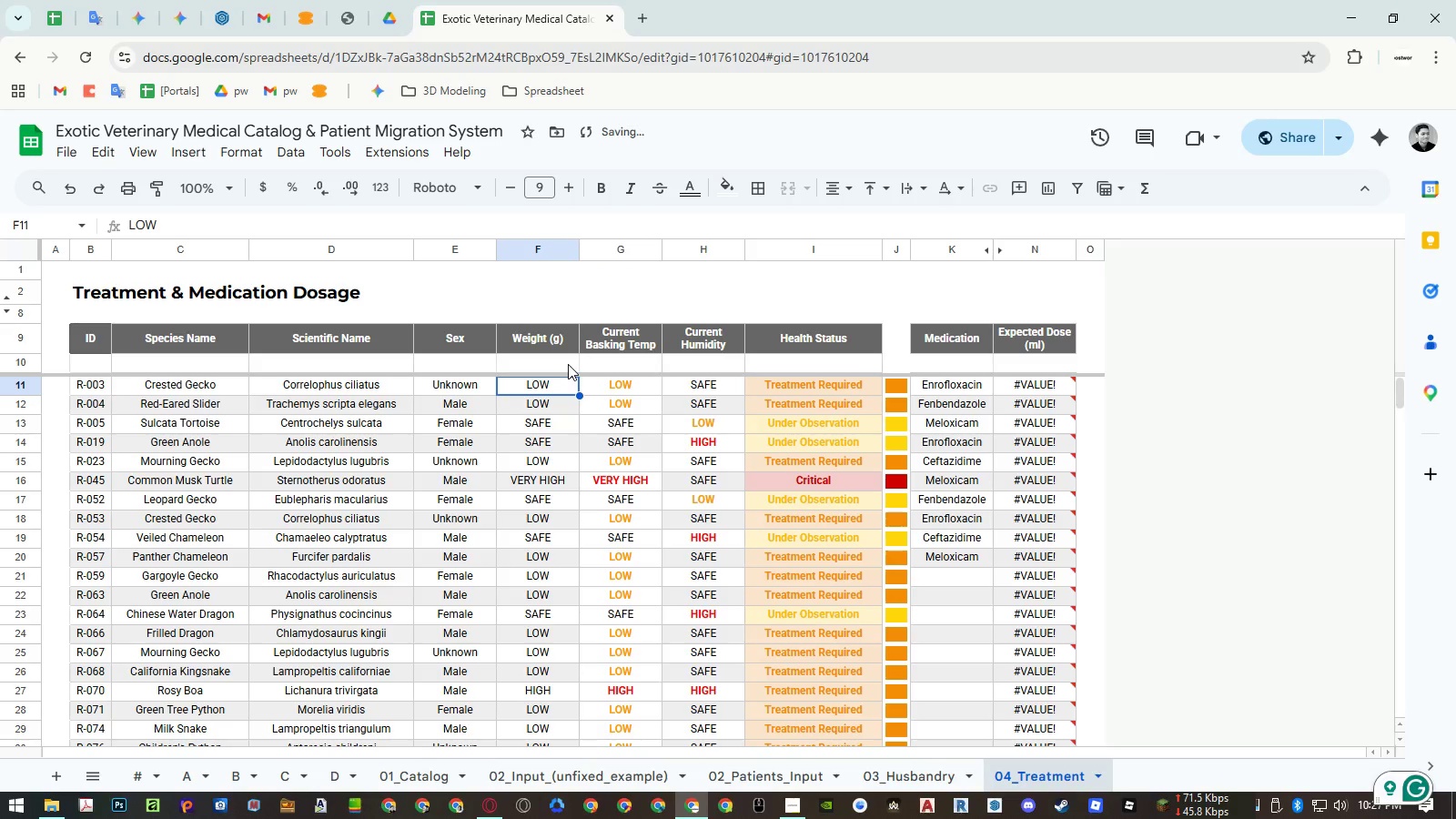 
double_click([568, 364])
 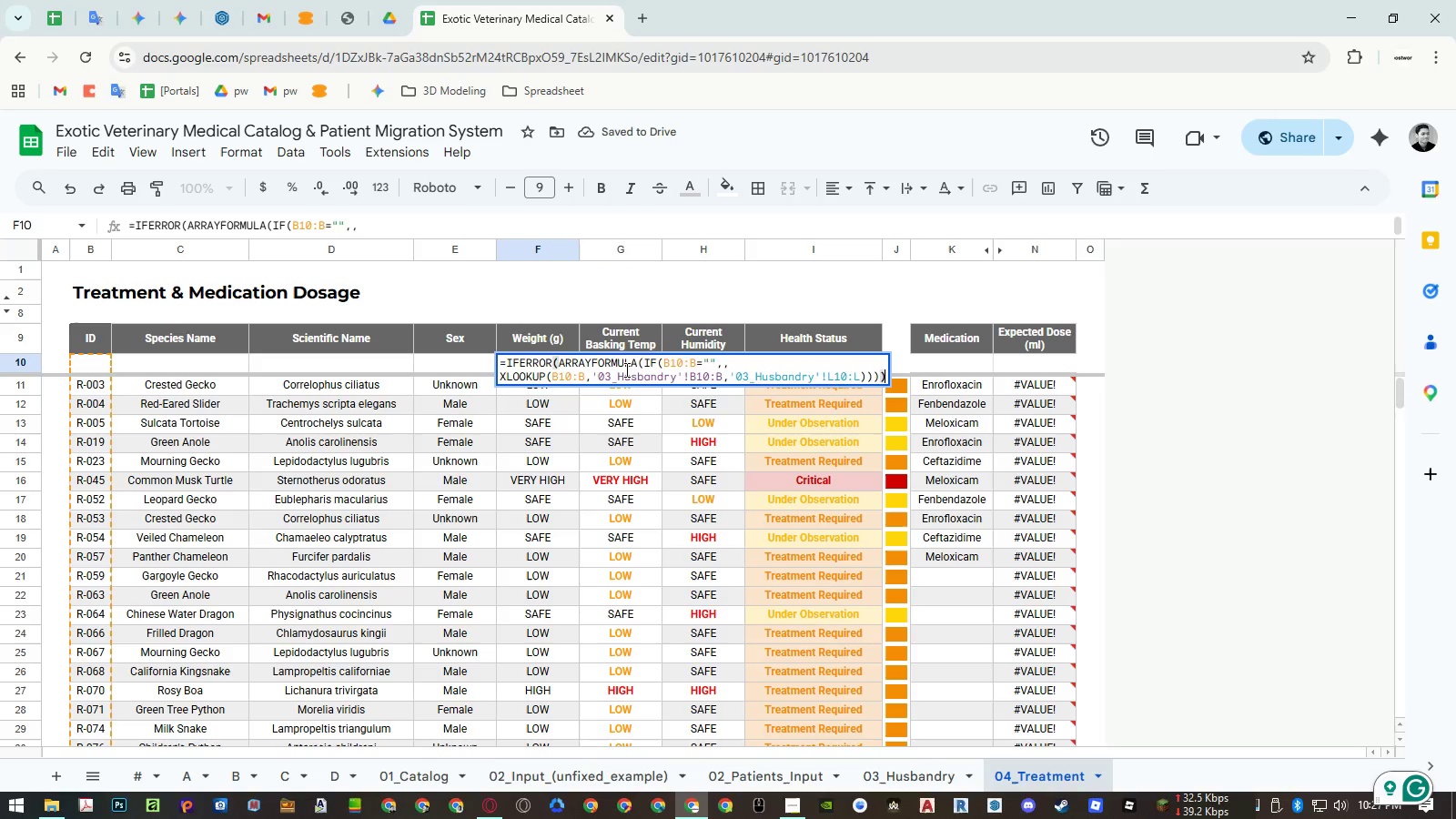 
double_click([626, 369])
 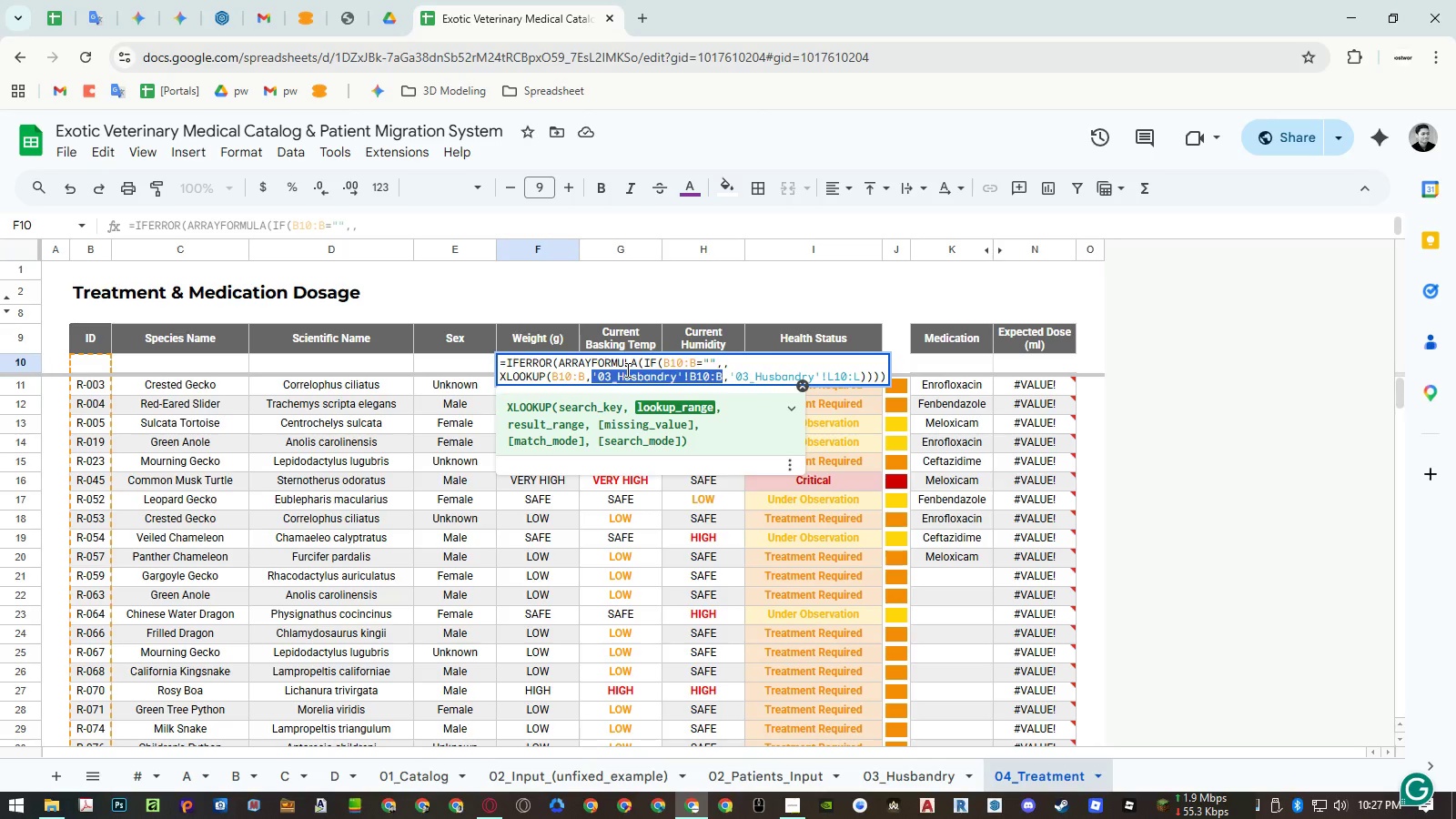 
wait(5.19)
 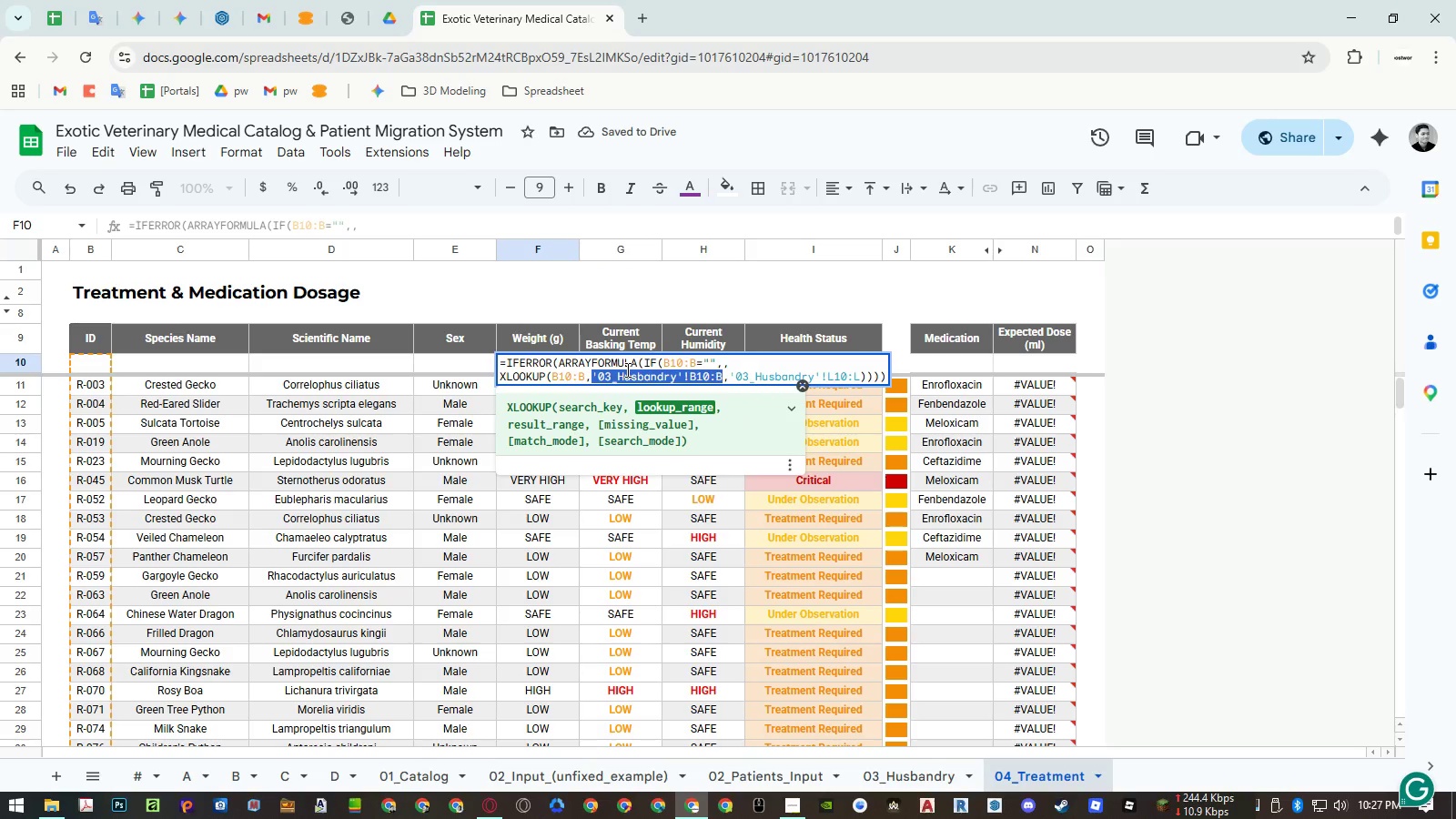 
key(Backspace)
 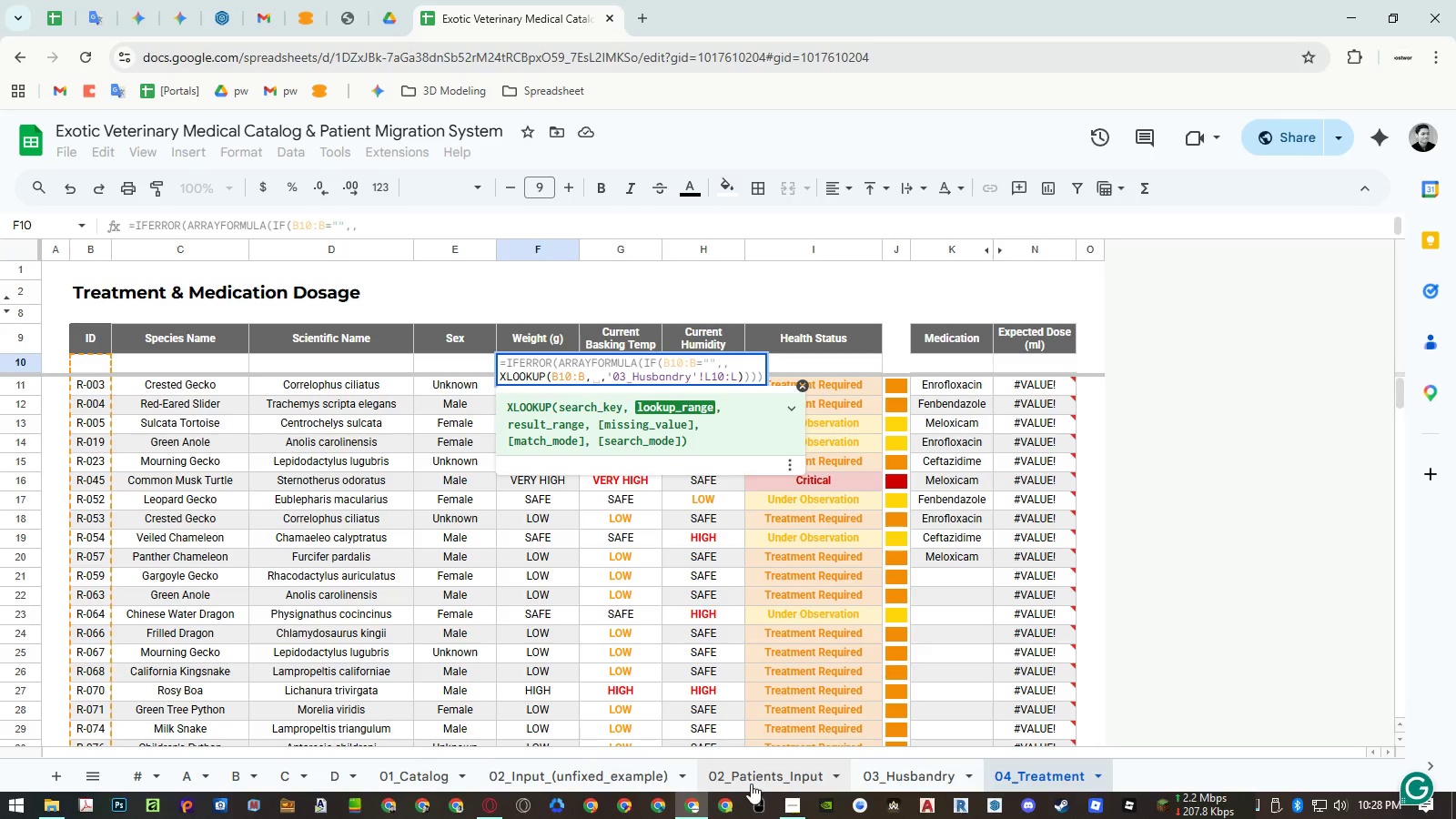 
left_click([751, 783])
 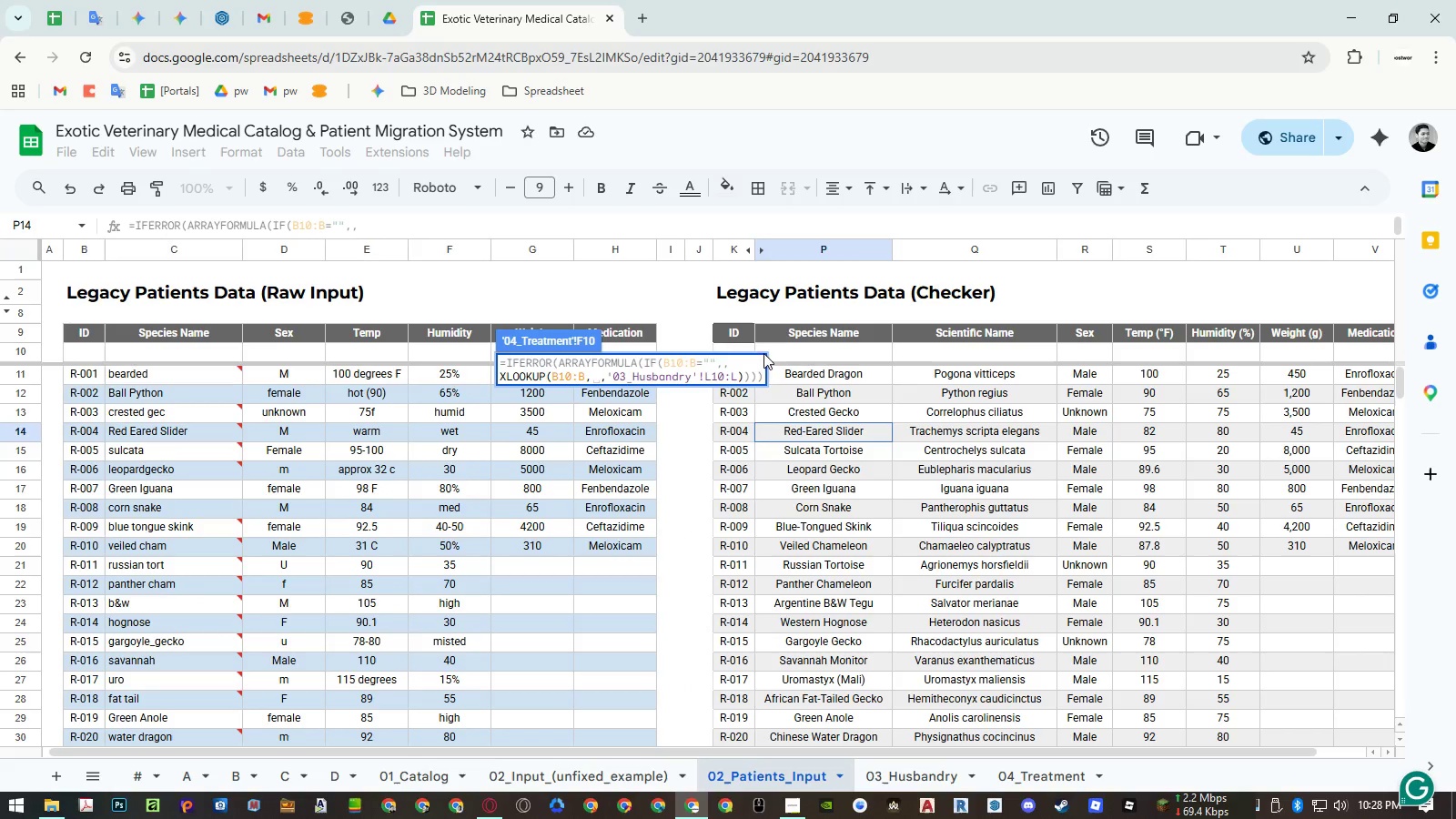 
left_click_drag(start_coordinate=[738, 347], to_coordinate=[737, 469])
 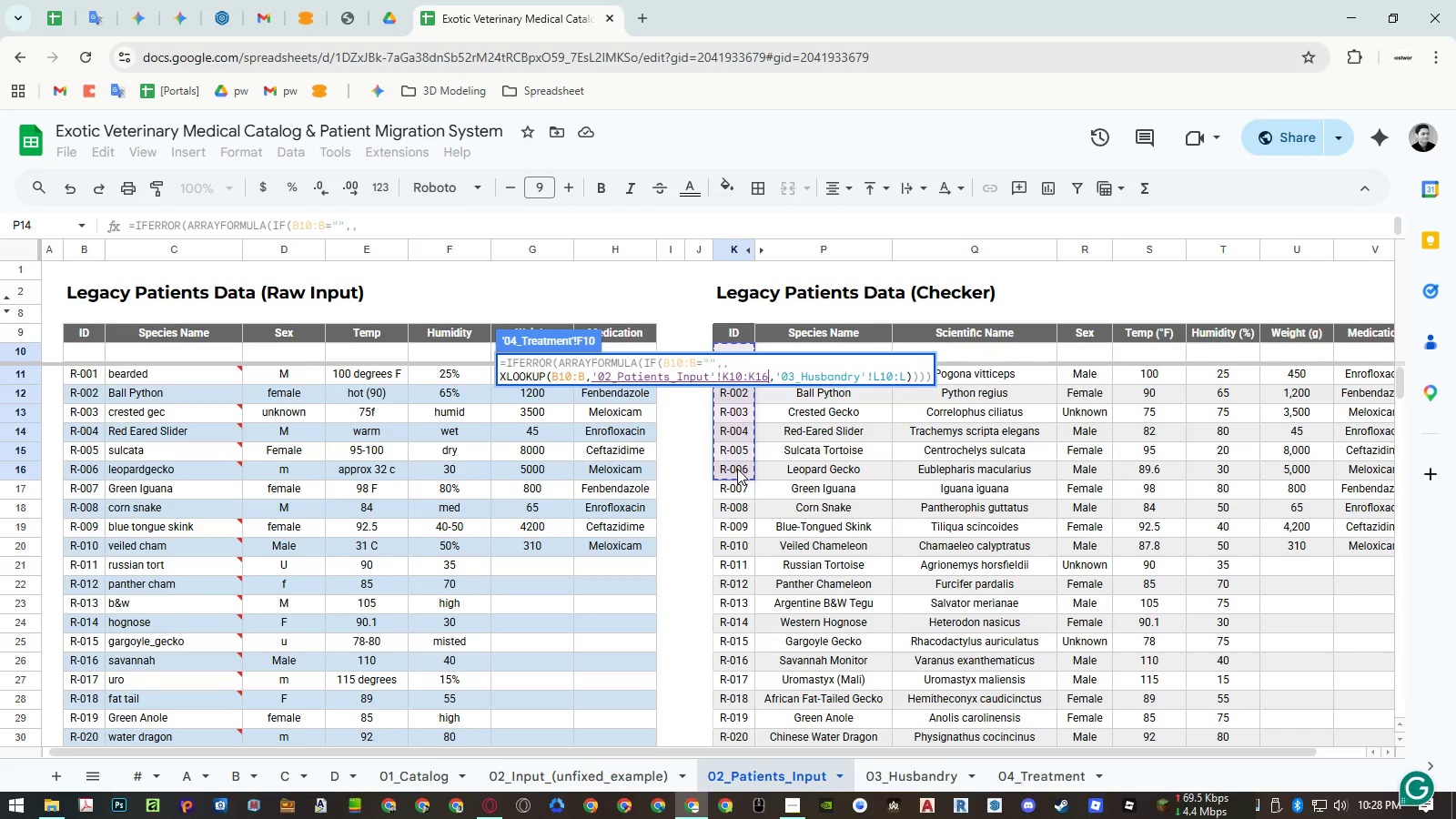 
key(Backspace)
 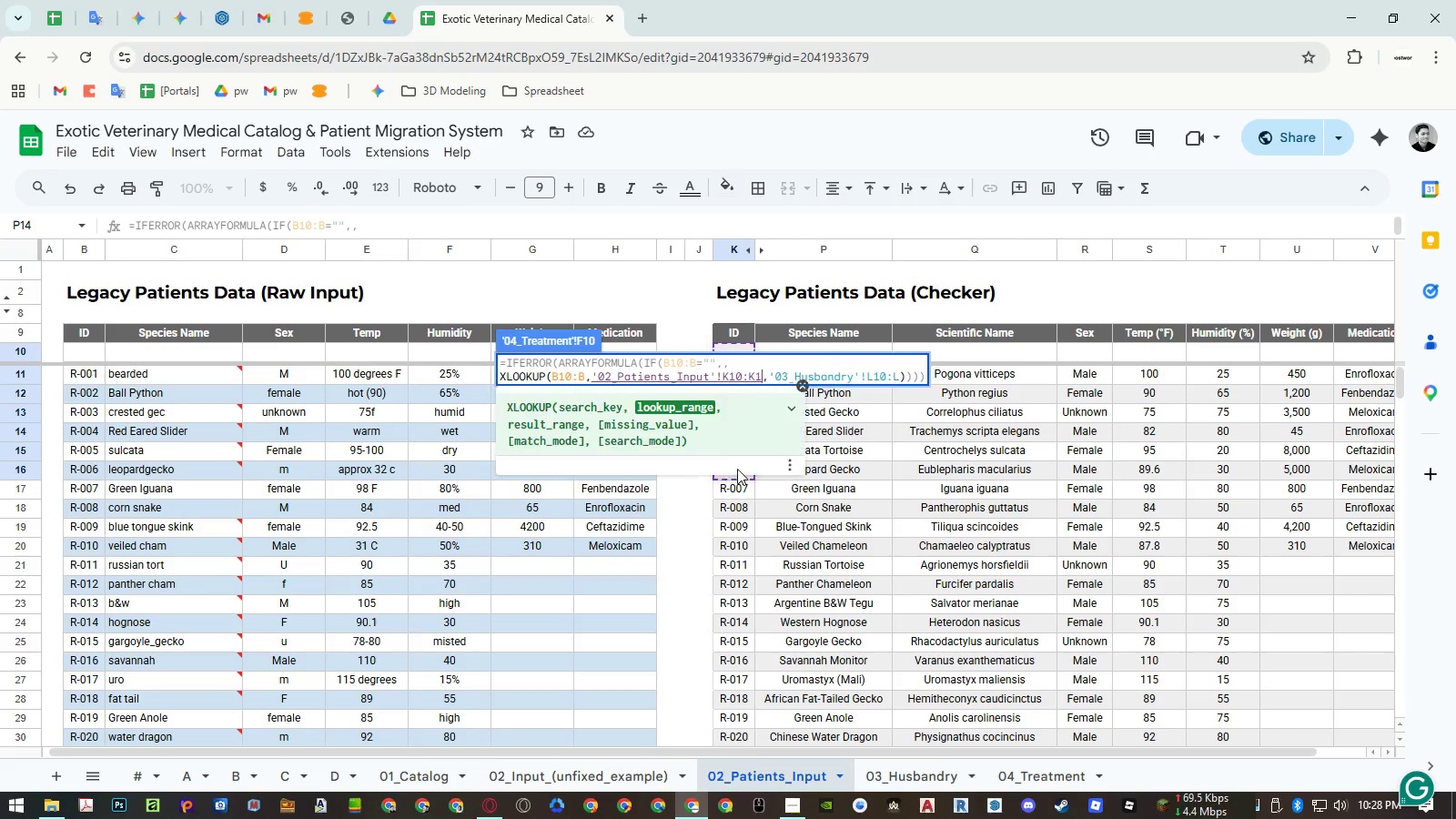 
key(Backspace)
 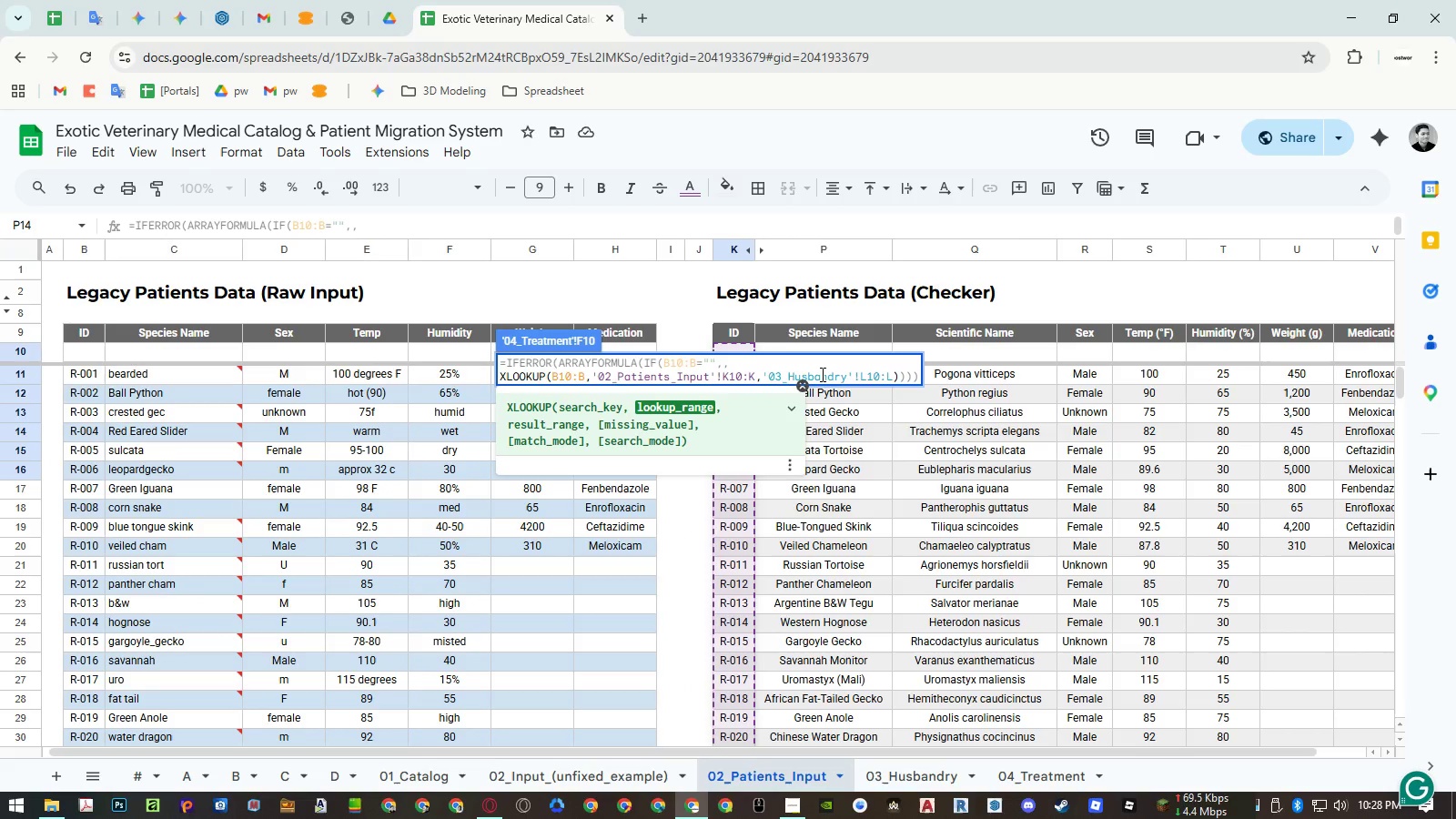 
double_click([821, 374])
 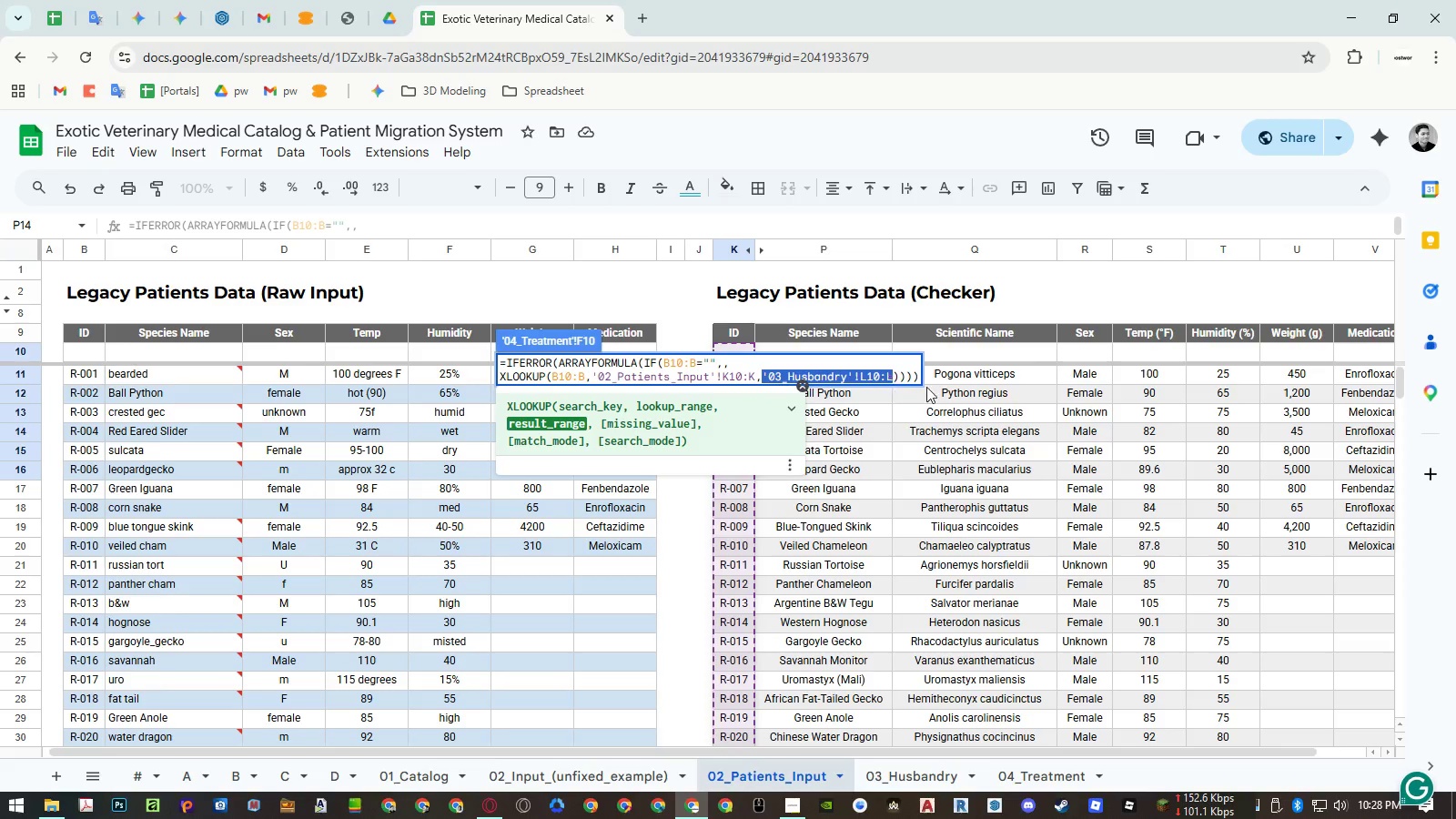 
key(Backspace)
 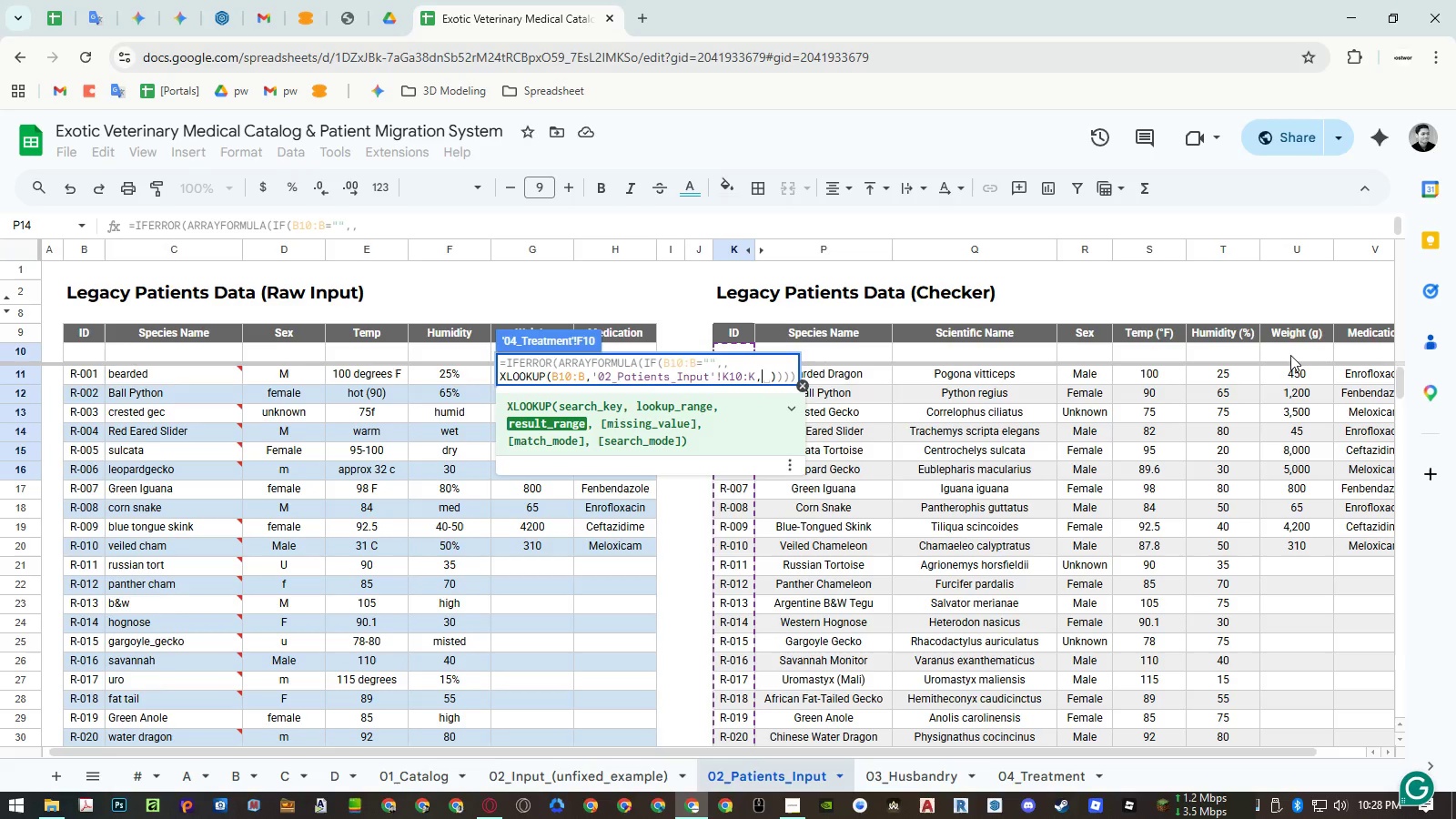 
left_click_drag(start_coordinate=[1290, 355], to_coordinate=[1291, 456])
 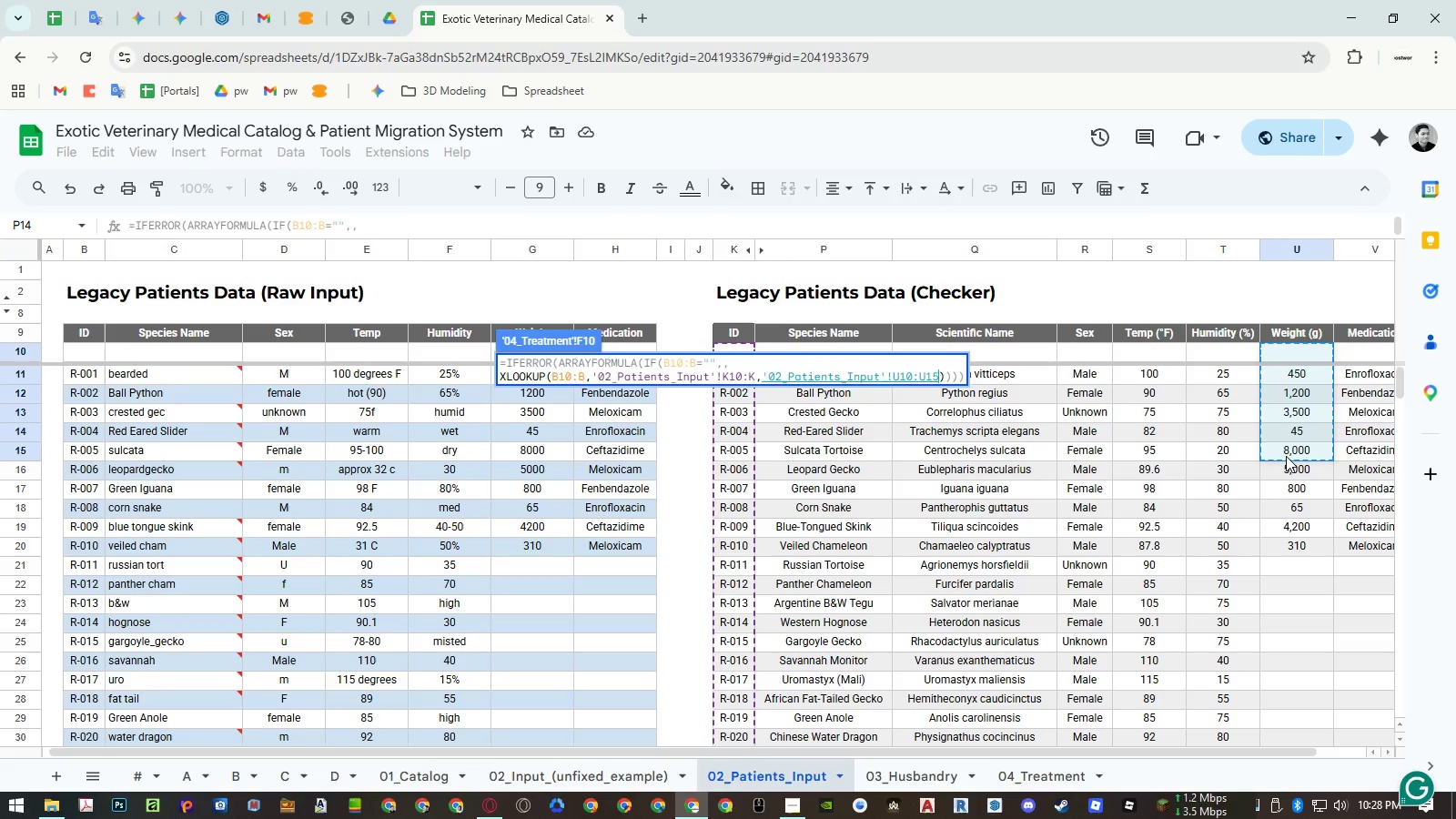 
key(Backspace)
 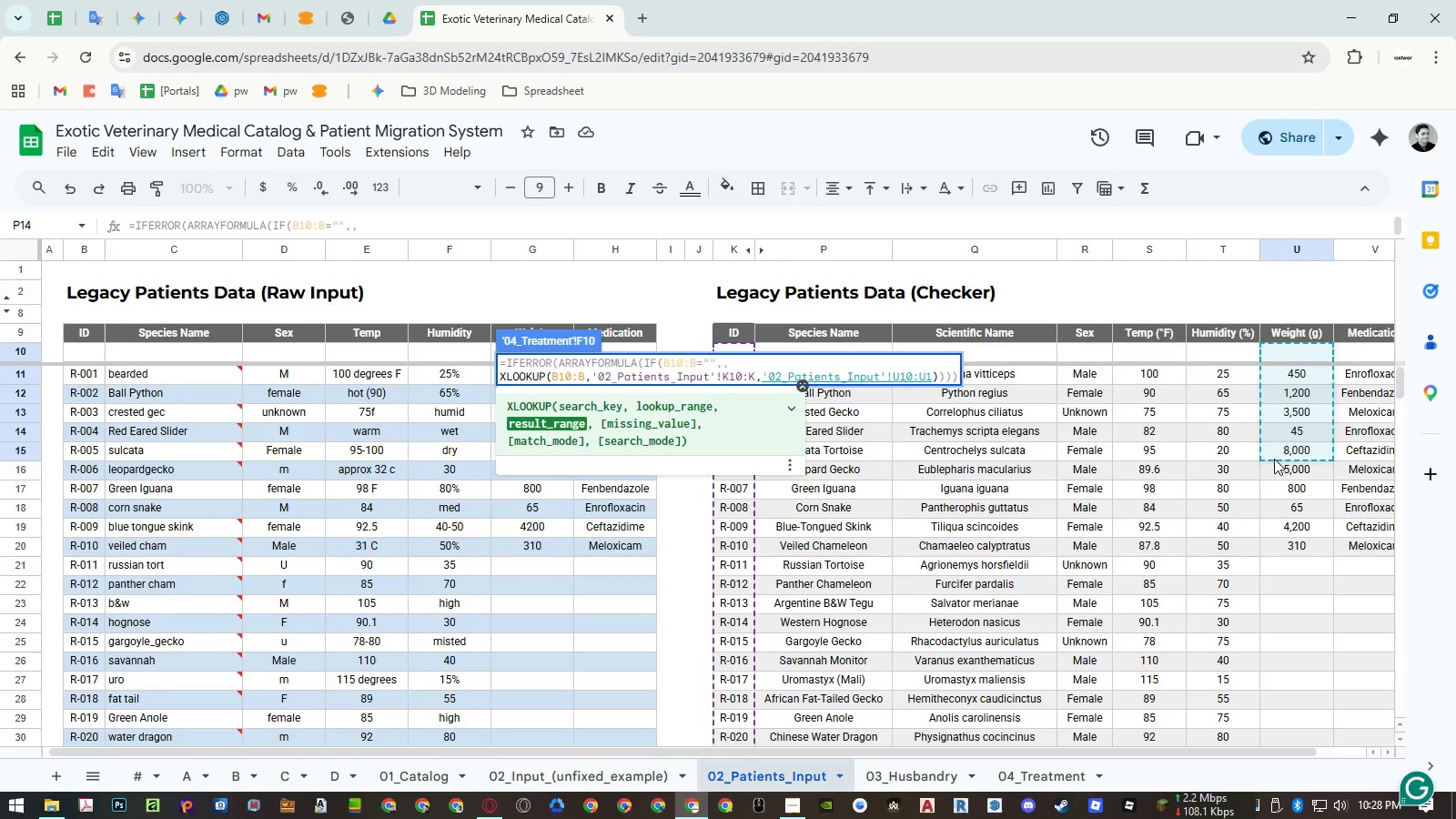 
key(Backspace)
 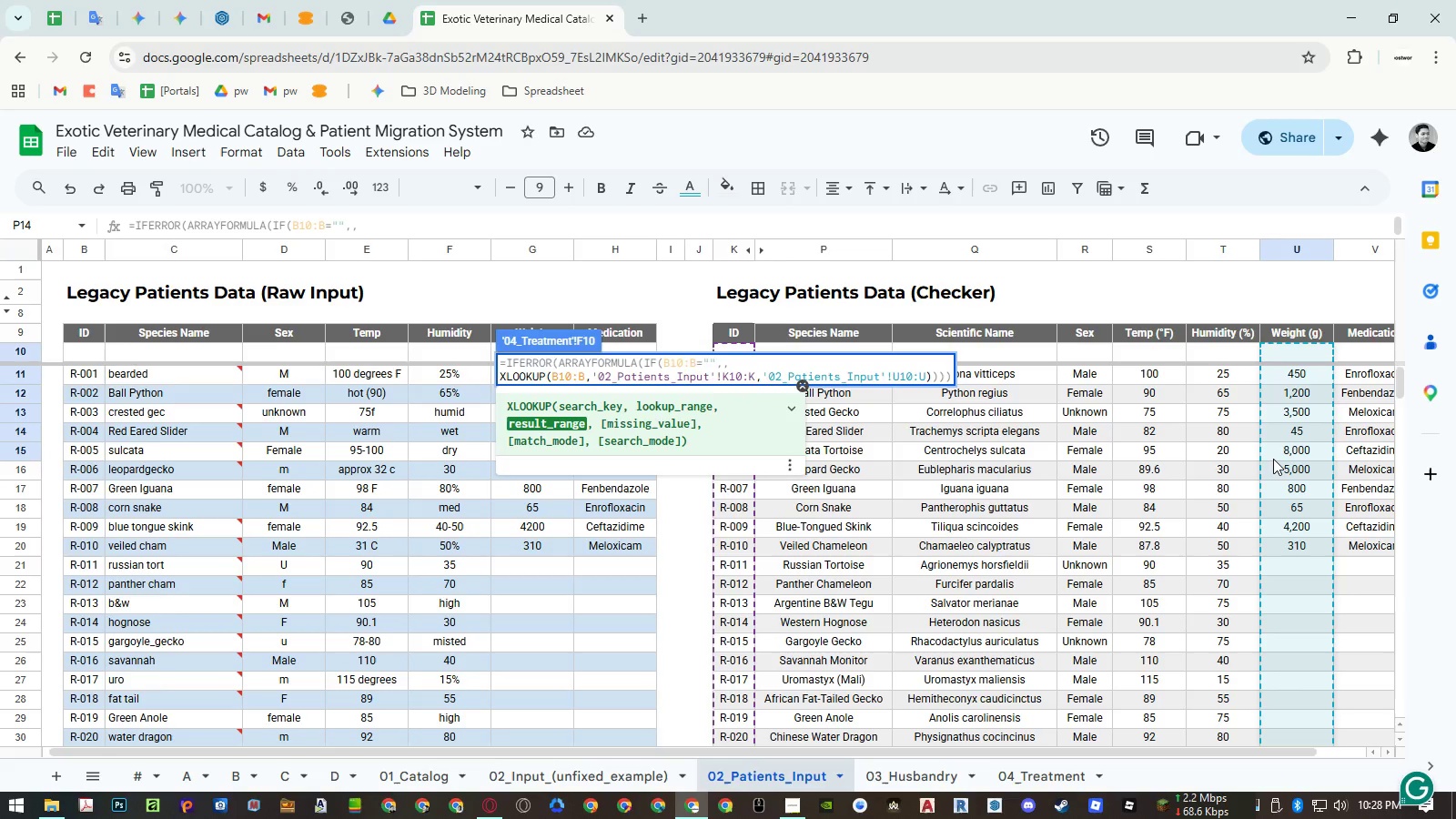 
key(Enter)
 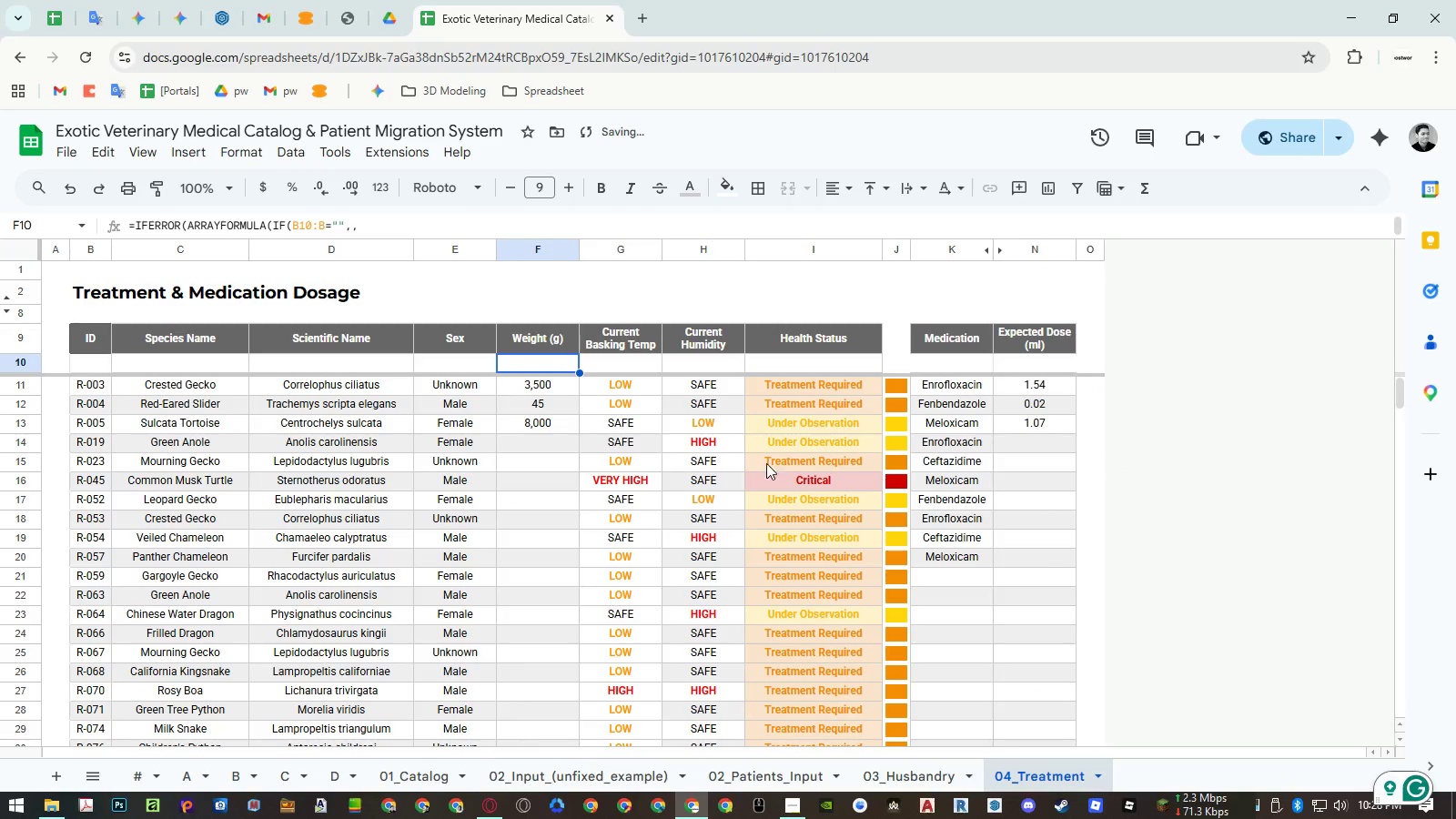 
scroll: coordinate [632, 489], scroll_direction: up, amount: 6.0
 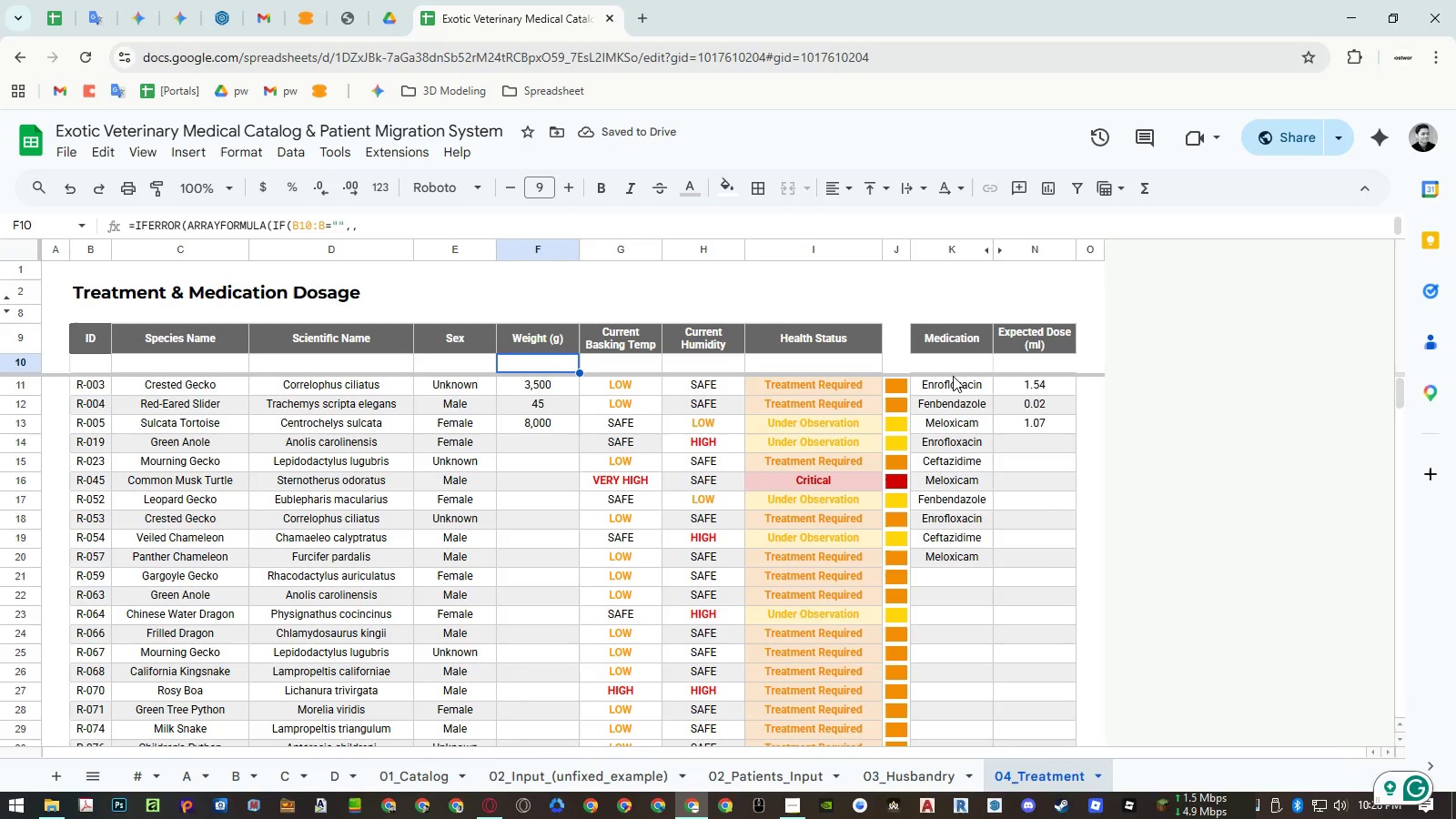 
left_click([999, 256])
 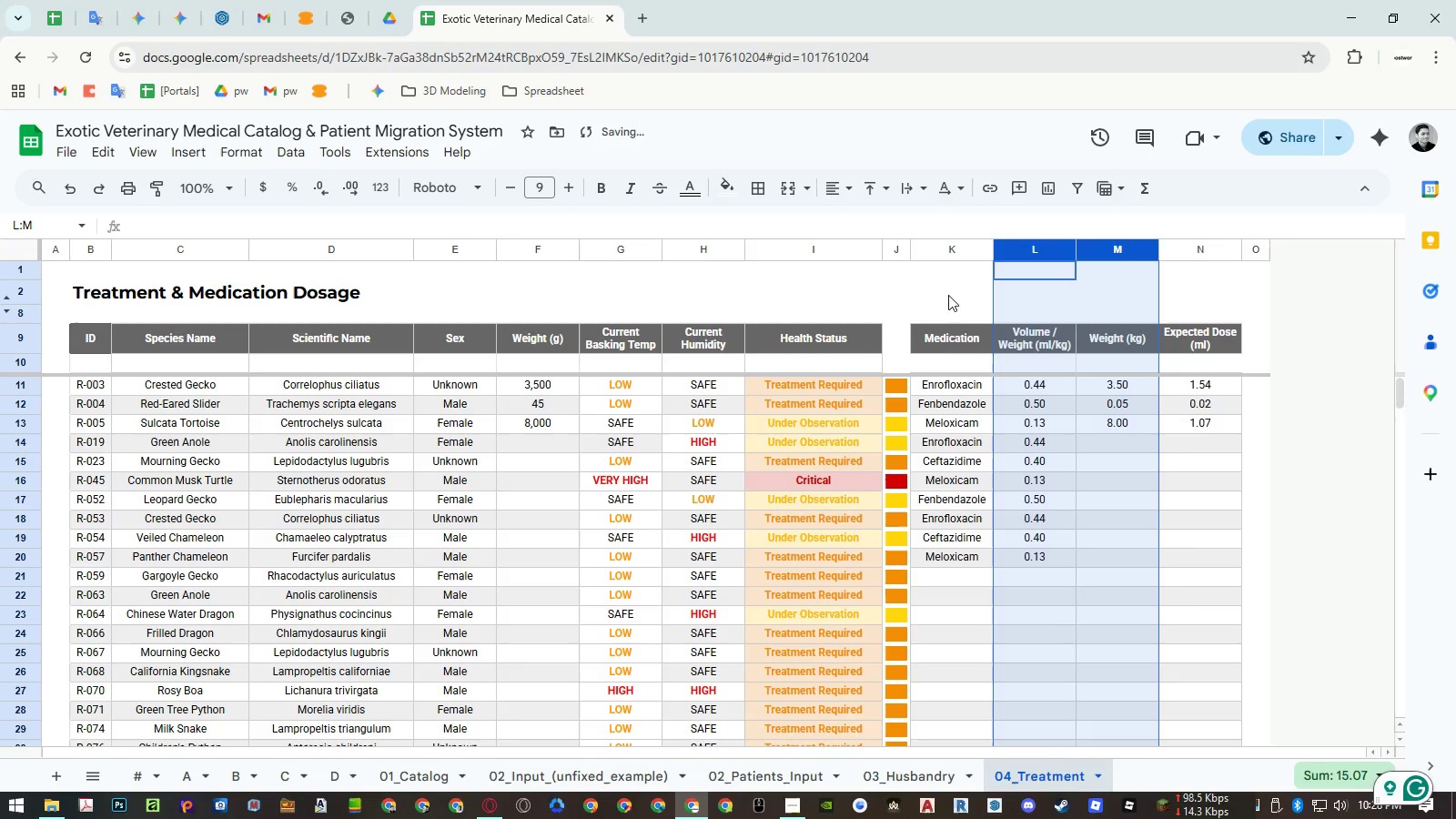 
right_click([954, 250])
 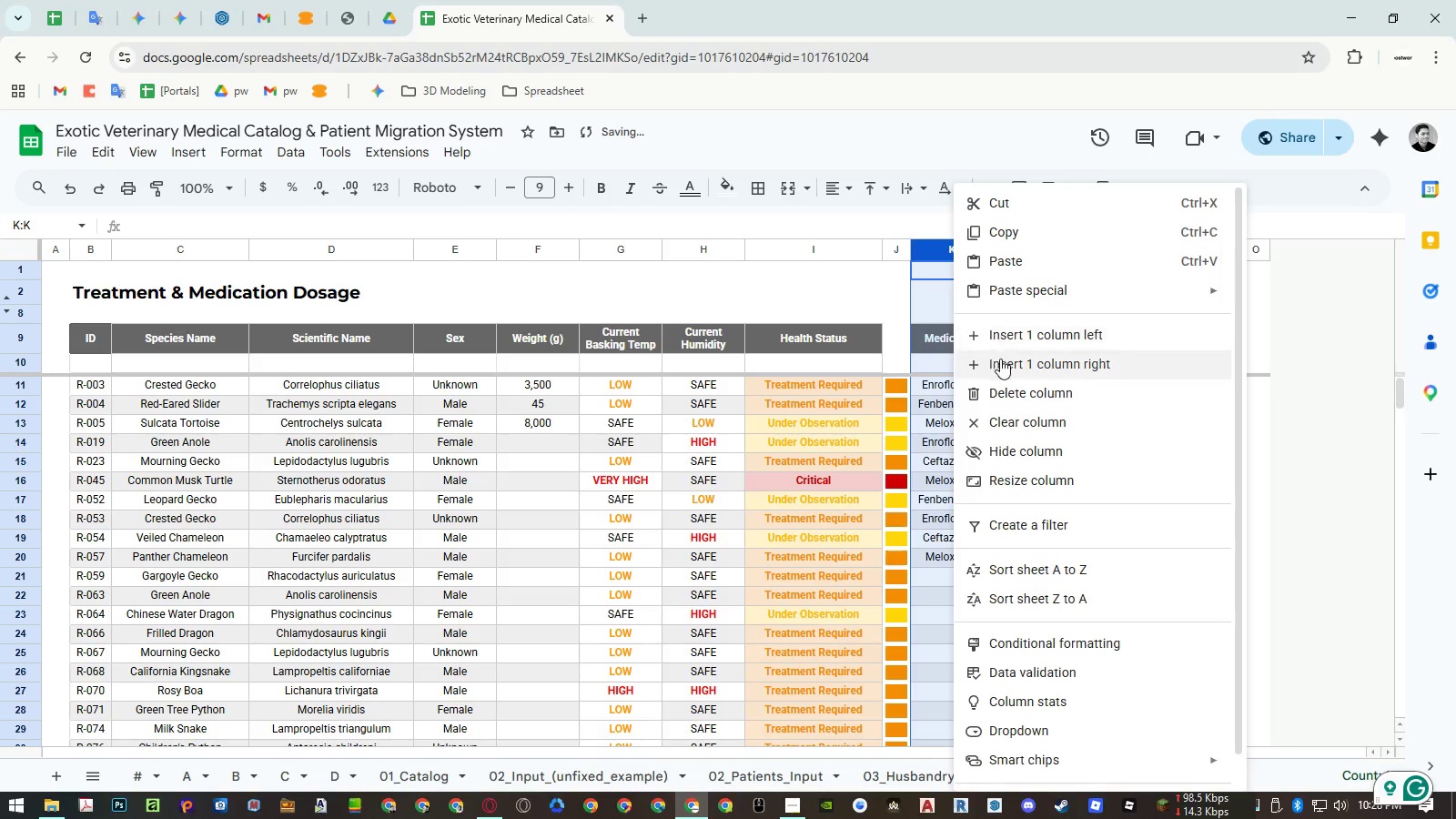 
left_click([1003, 362])
 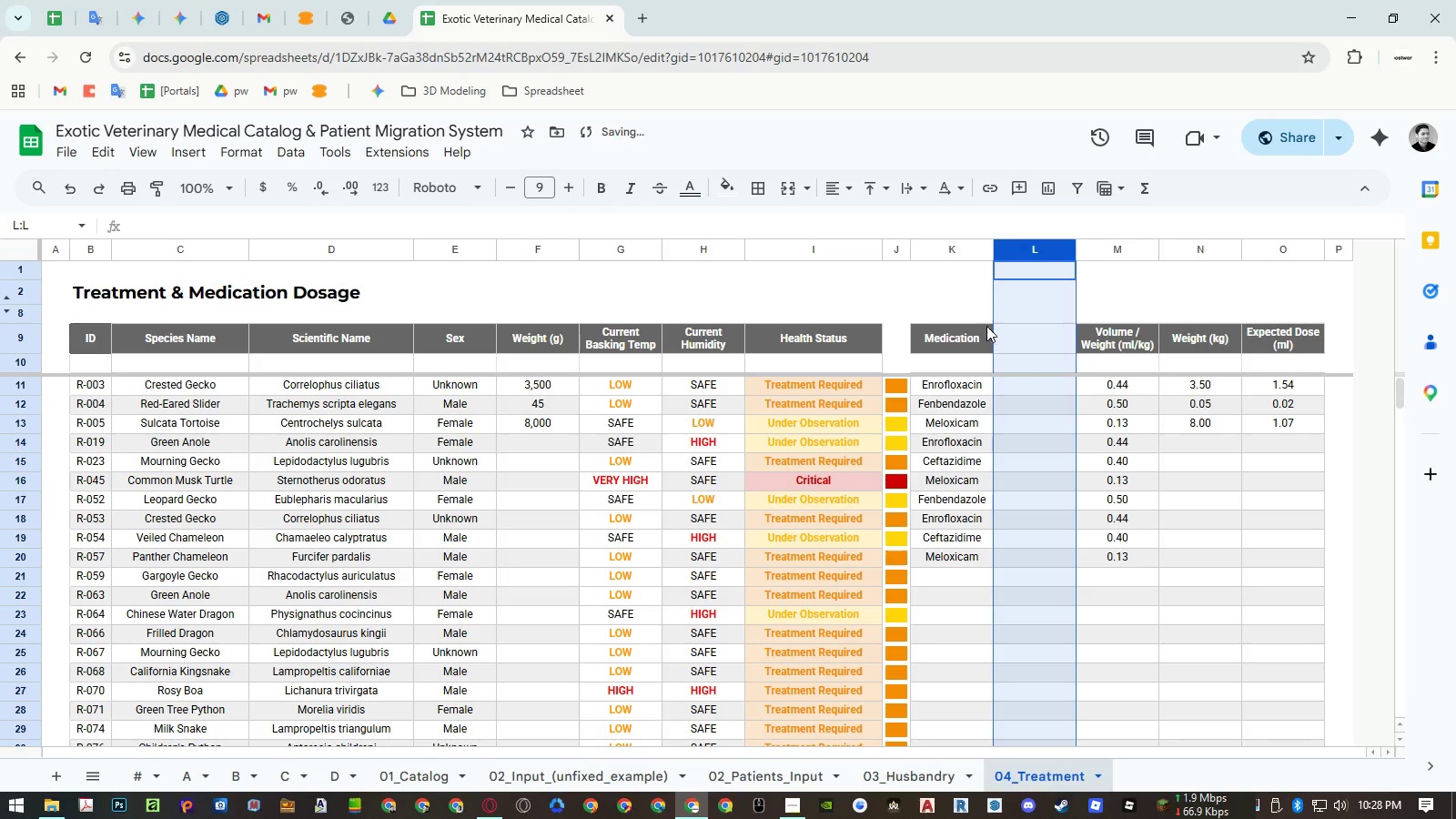 
left_click([961, 248])
 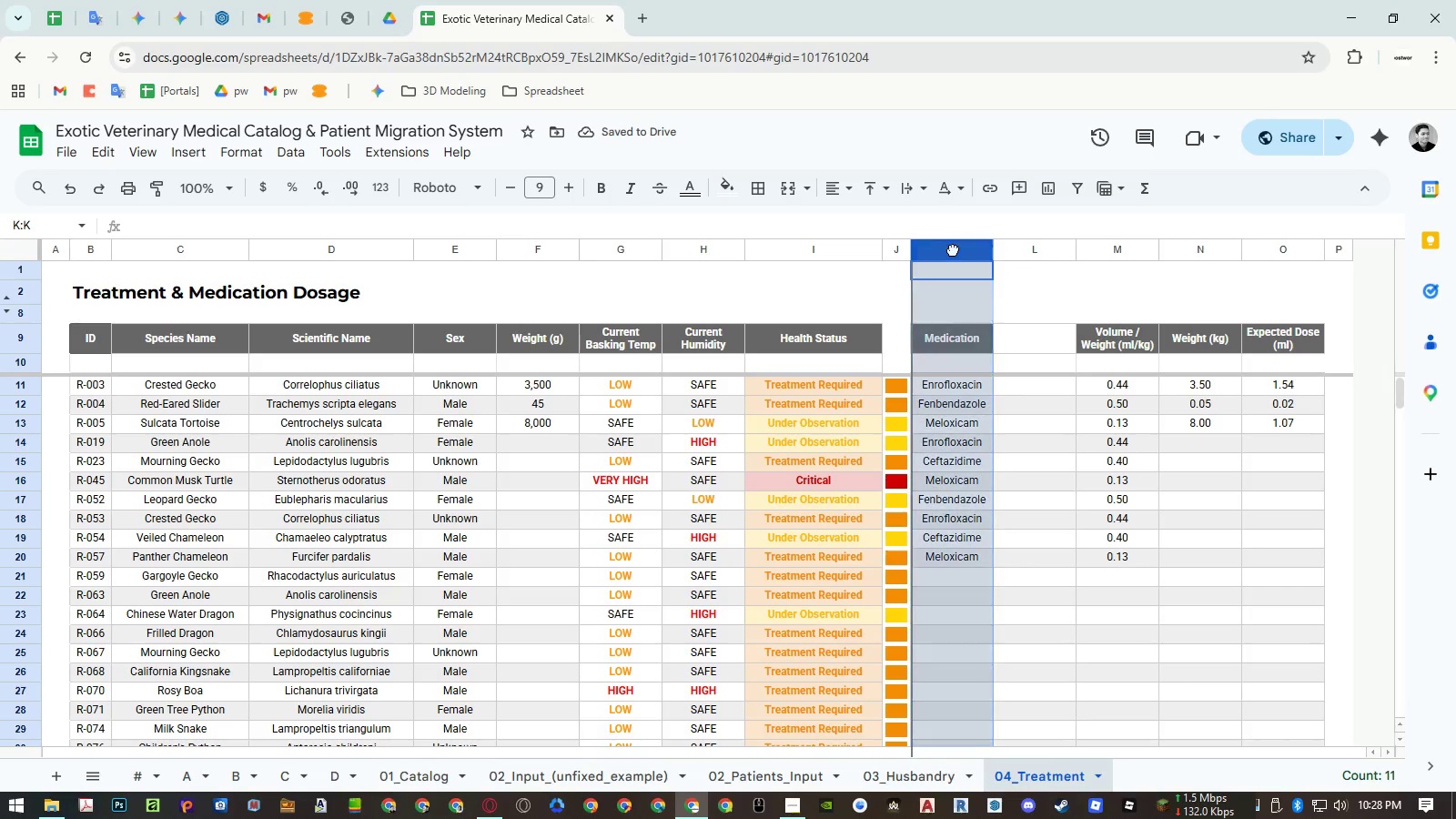 
left_click_drag(start_coordinate=[953, 249], to_coordinate=[1016, 251])
 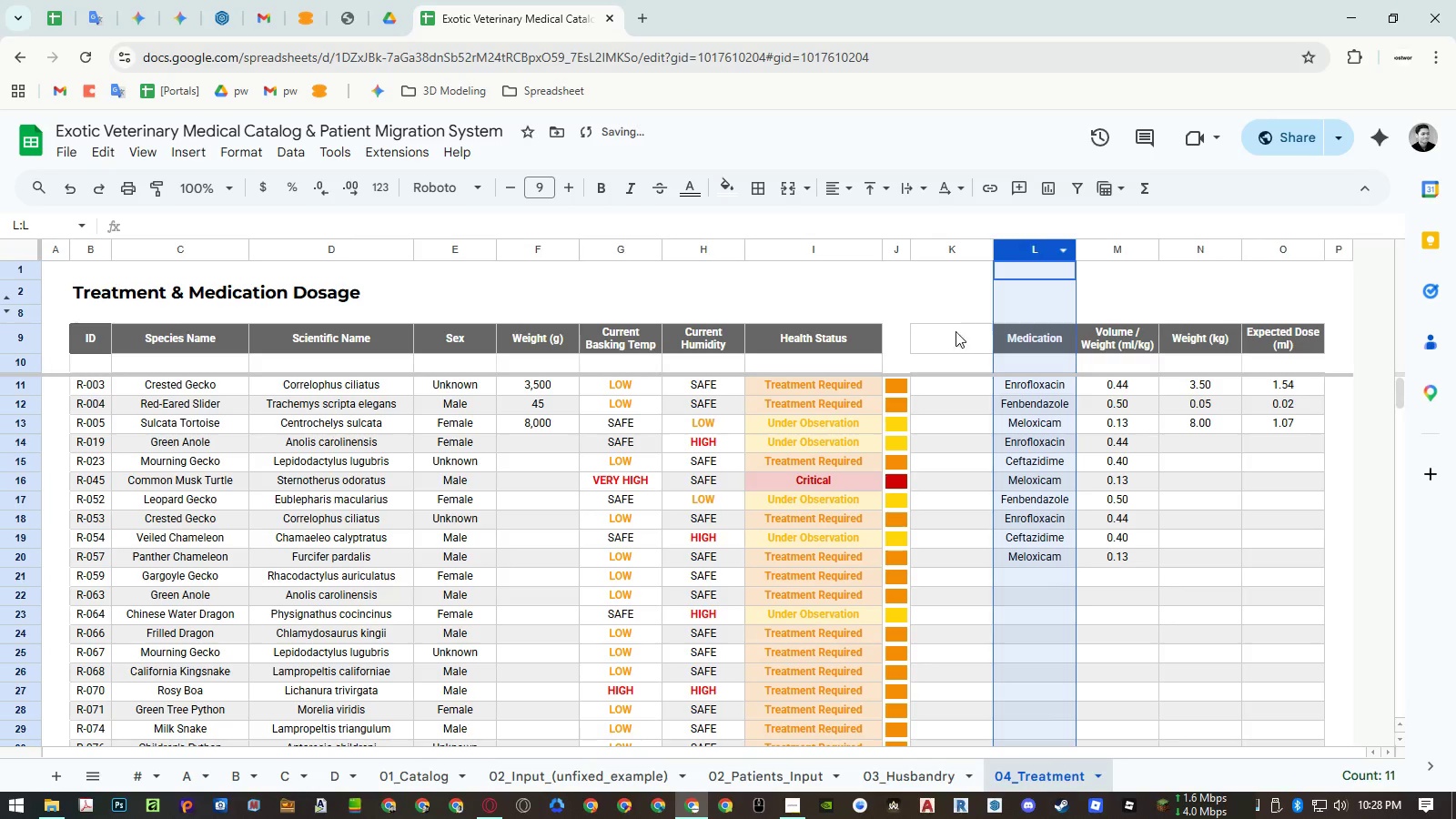 
left_click([949, 338])
 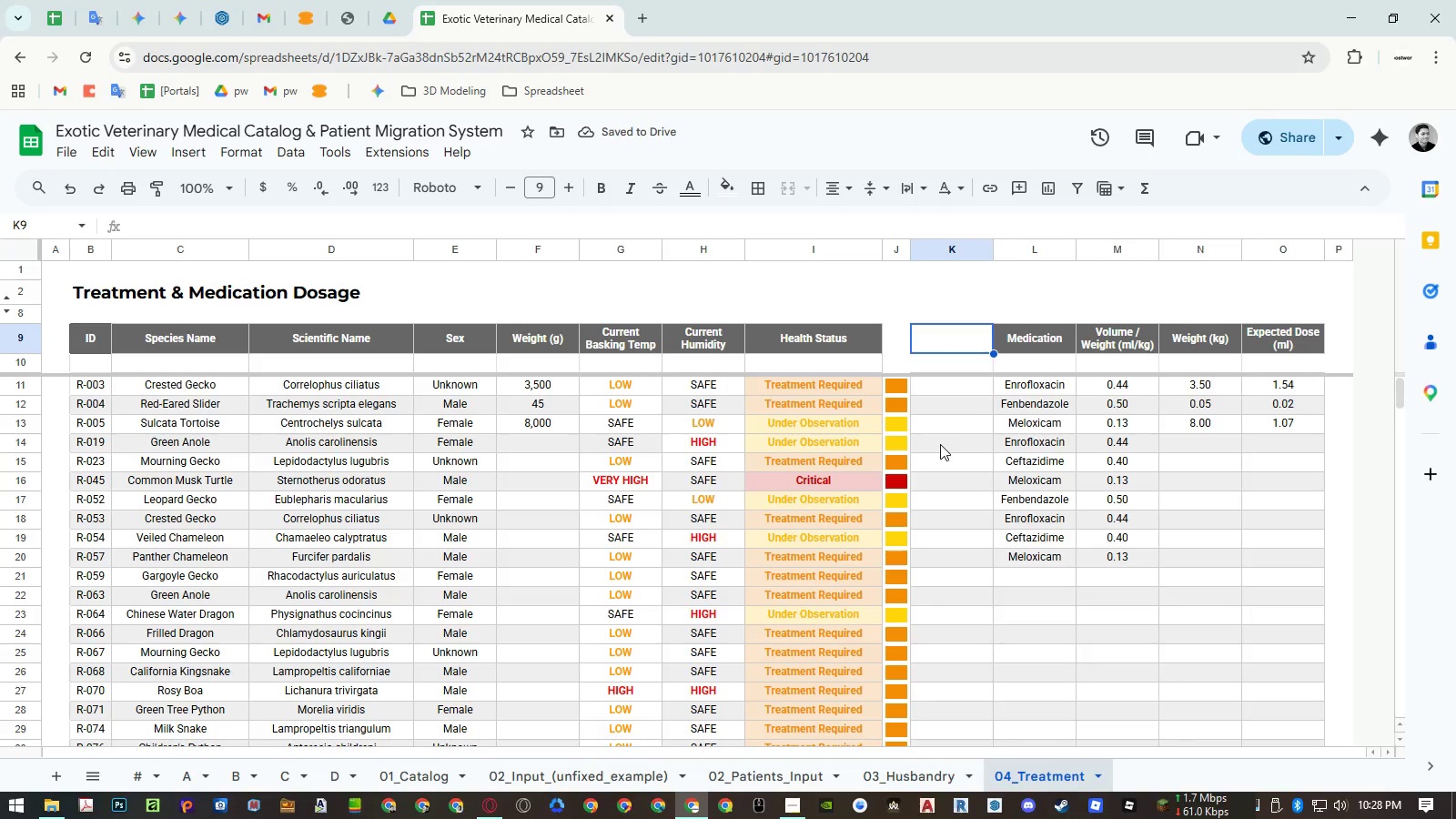 
type(DI)
key(Escape)
 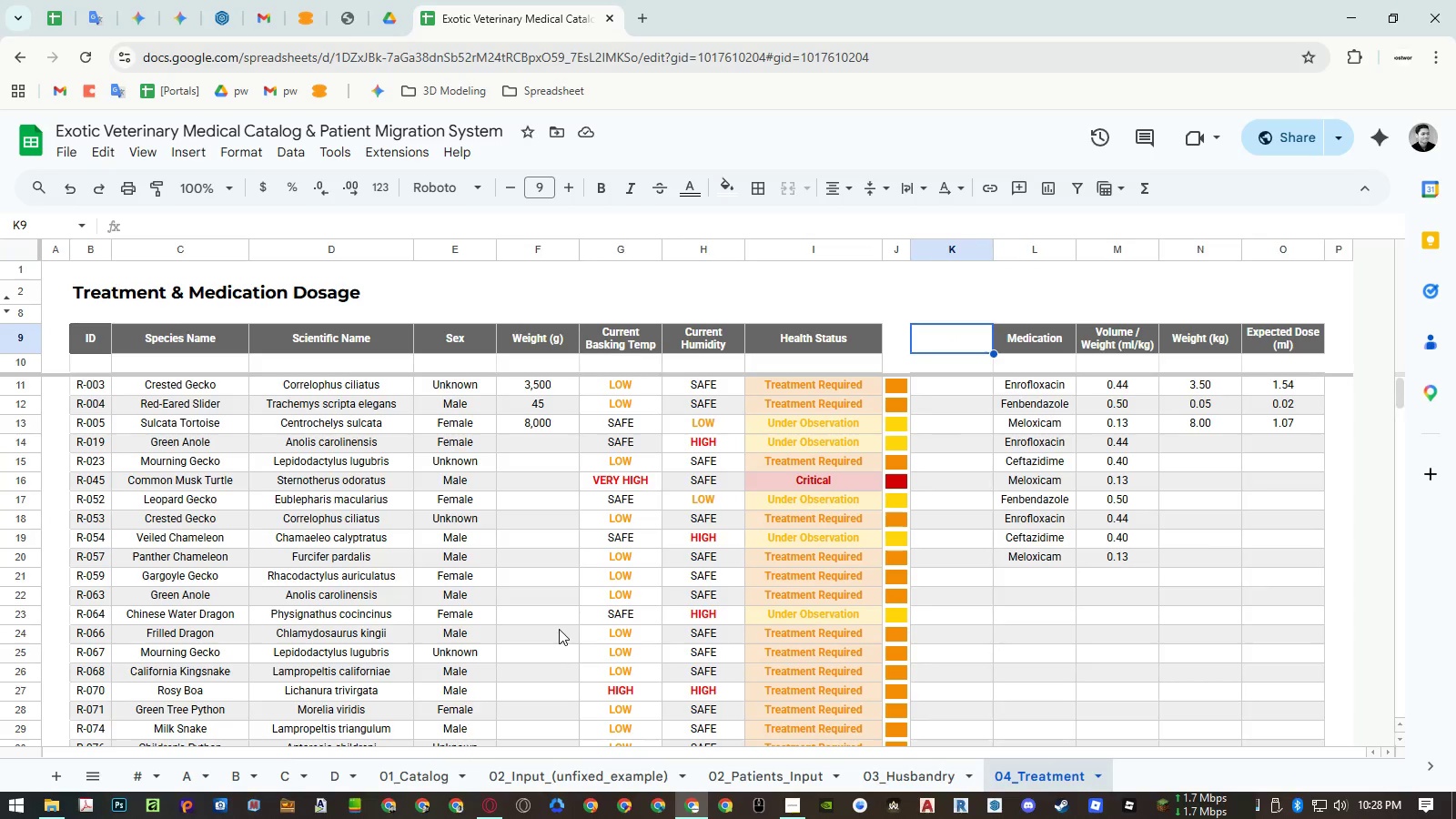 
type(Diagnosis)
 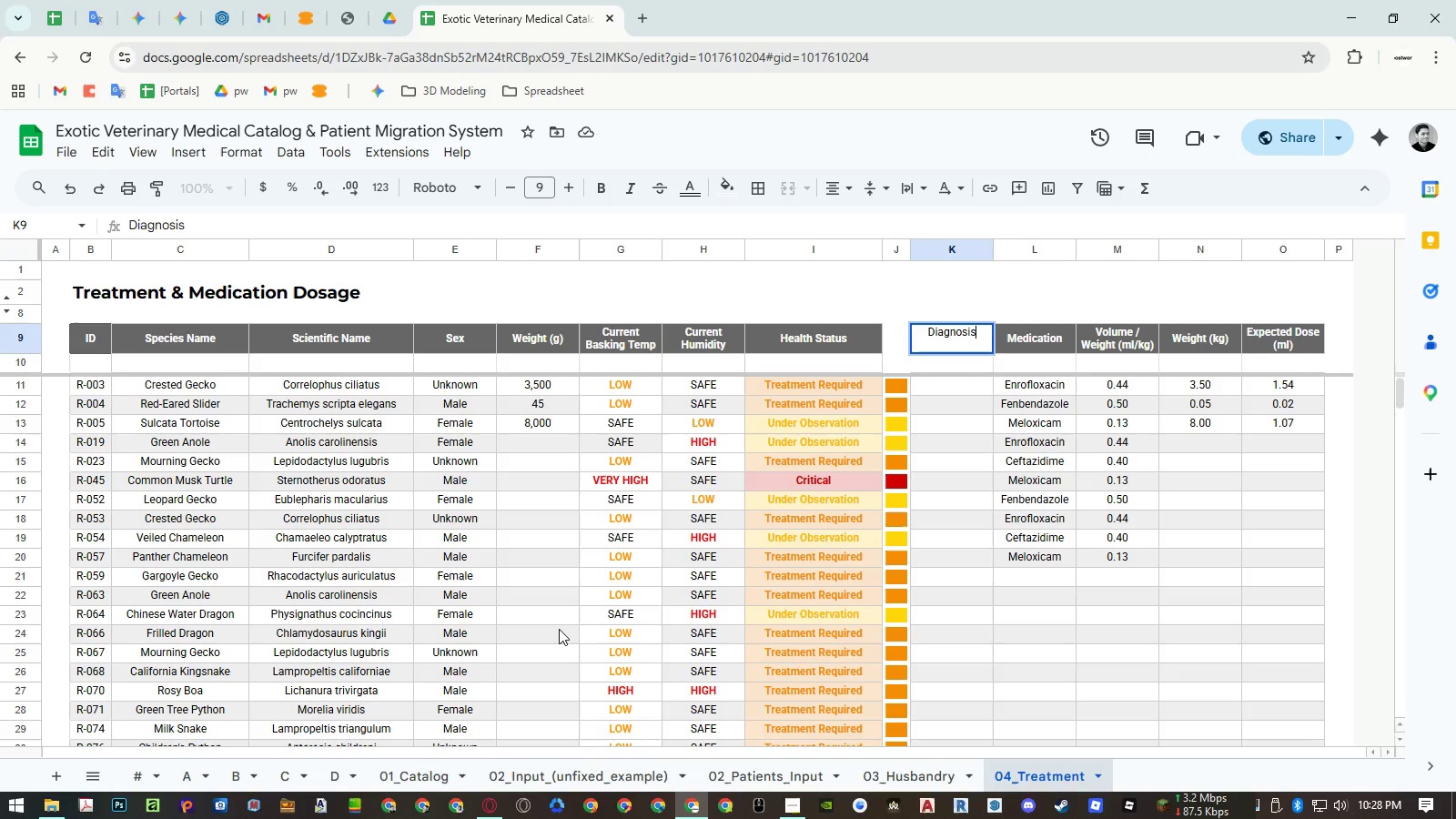 
key(Enter)
 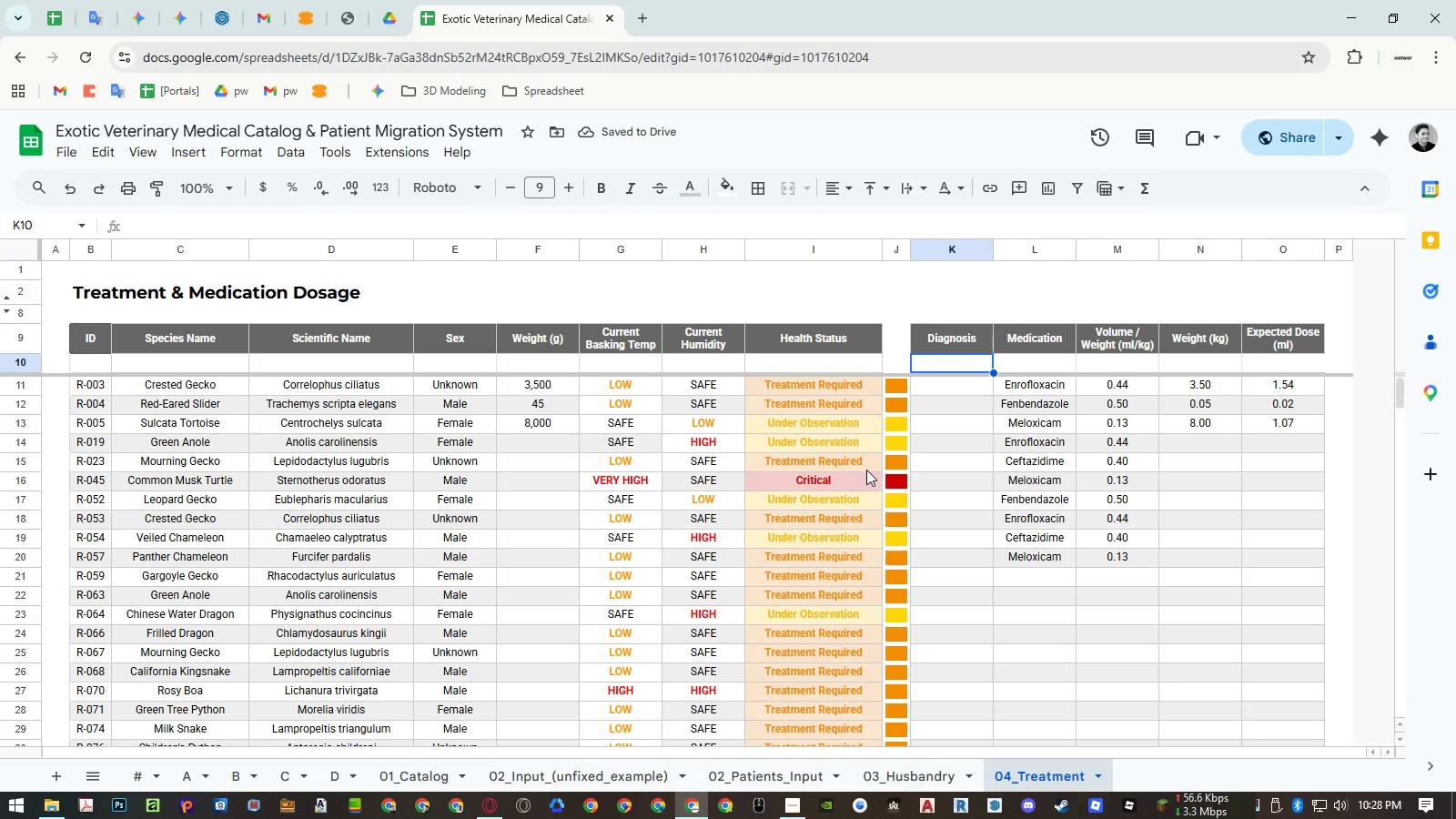 
double_click([840, 359])
 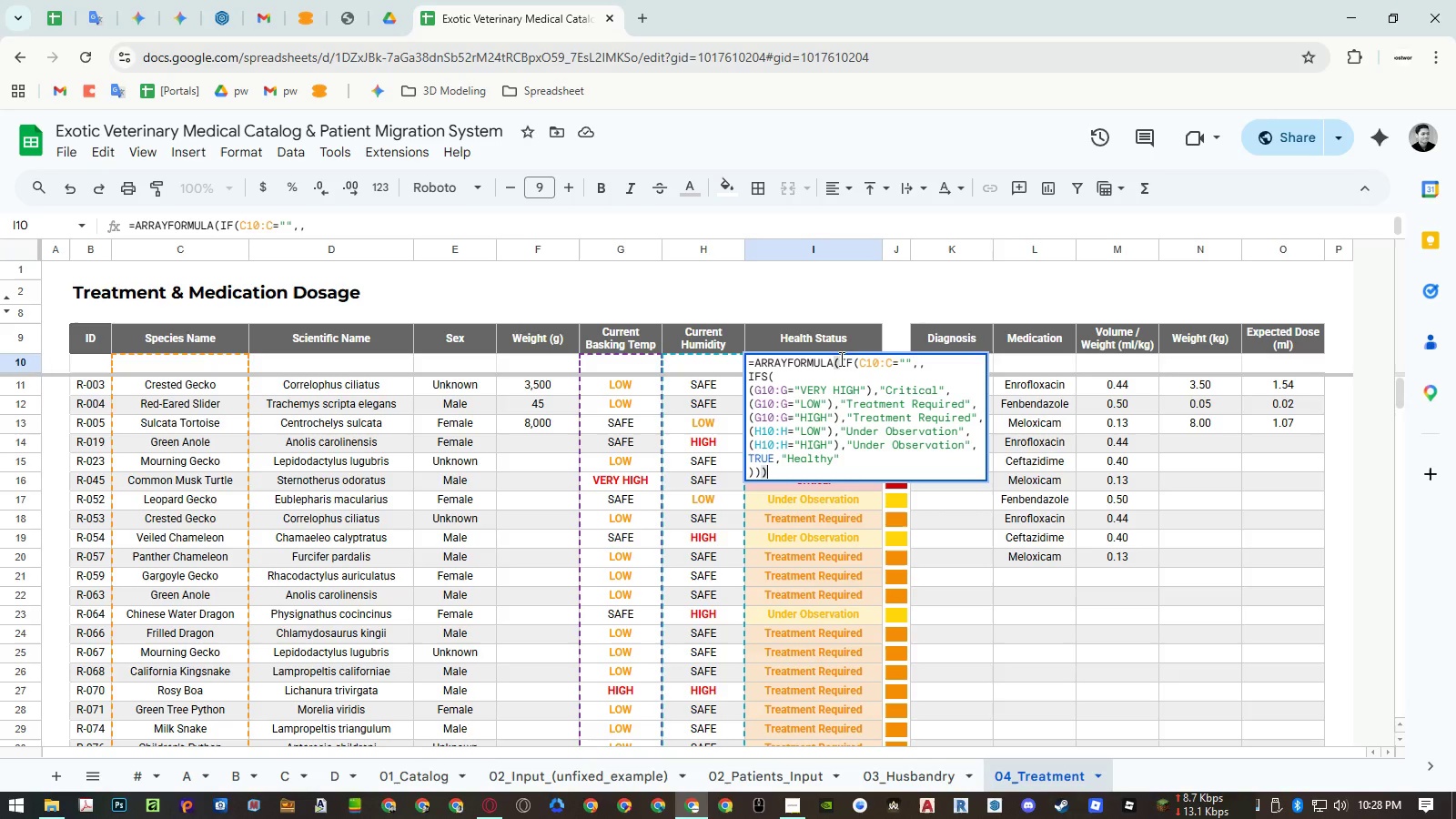 
hold_key(key=ControlLeft, duration=0.33)
 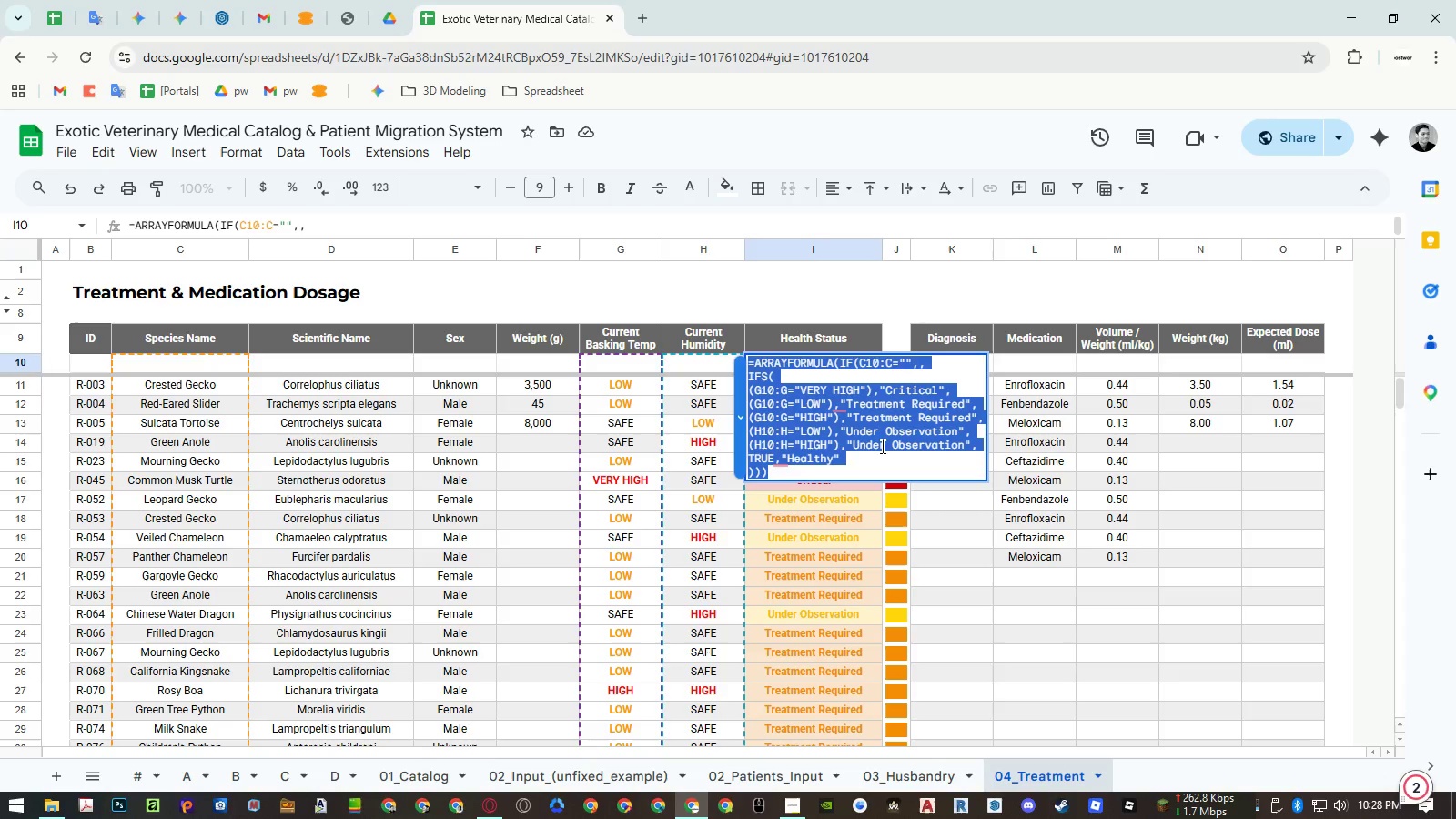 
key(A)
 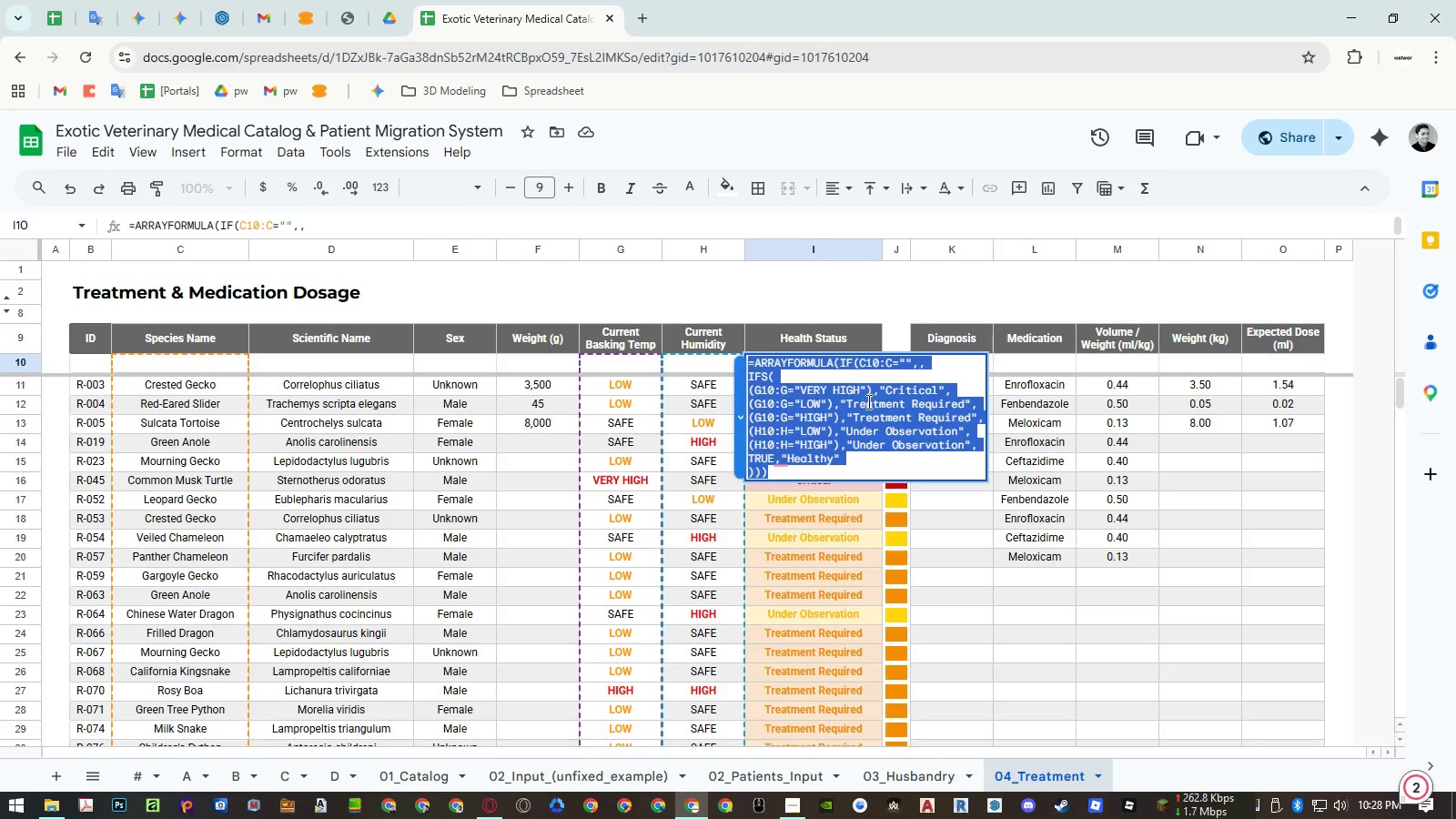 
key(Control+ControlLeft)
 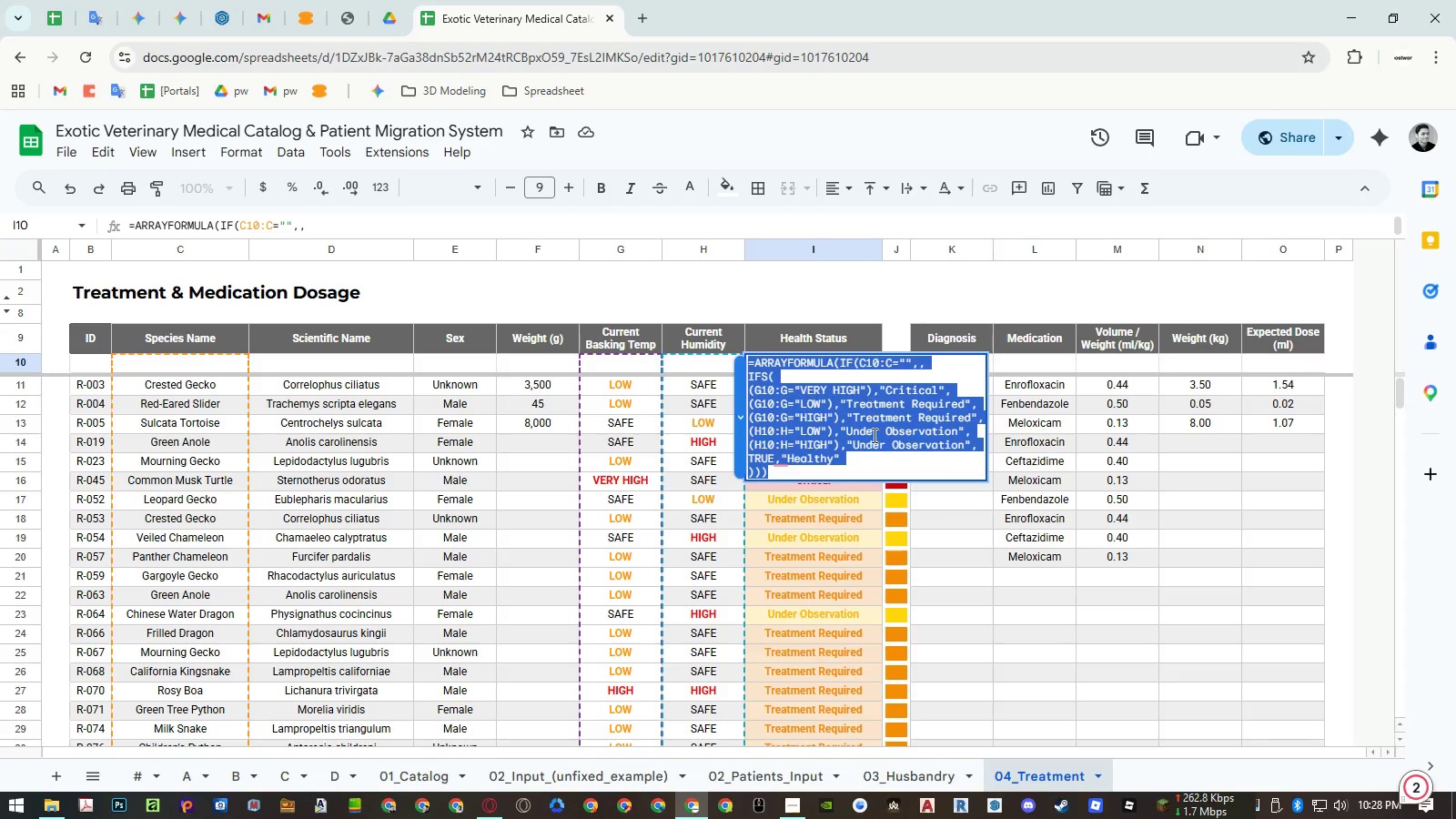 
key(Control+C)
 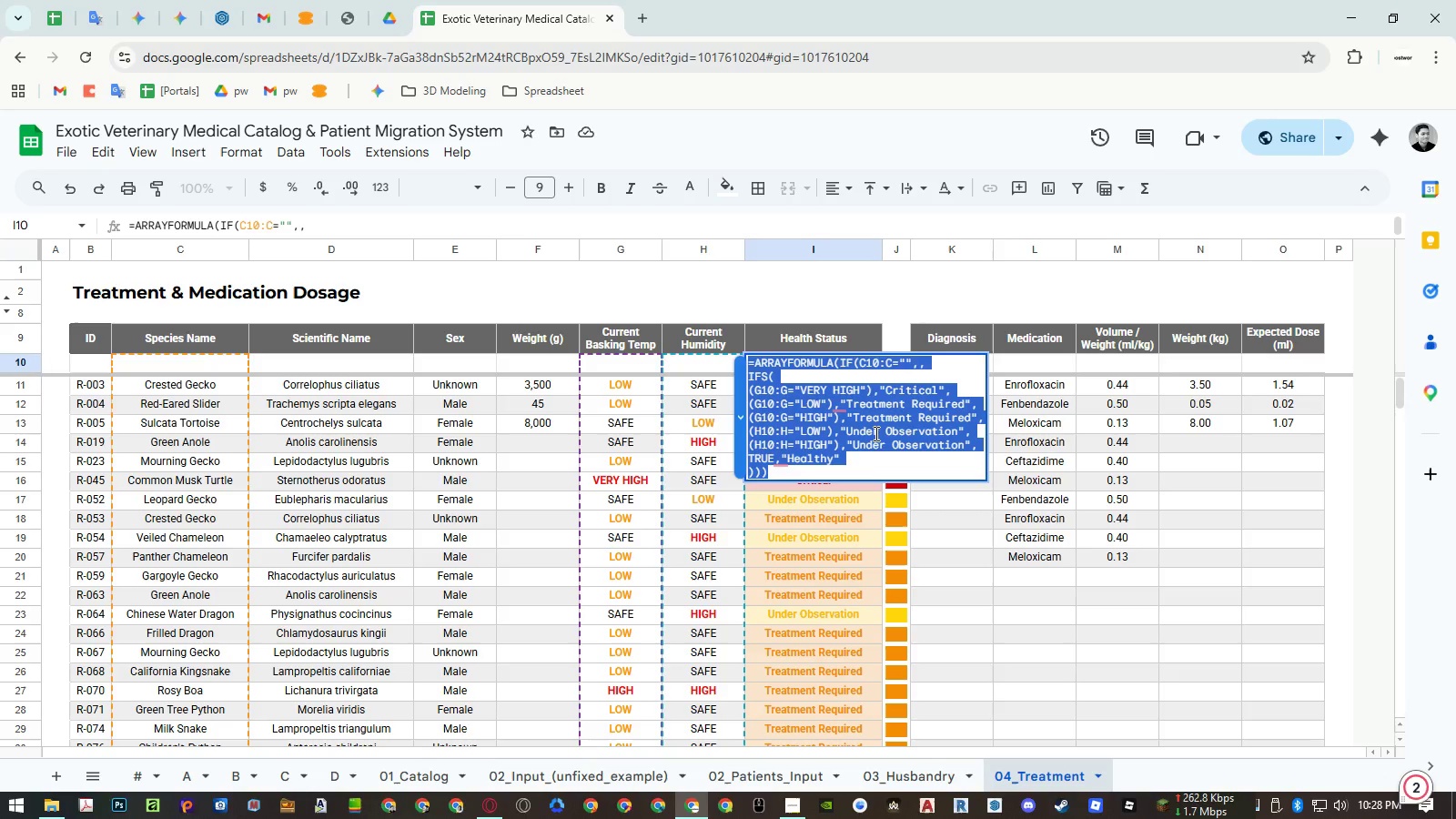 
key(Control+ControlLeft)
 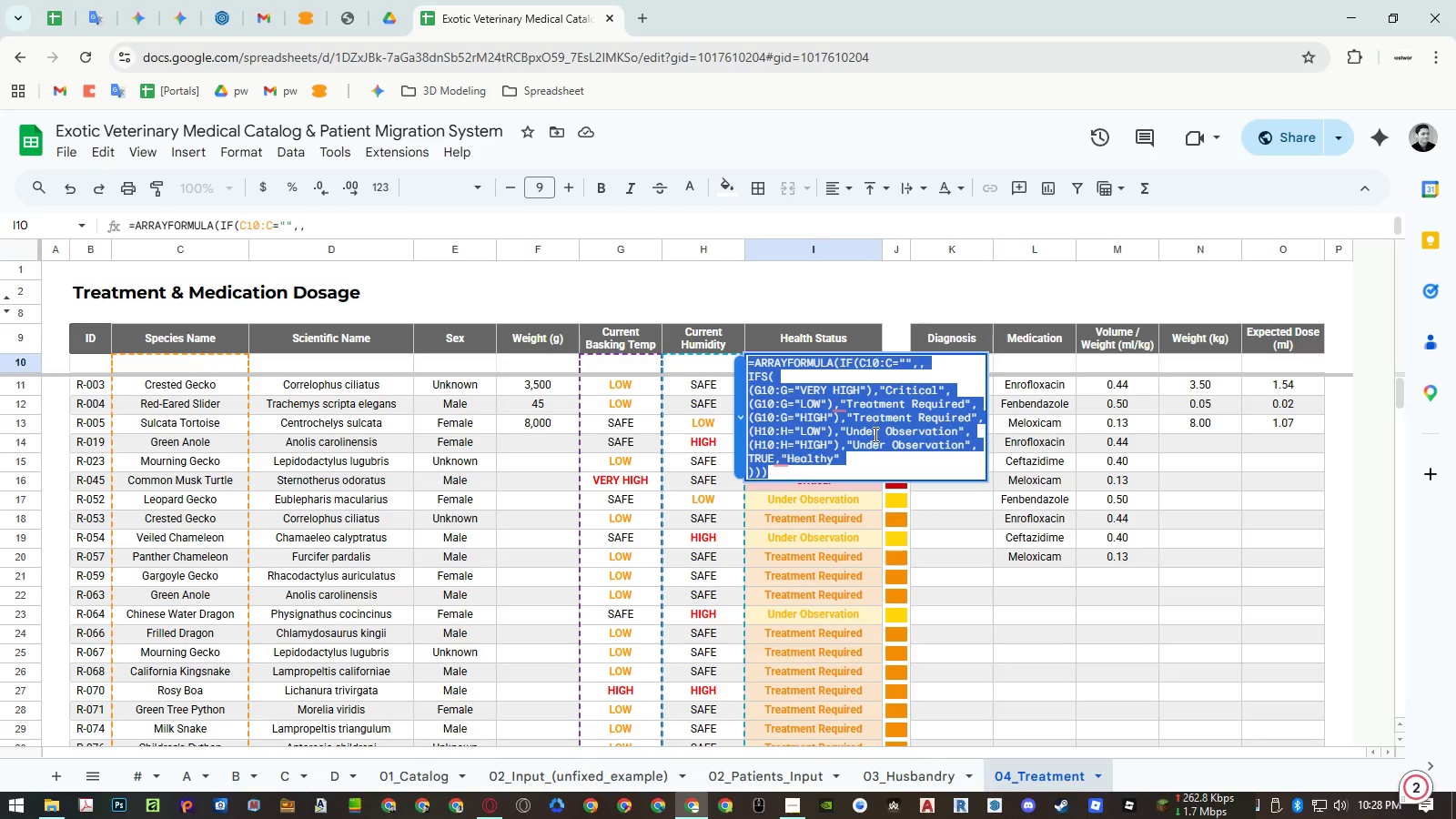 
key(Control+C)
 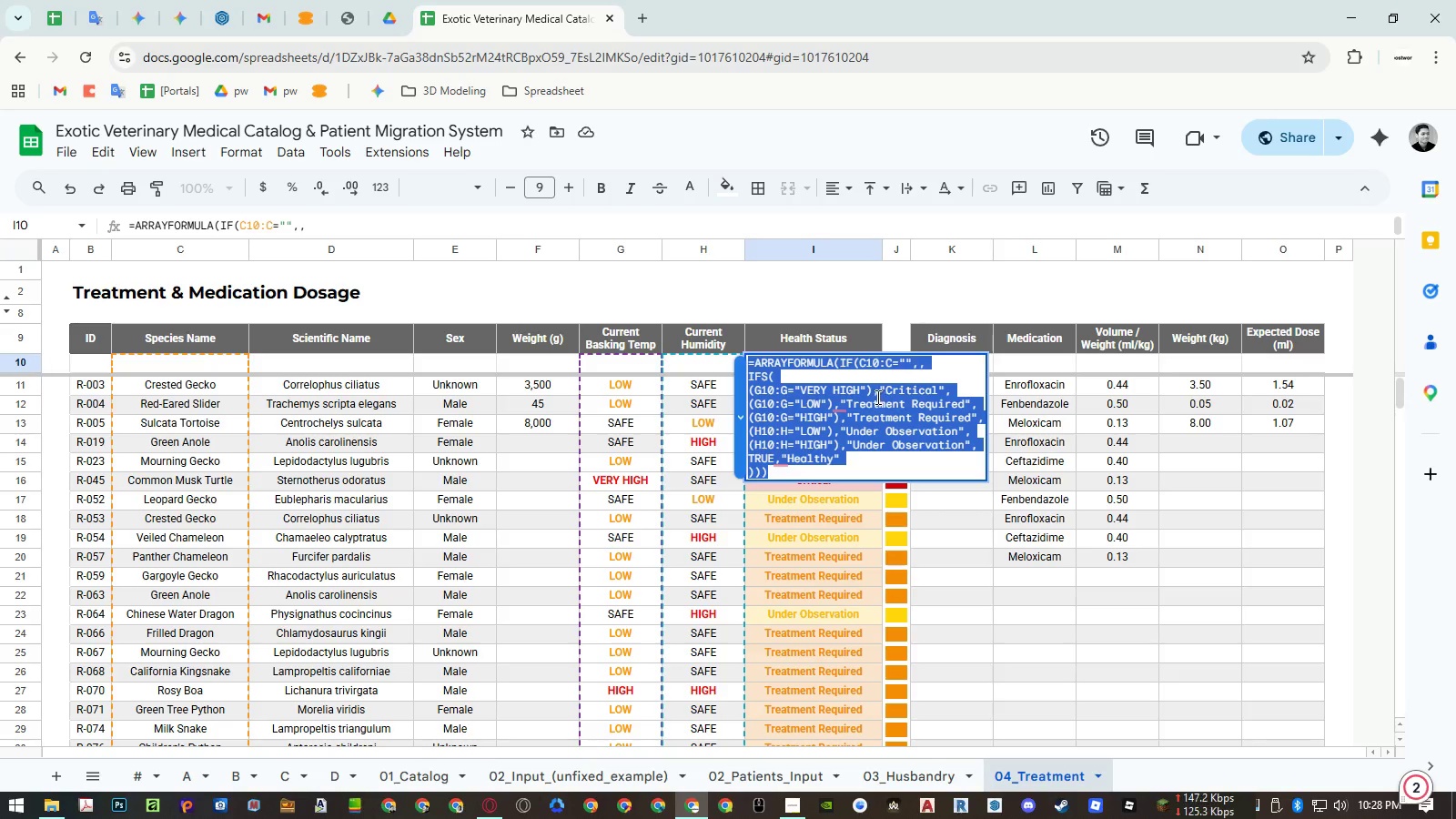 
left_click([876, 397])
 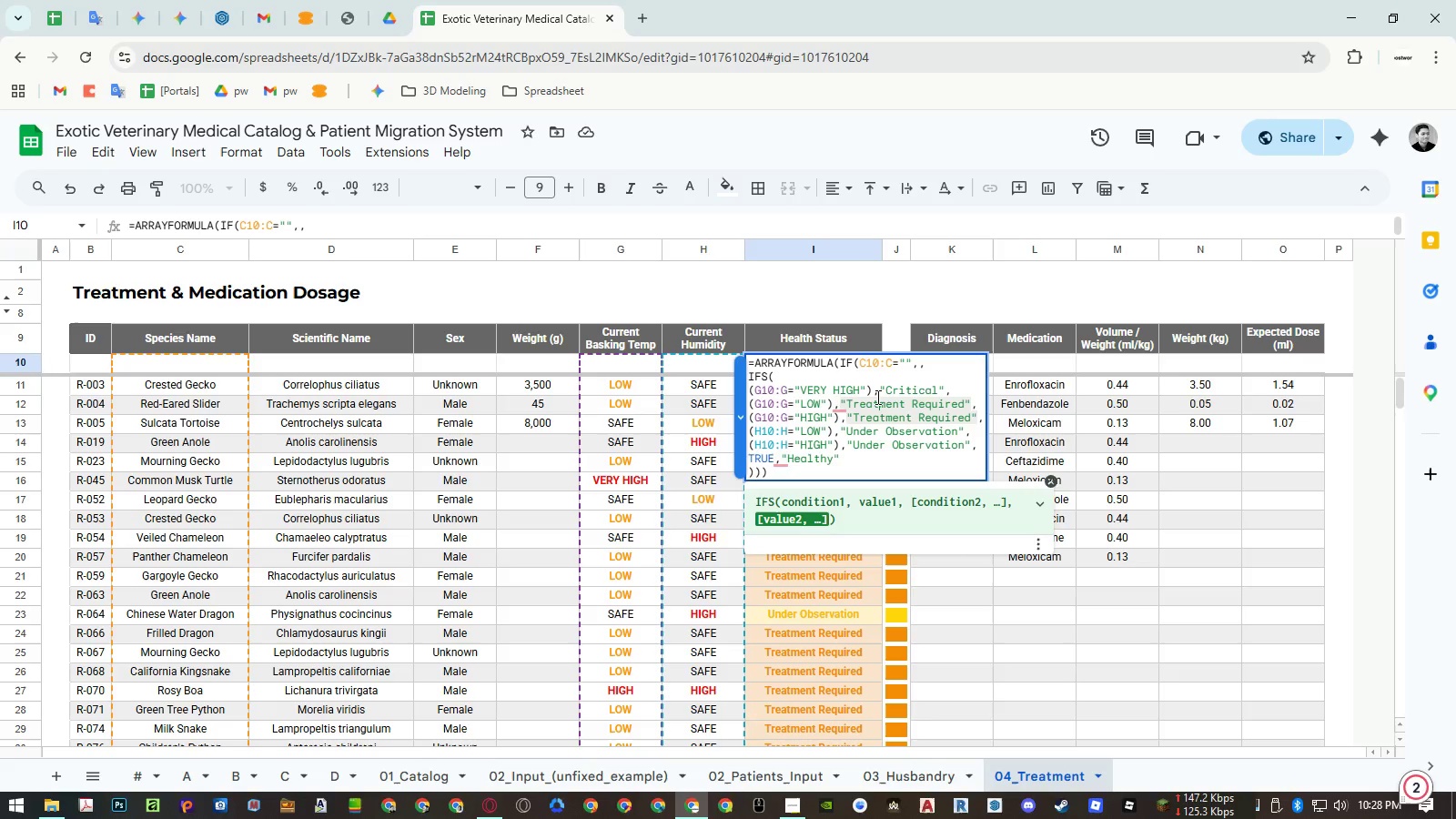 
key(Escape)
 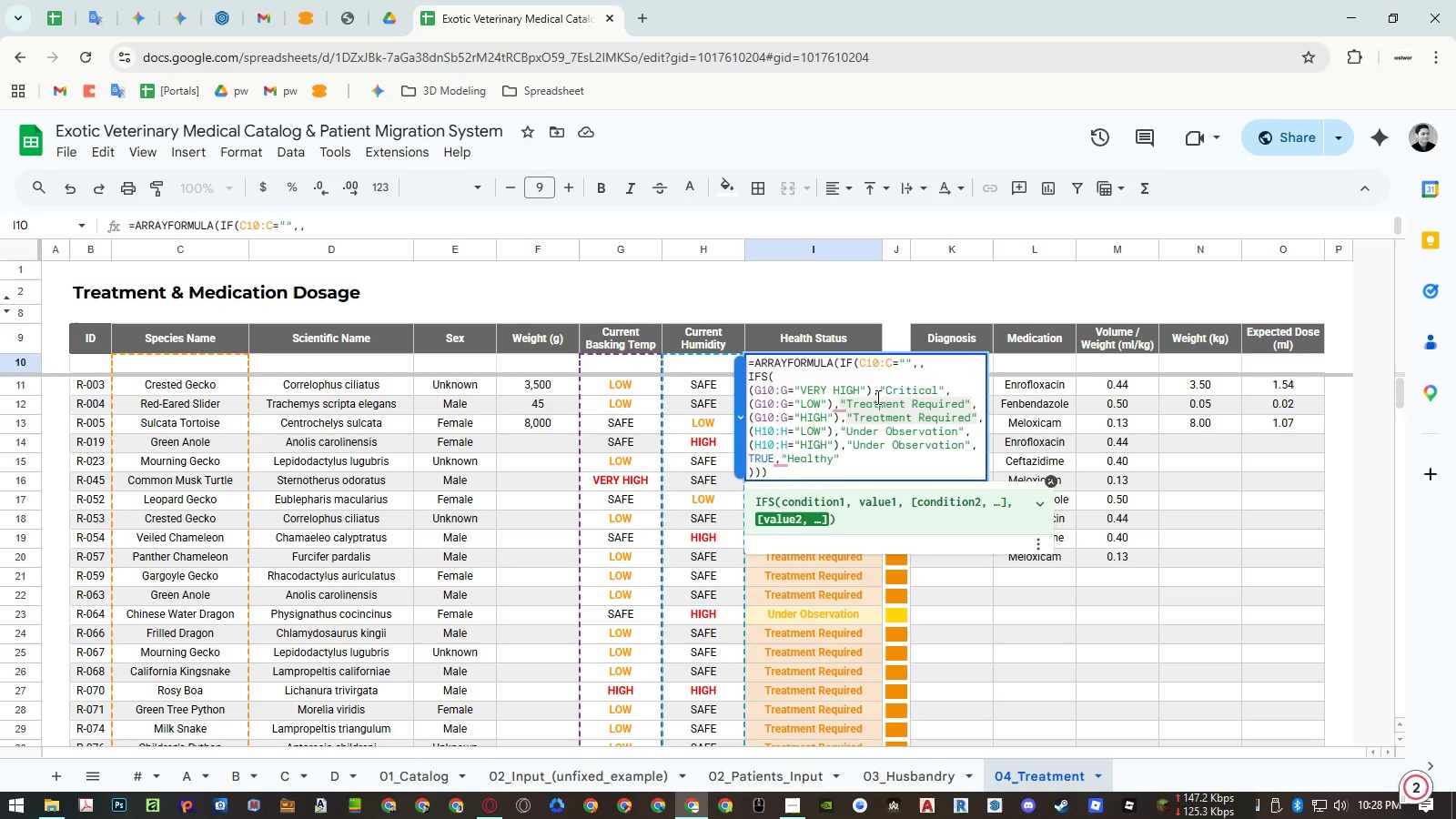 
key(Escape)
 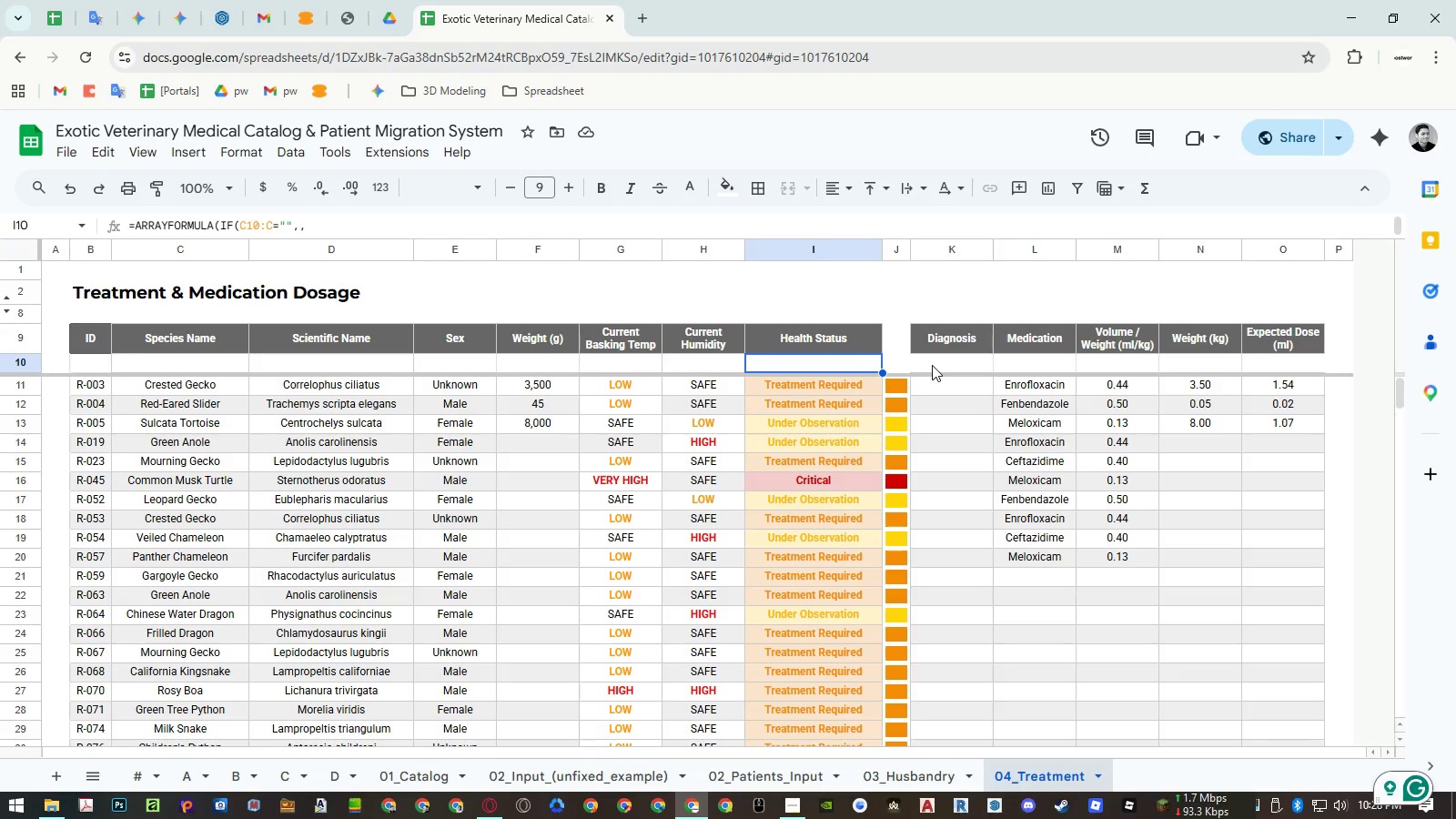 
double_click([933, 365])
 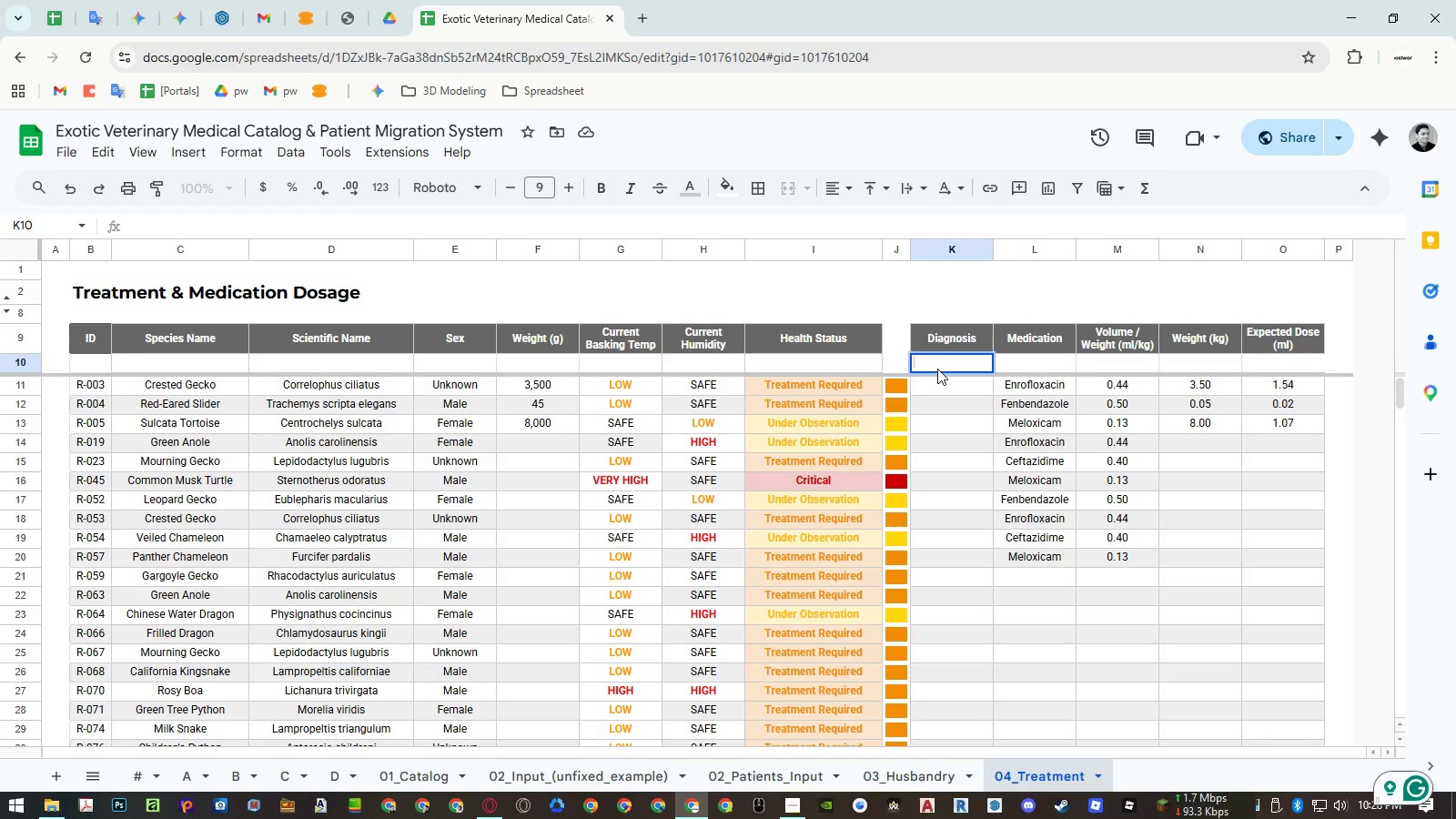 
key(Control+ControlLeft)
 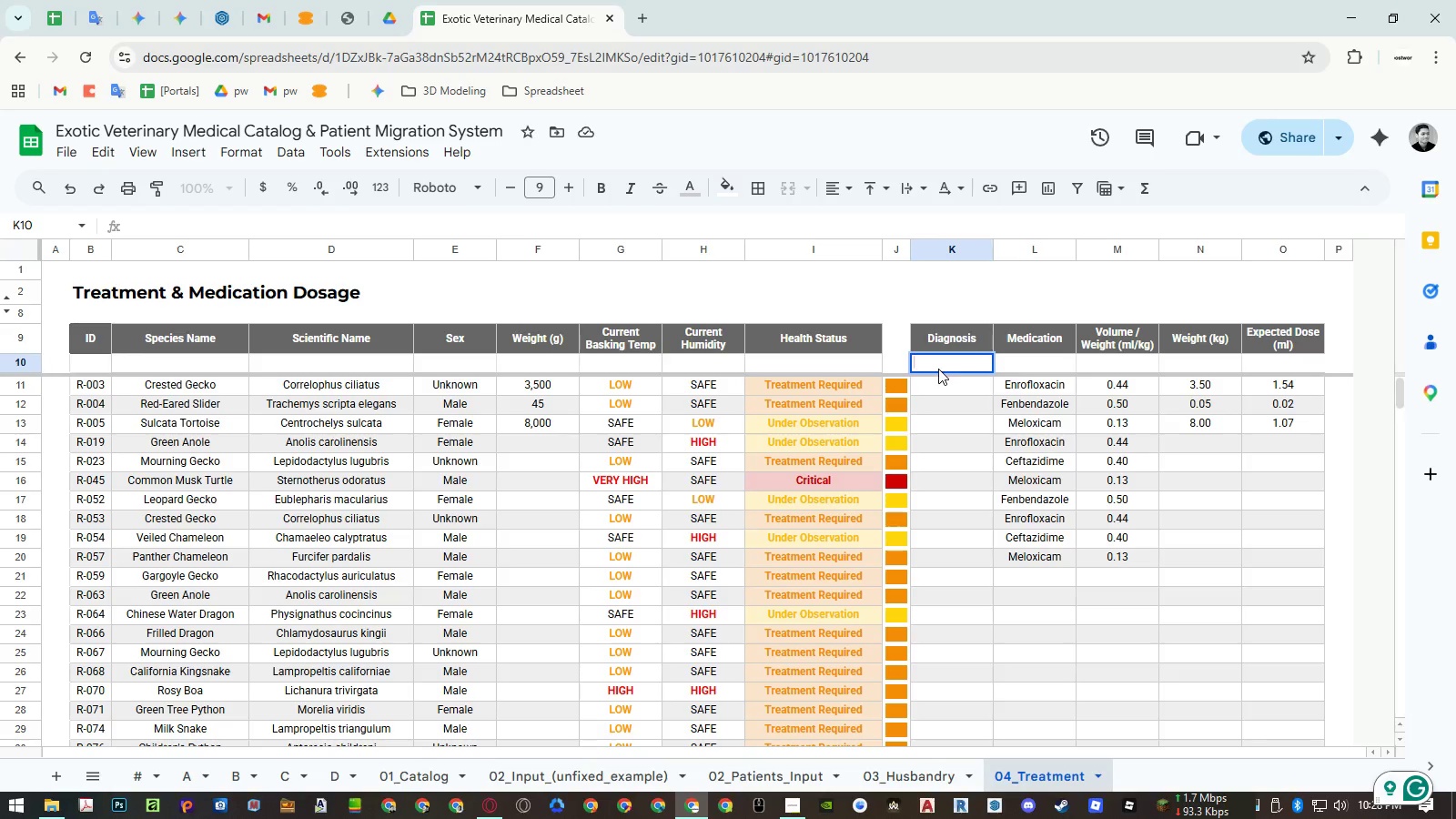 
key(Control+V)
 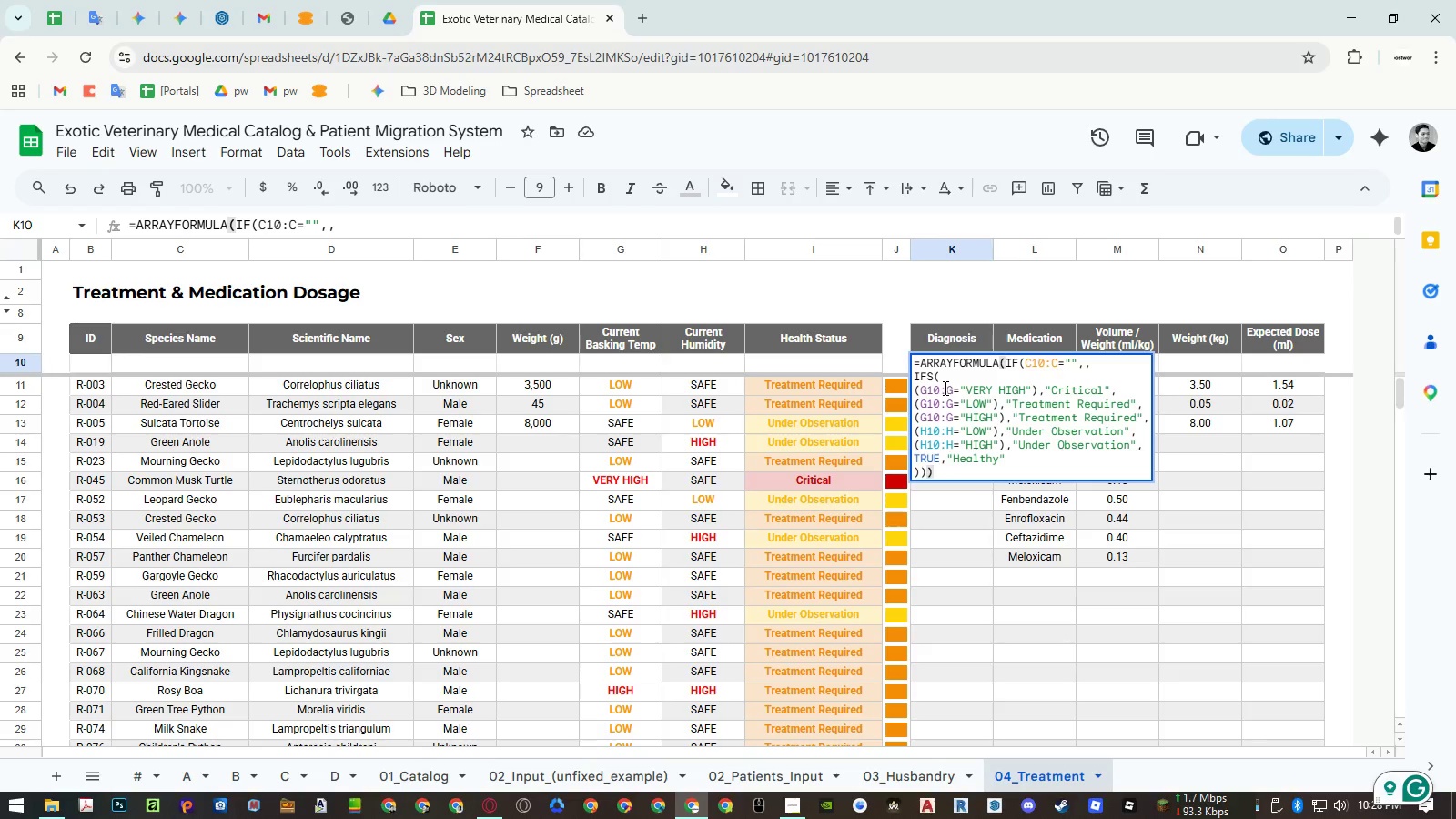 
key(Enter)
 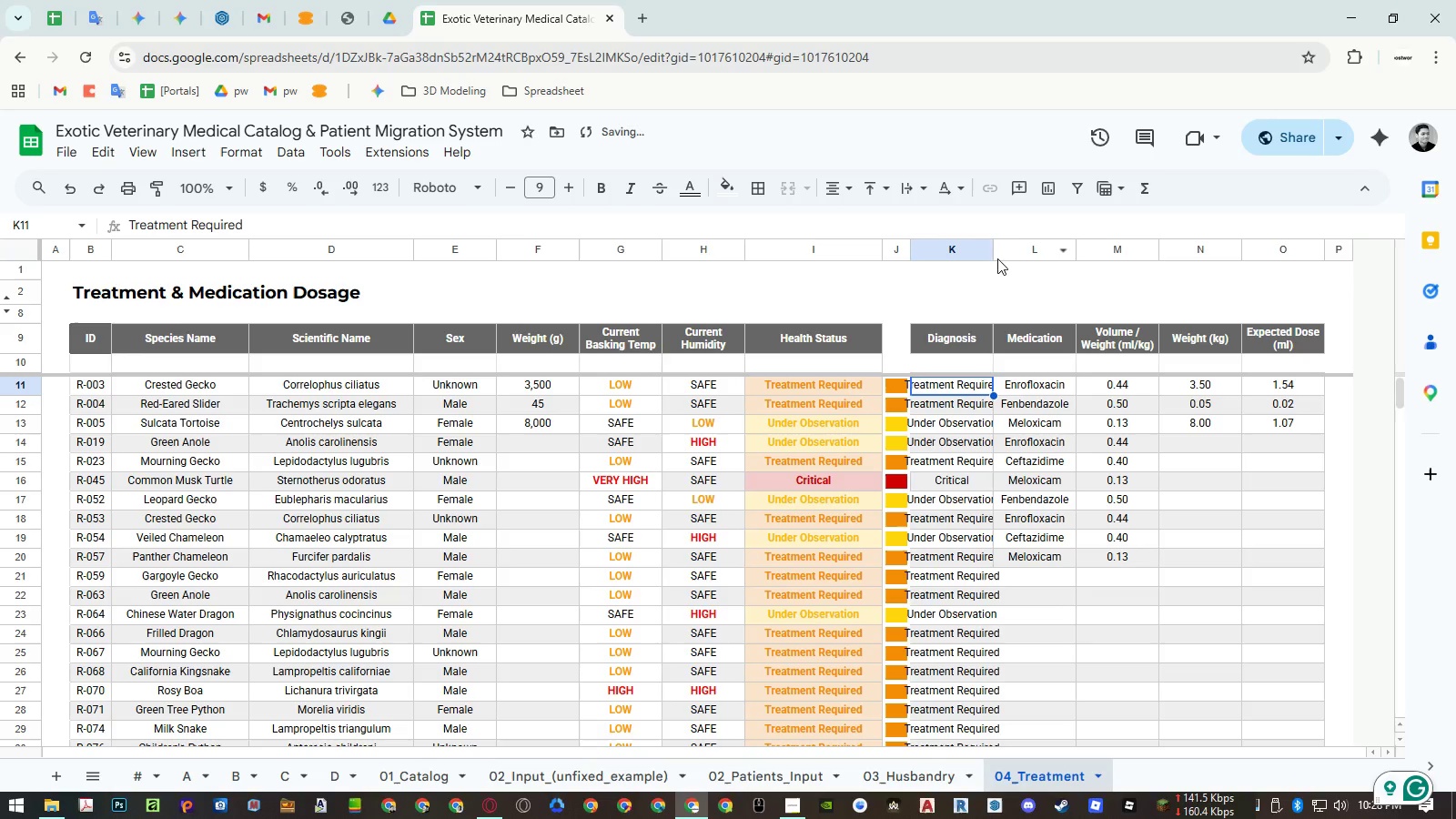 
double_click([996, 250])
 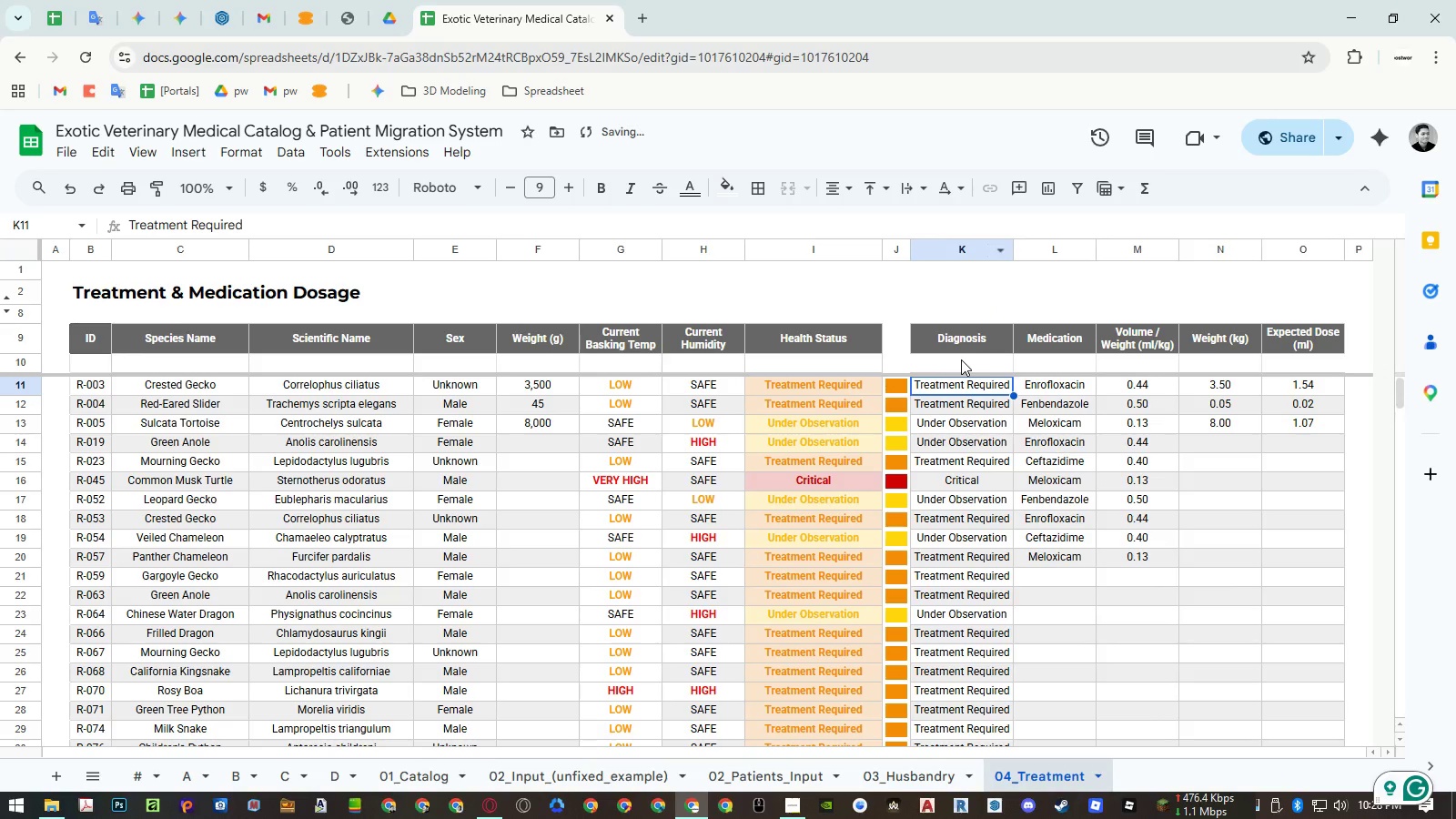 
double_click([961, 359])
 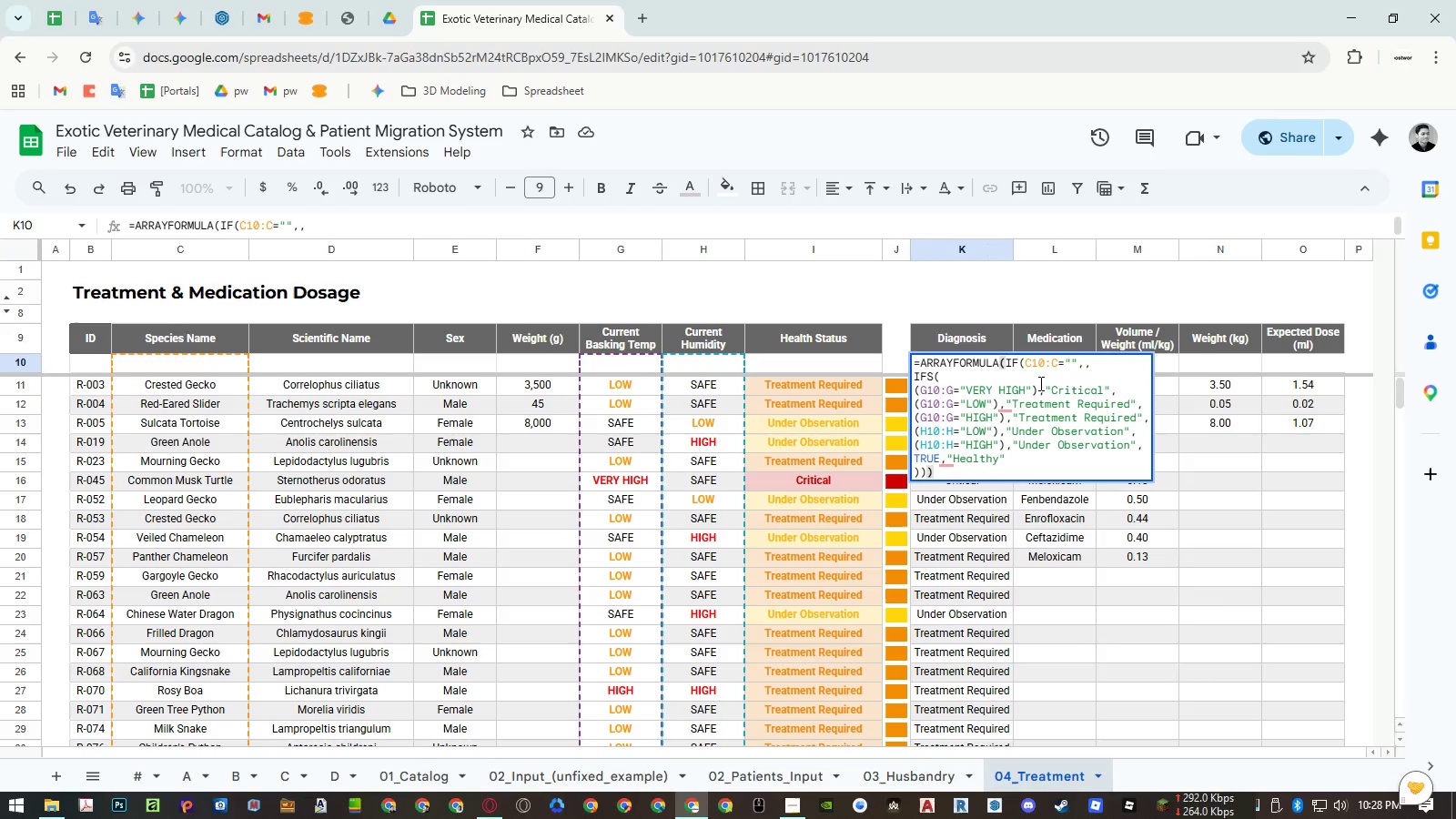 
wait(10.05)
 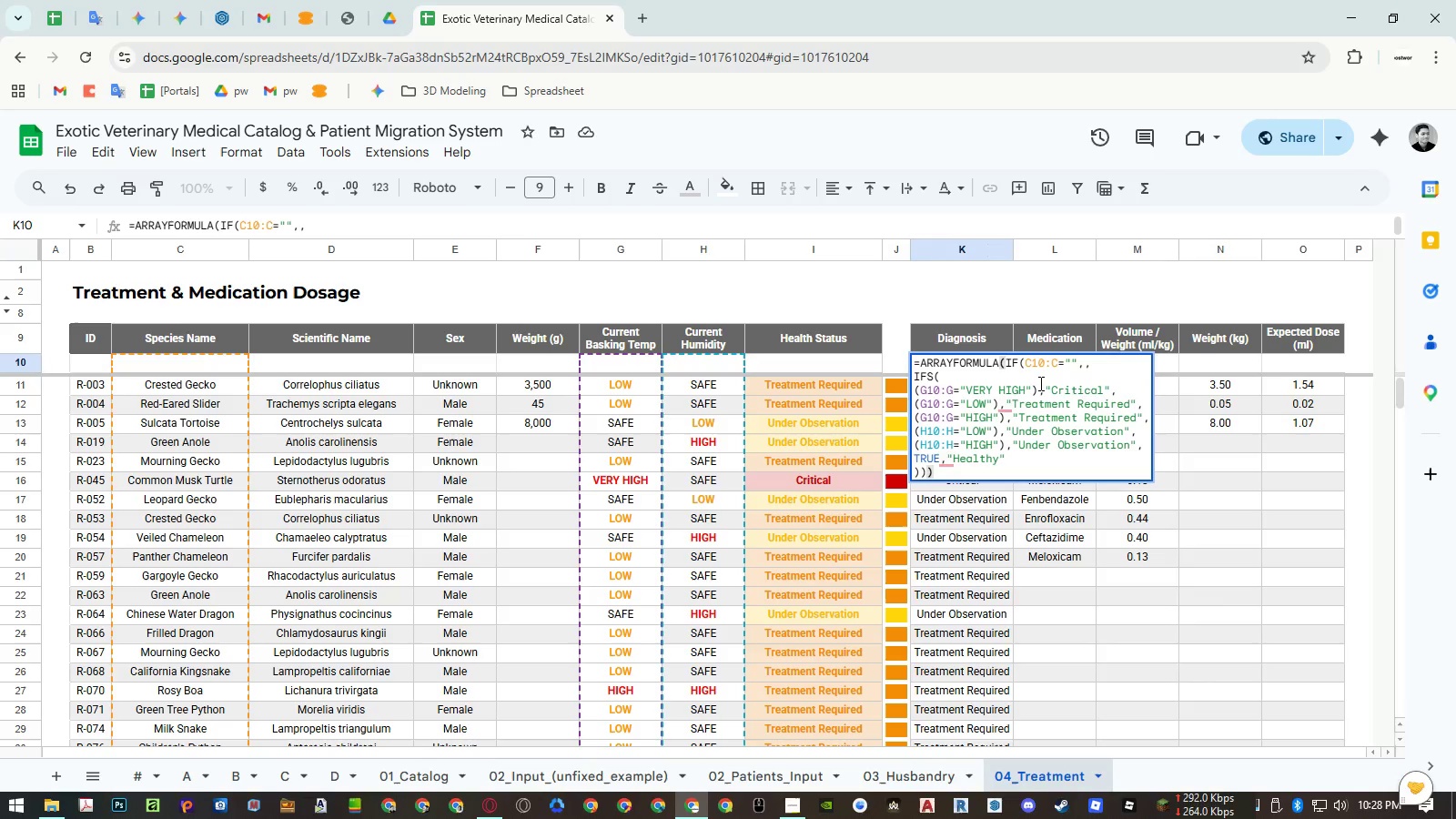 
double_click([1074, 388])
 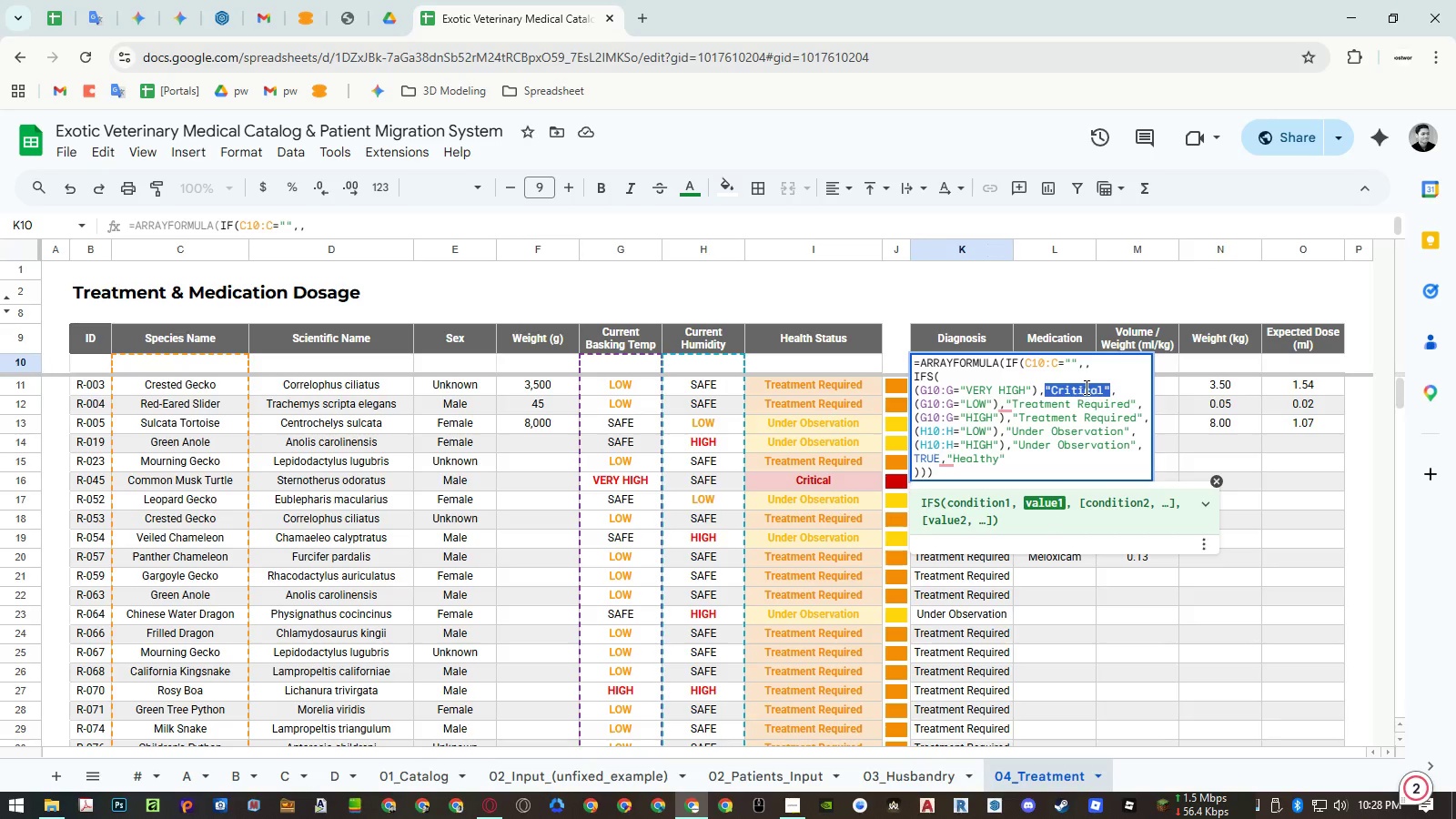 
left_click([1086, 387])
 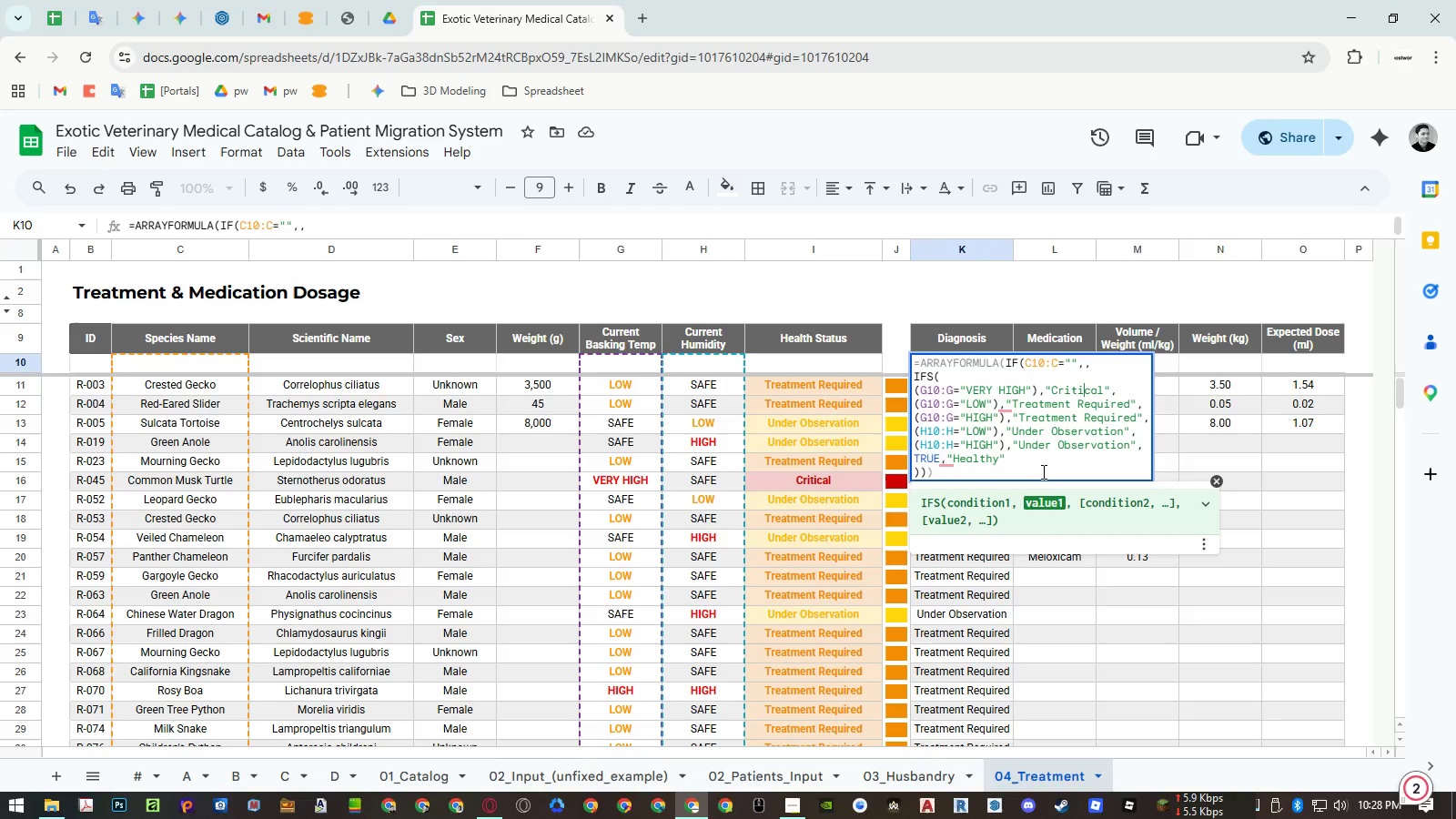 
key(Enter)
 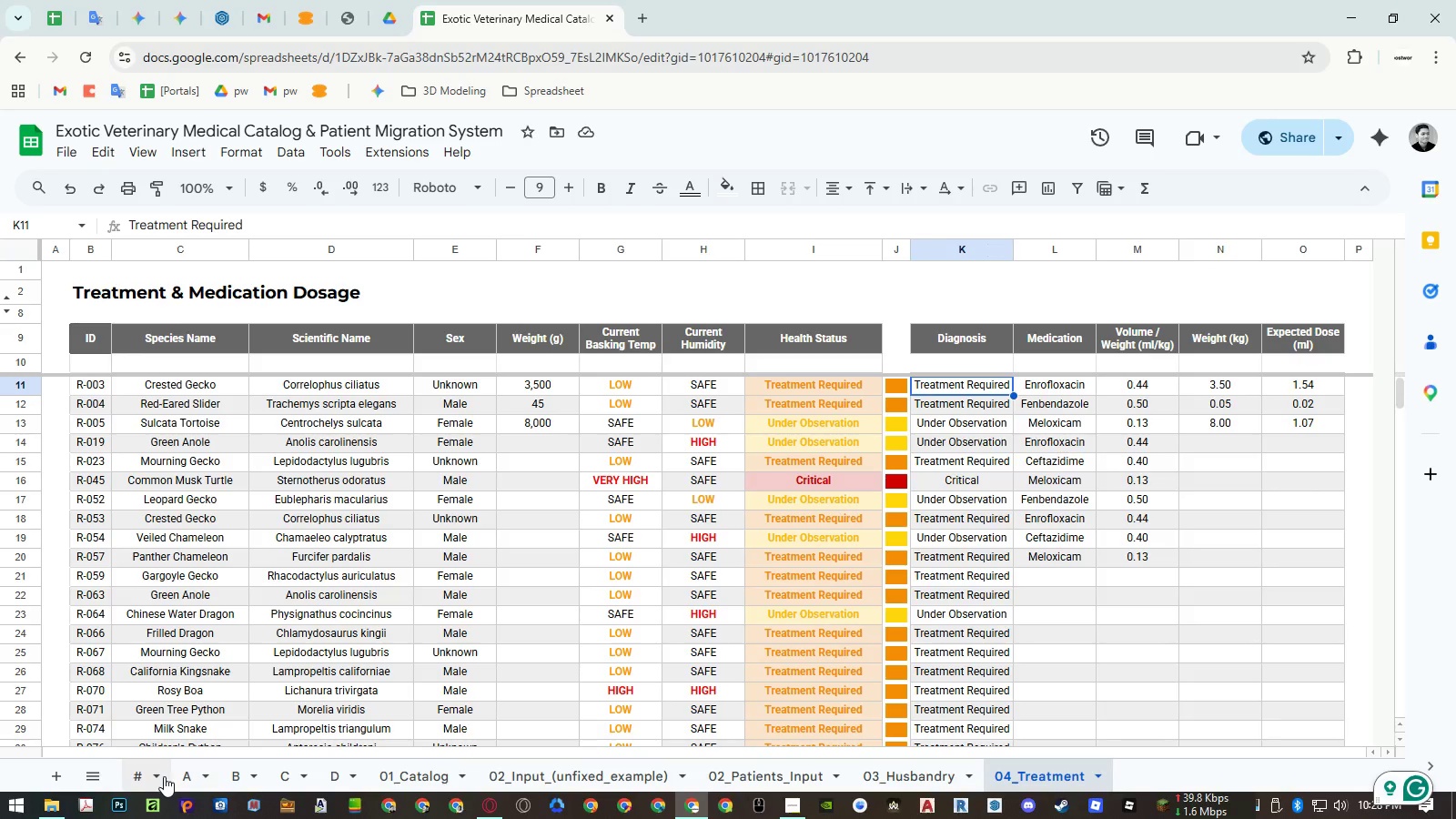 
left_click([273, 780])
 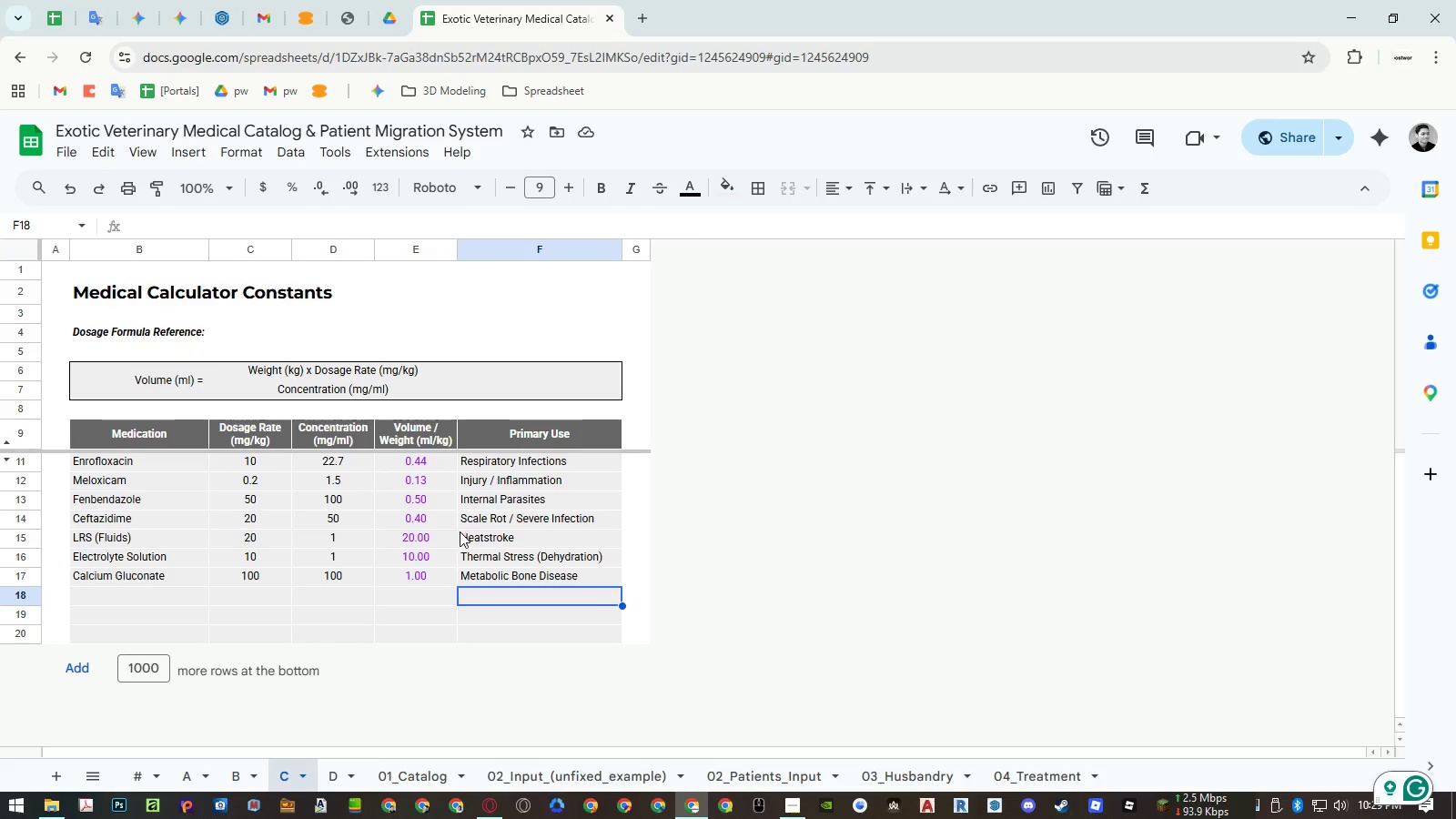 
left_click([492, 540])
 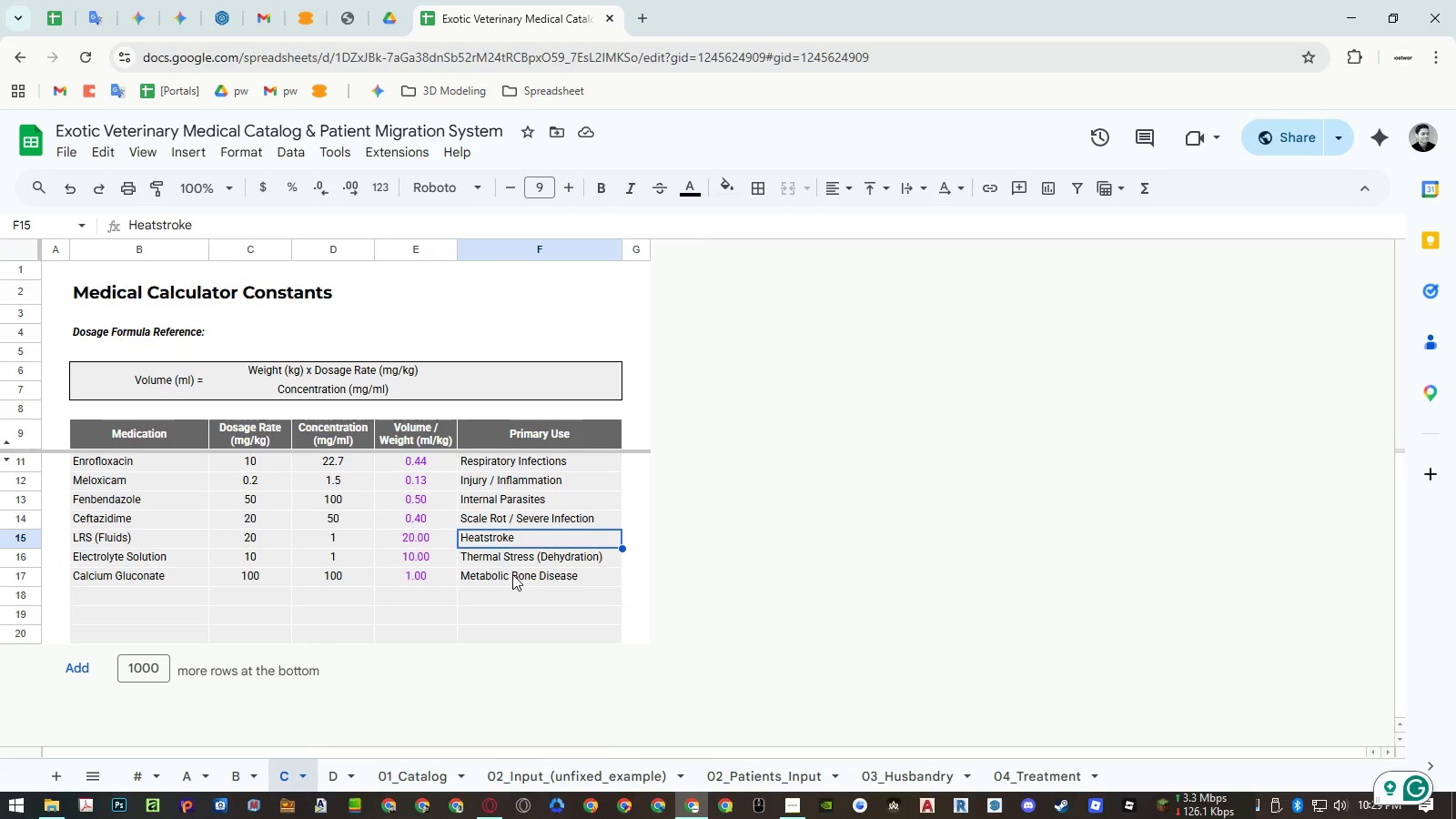 
key(Control+ControlLeft)
 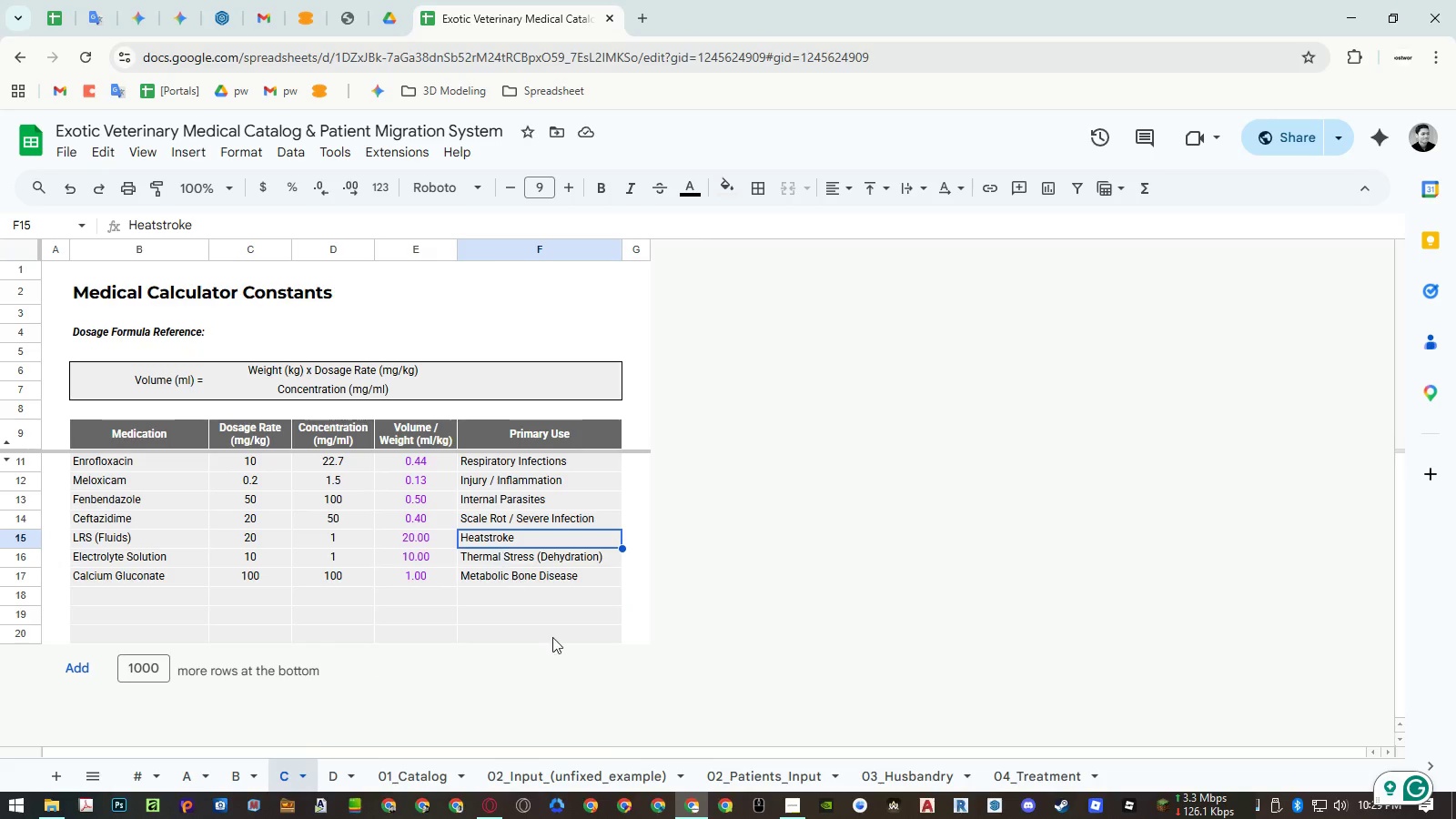 
key(Control+C)
 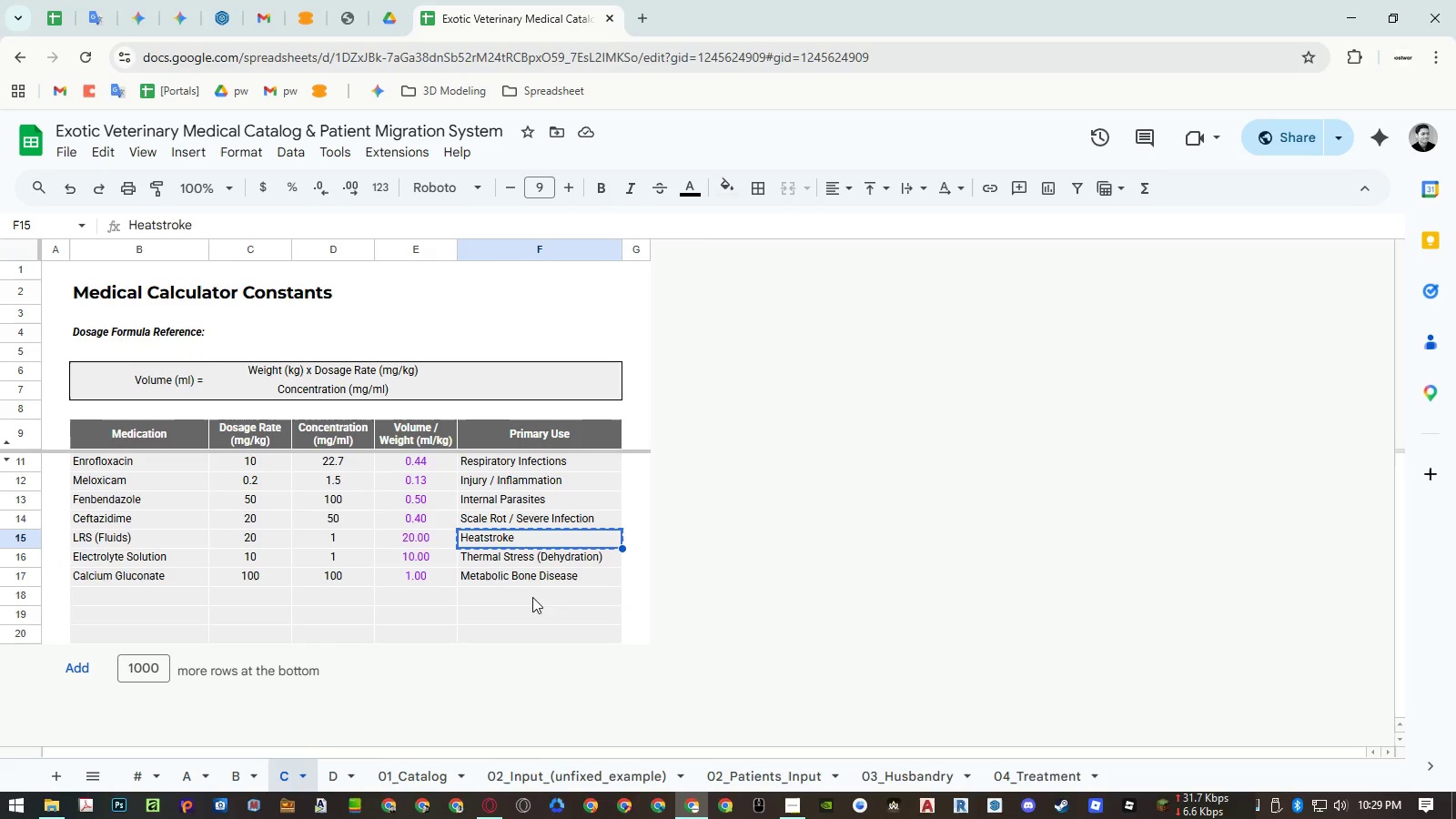 
double_click([519, 540])
 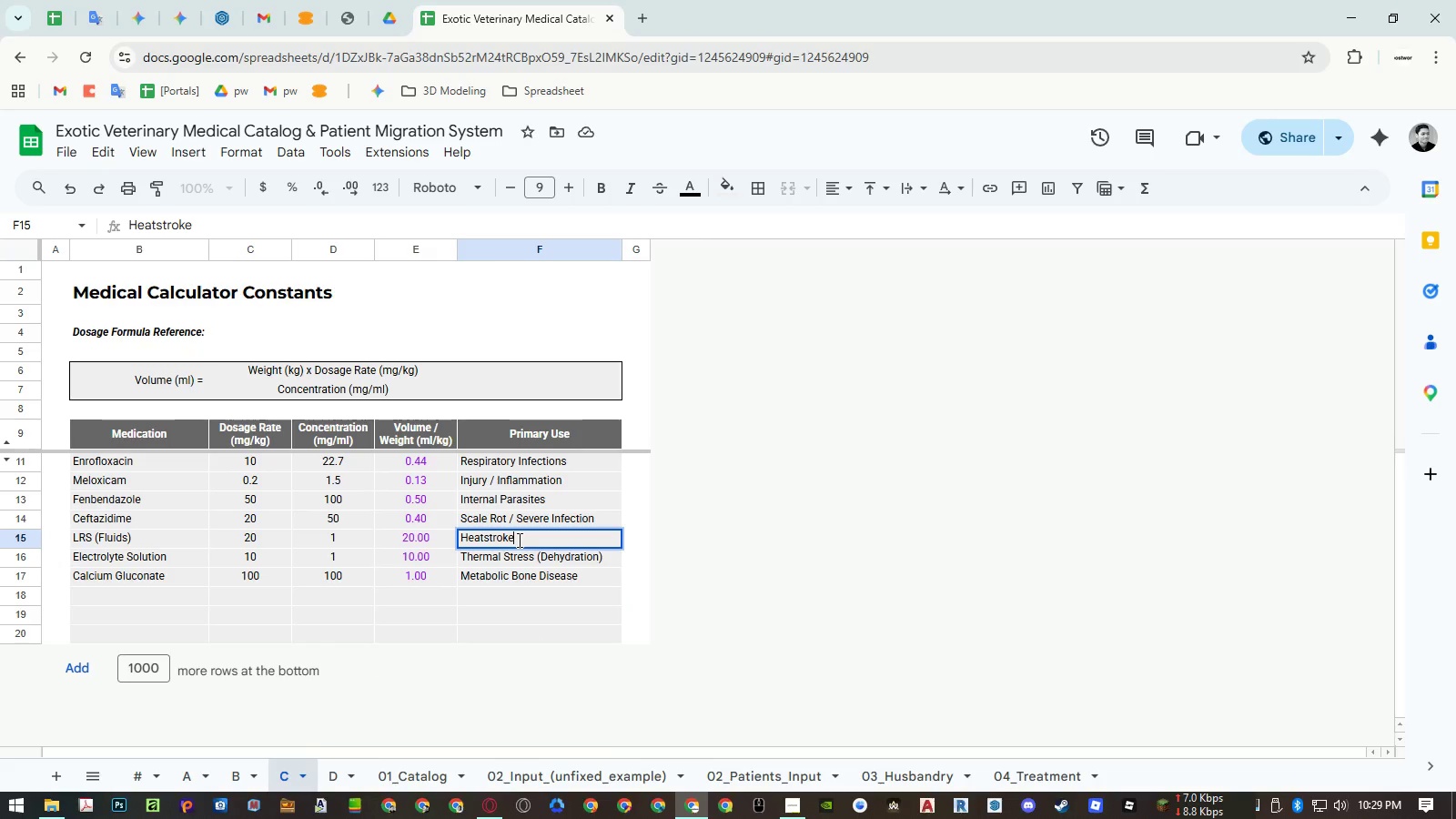 
type( / Hyper)
 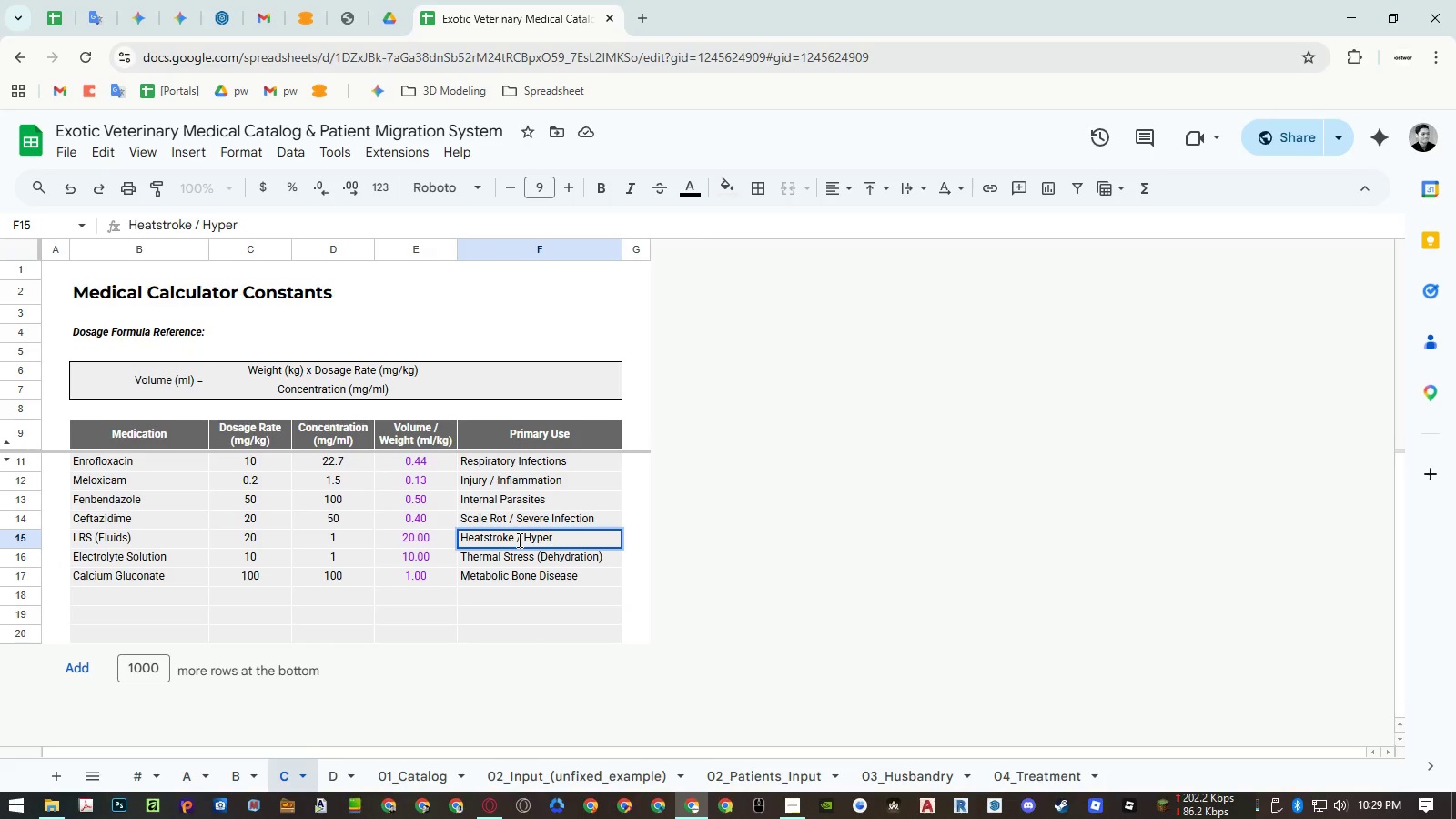 
wait(6.36)
 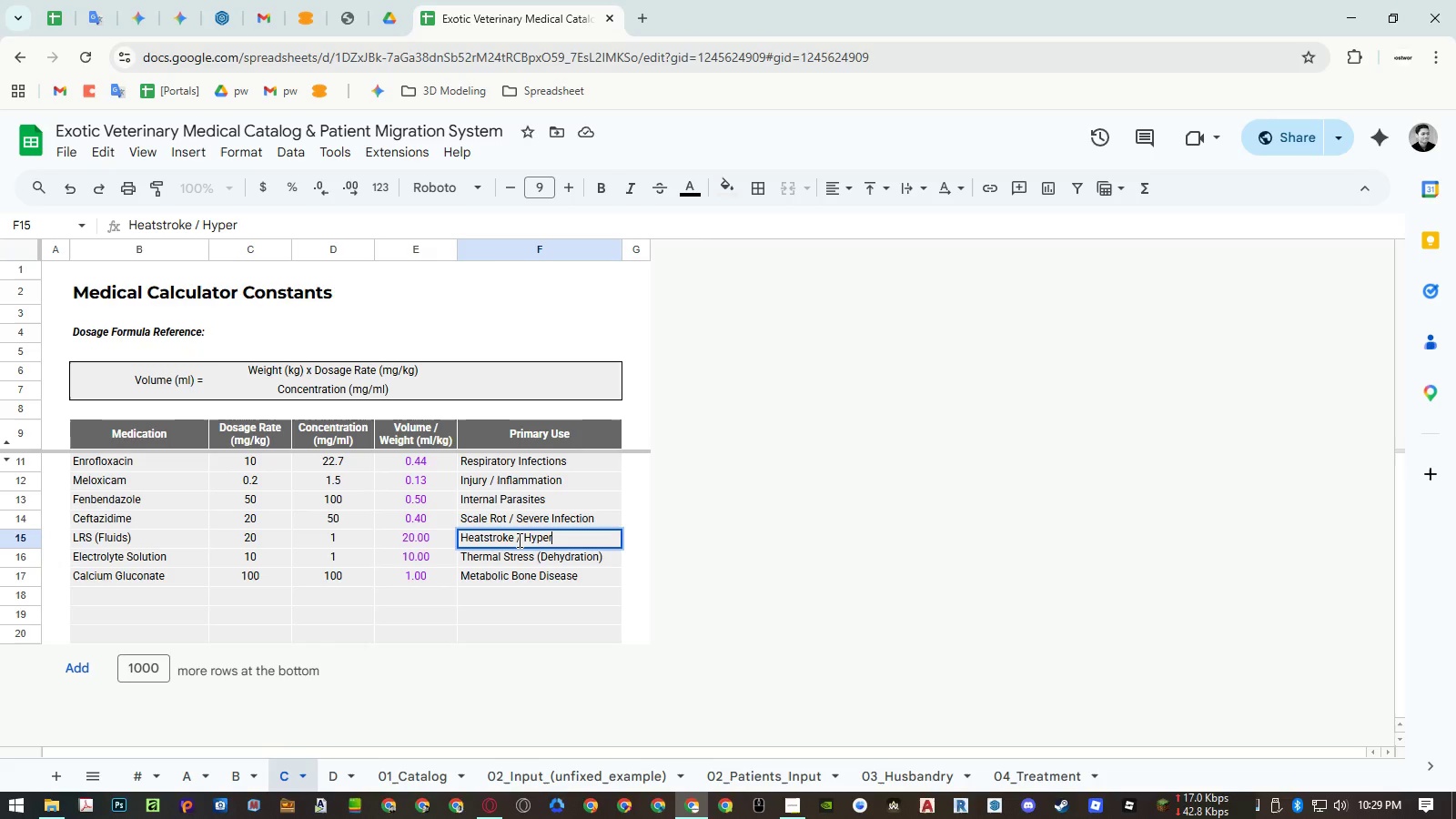 
type(te)
key(Backspace)
type(hermia)
 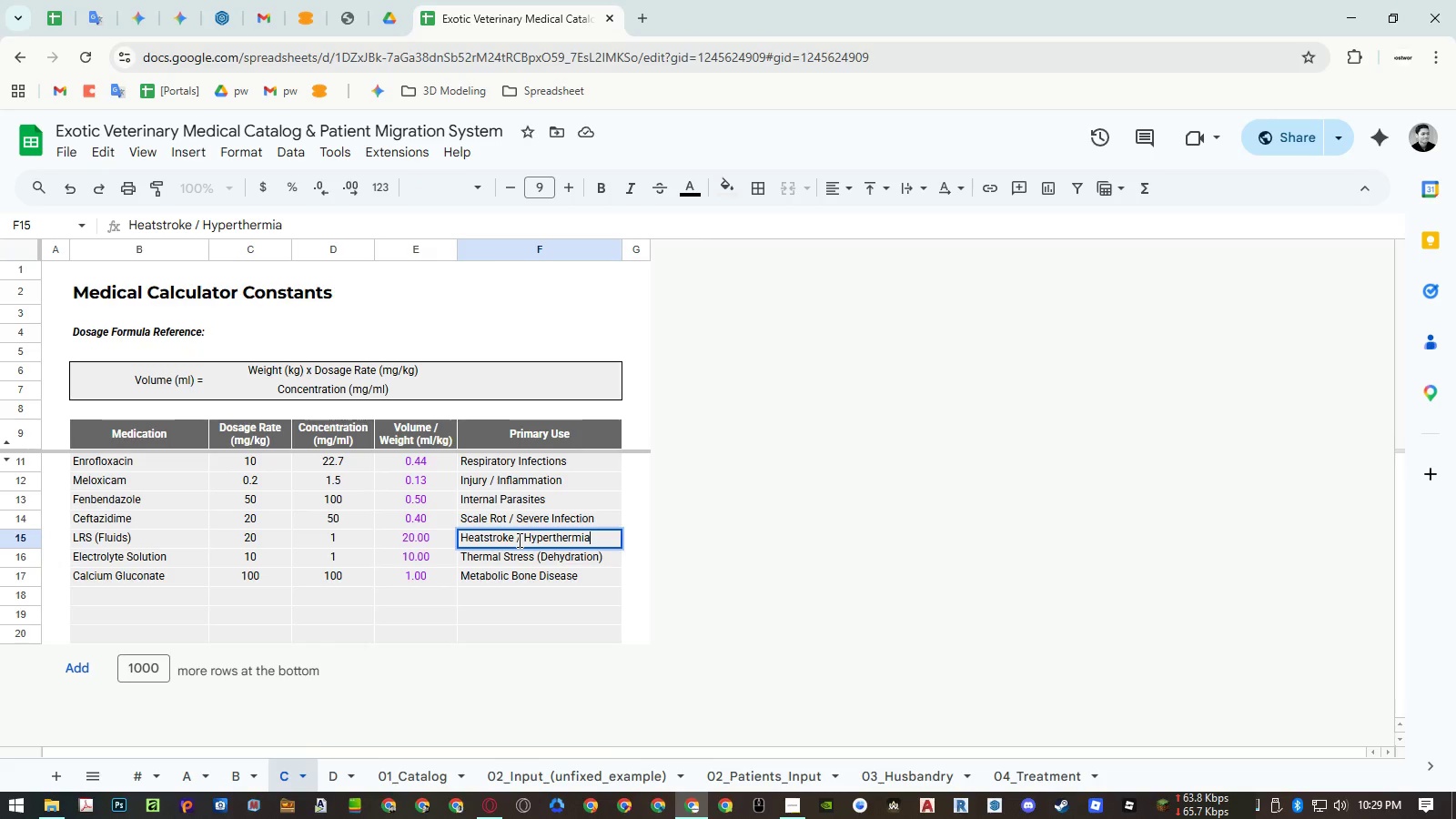 
key(Enter)
 